 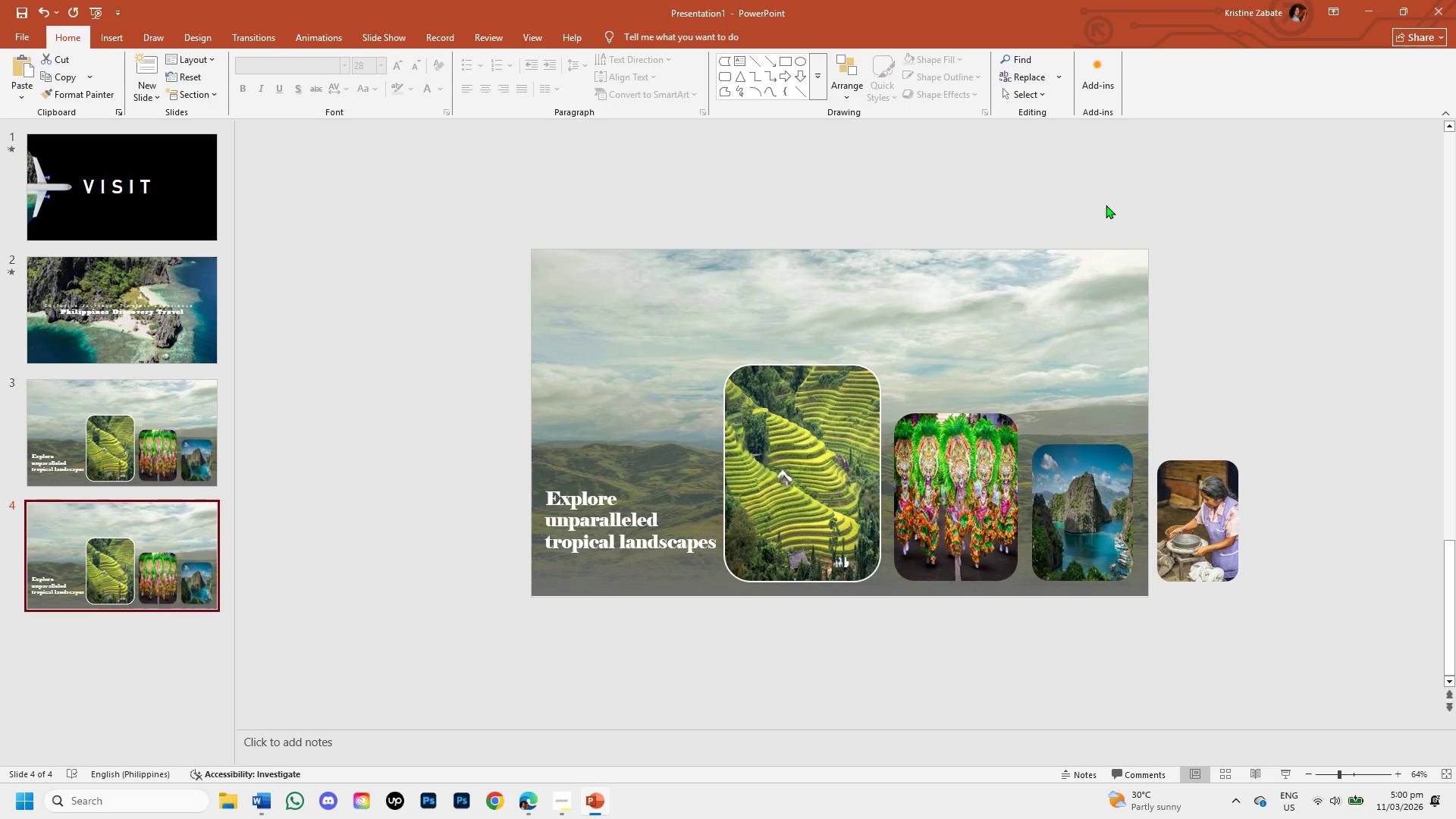 
left_click([66, 390])
 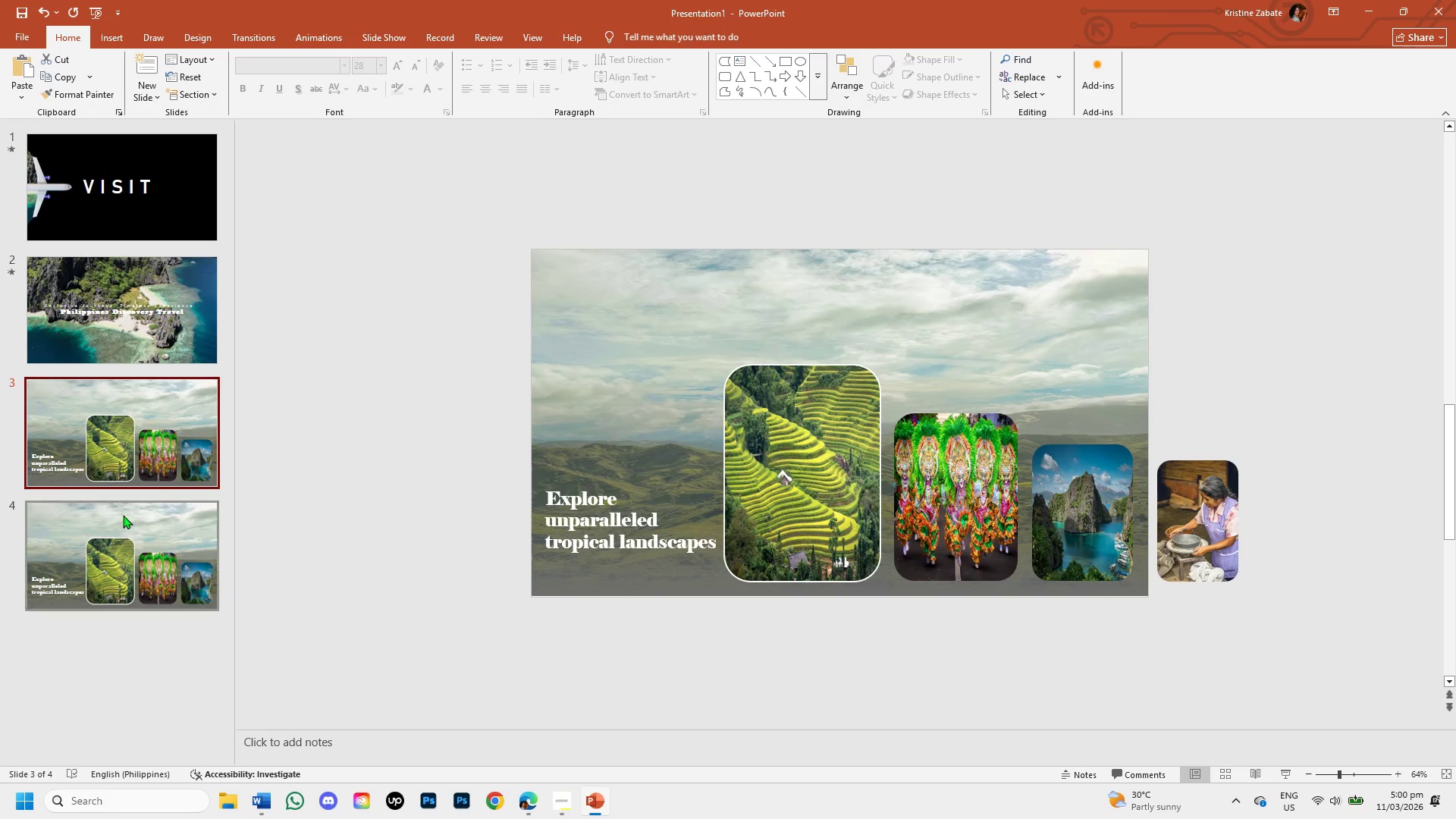 
left_click([123, 515])
 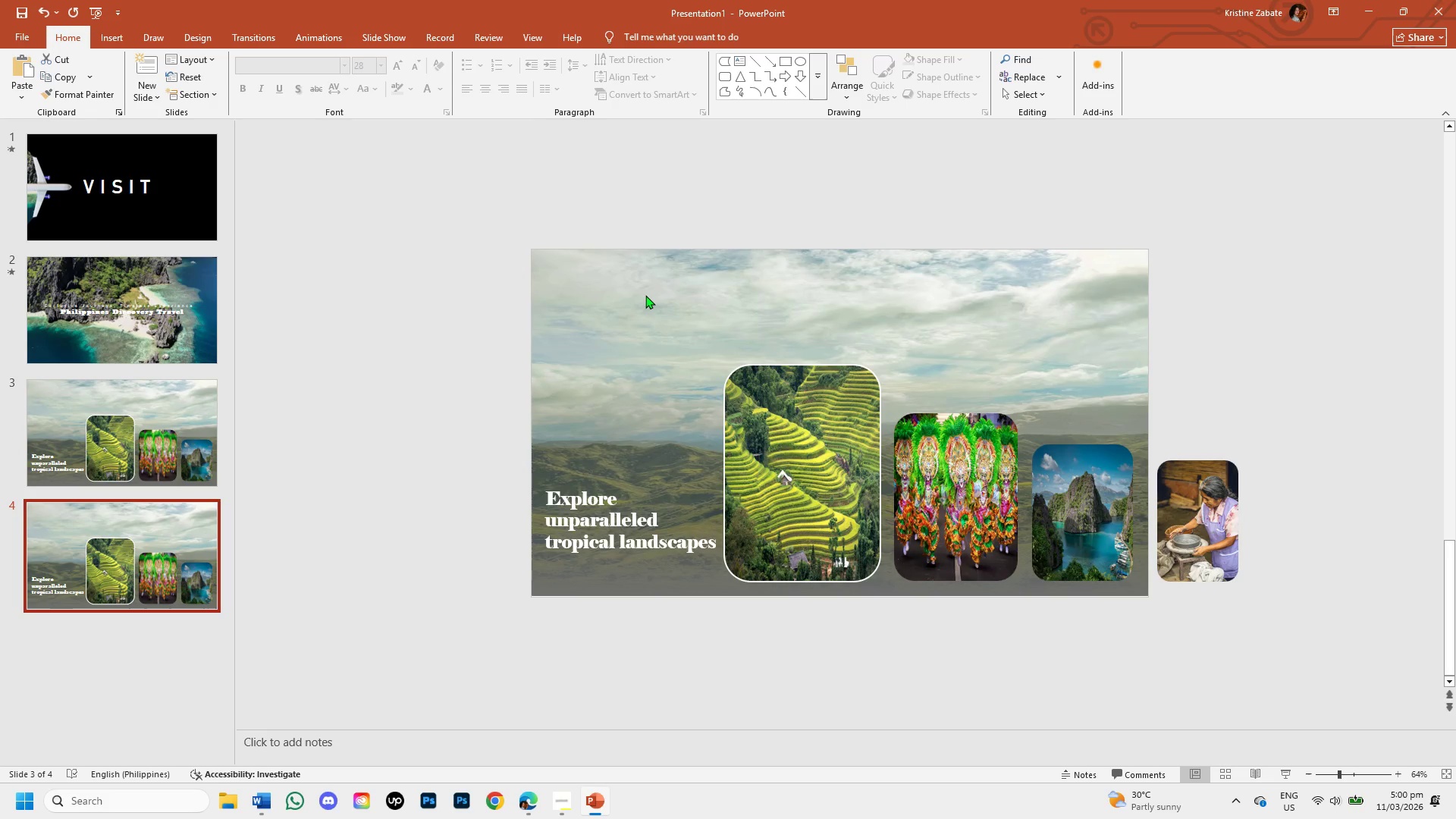 
left_click([645, 295])
 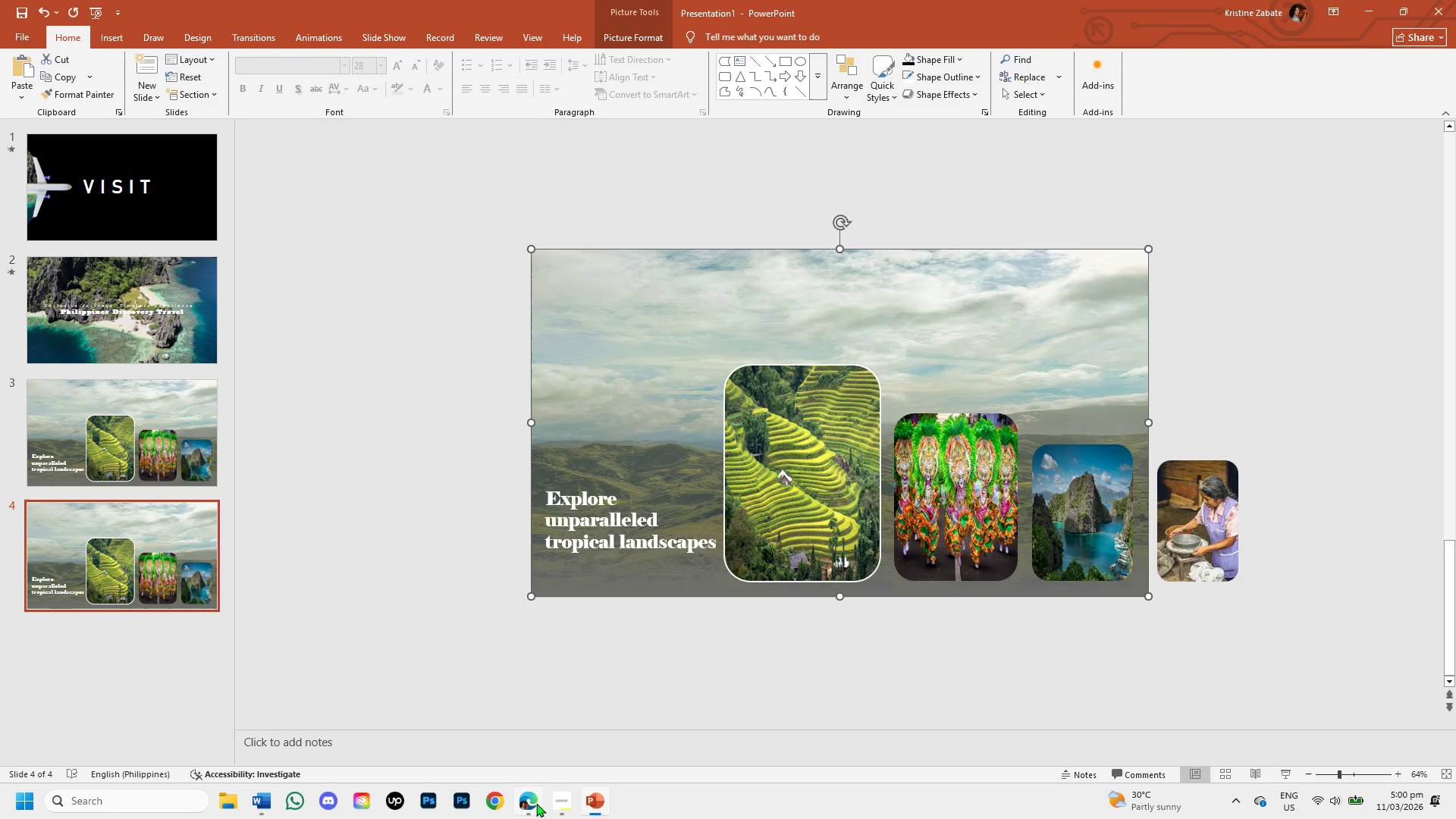 
left_click([521, 792])
 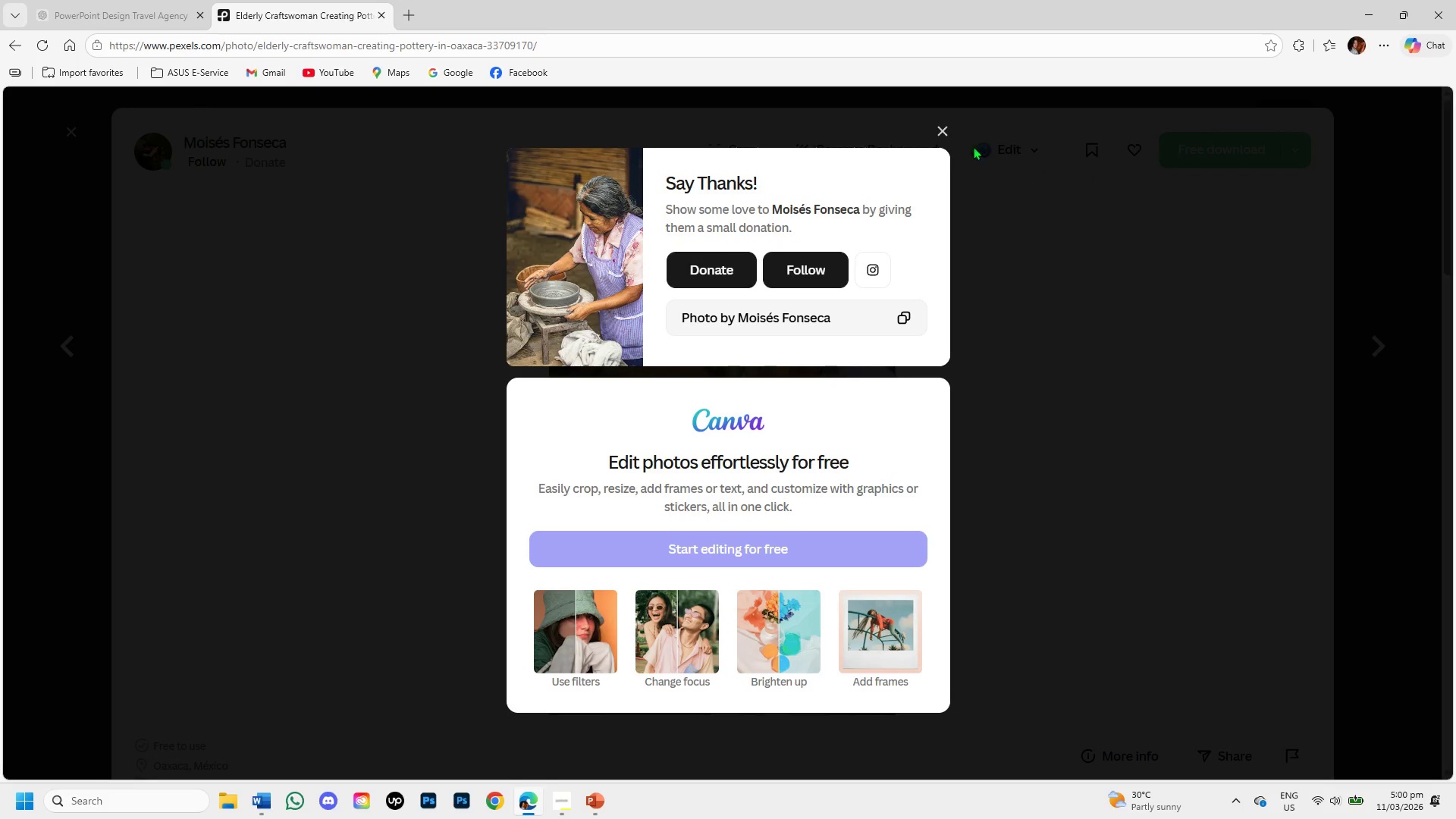 
left_click([946, 130])
 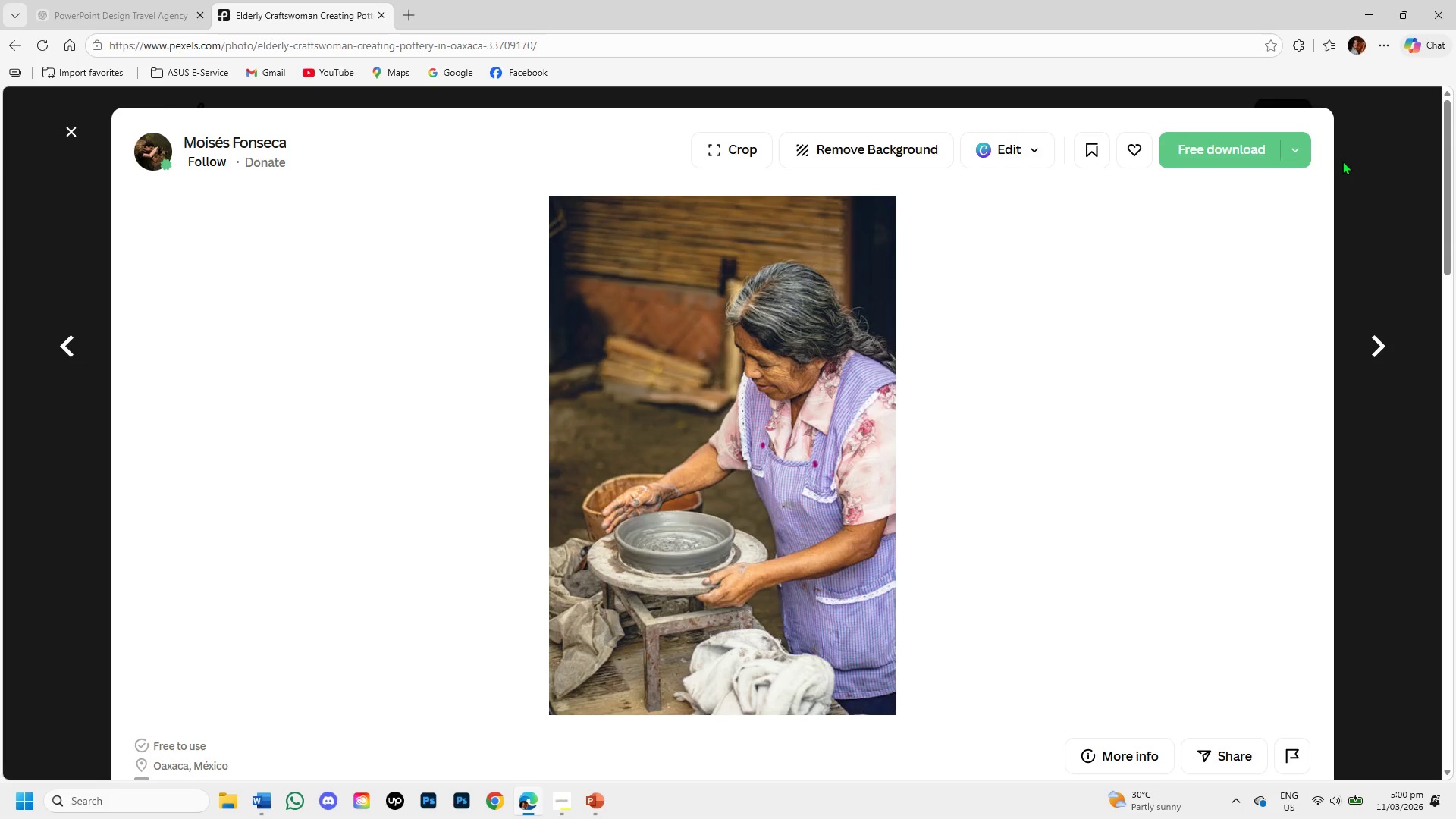 
left_click([1342, 161])
 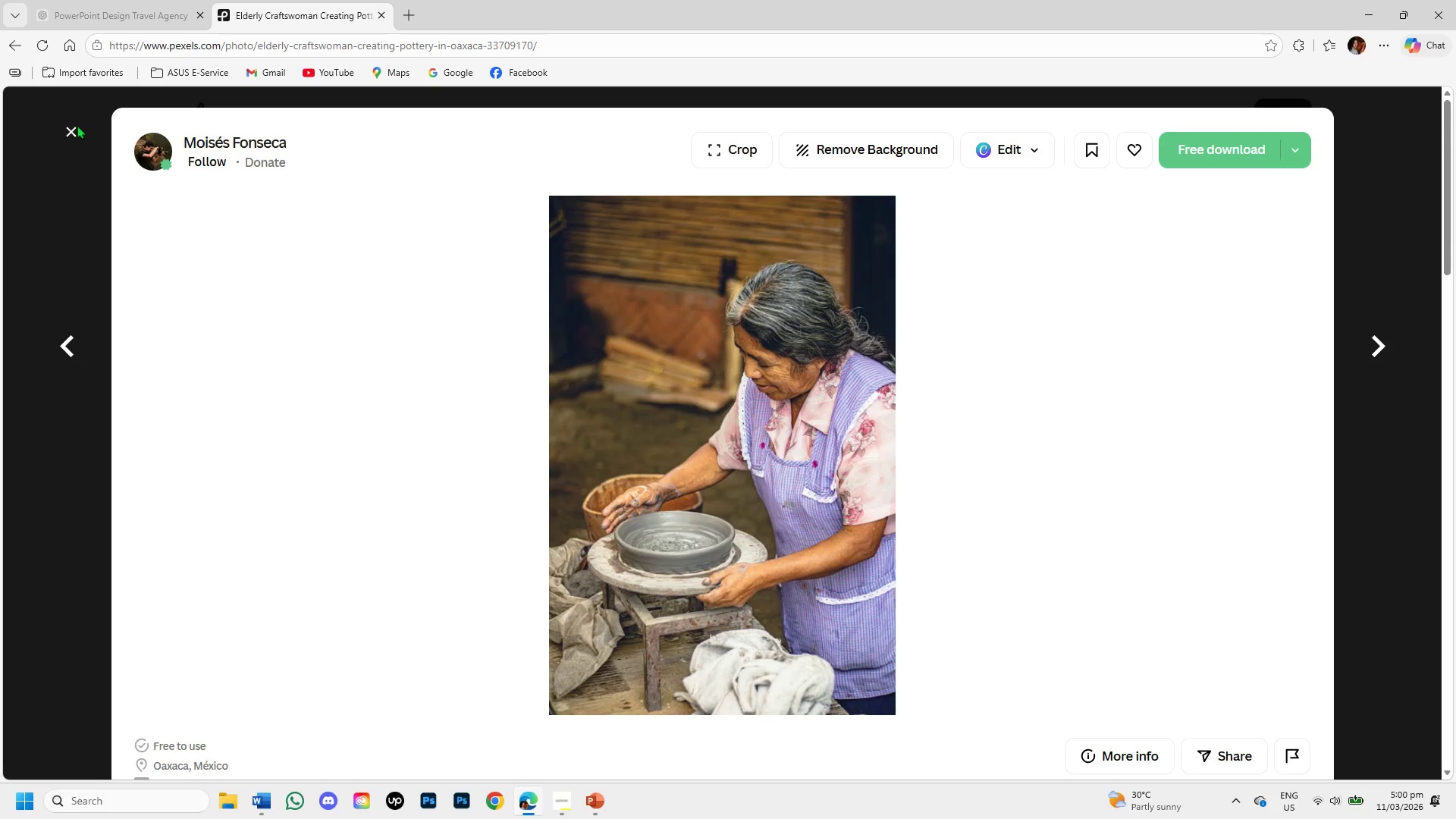 
left_click([69, 124])
 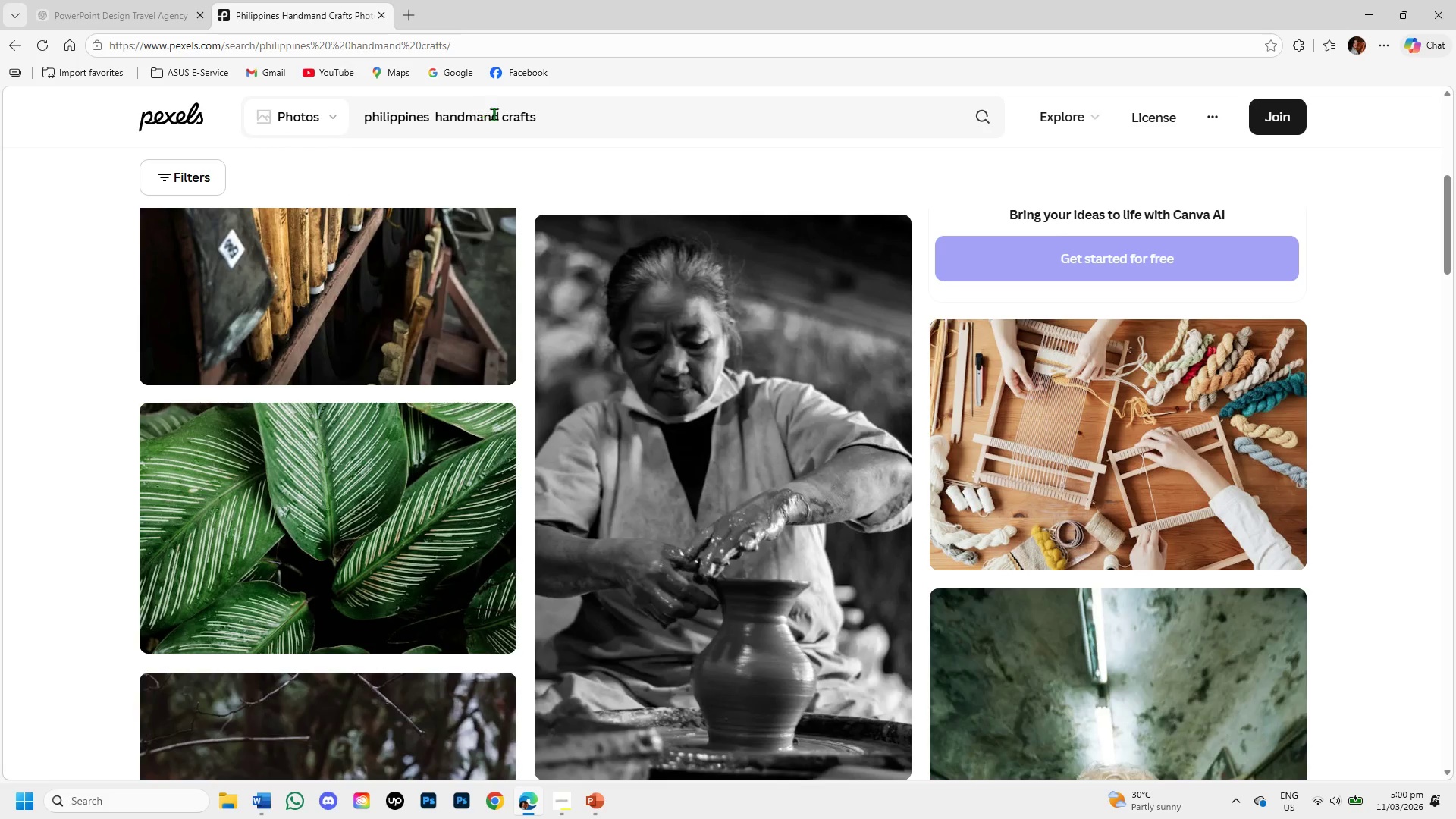 
left_click_drag(start_coordinate=[545, 116], to_coordinate=[437, 124])
 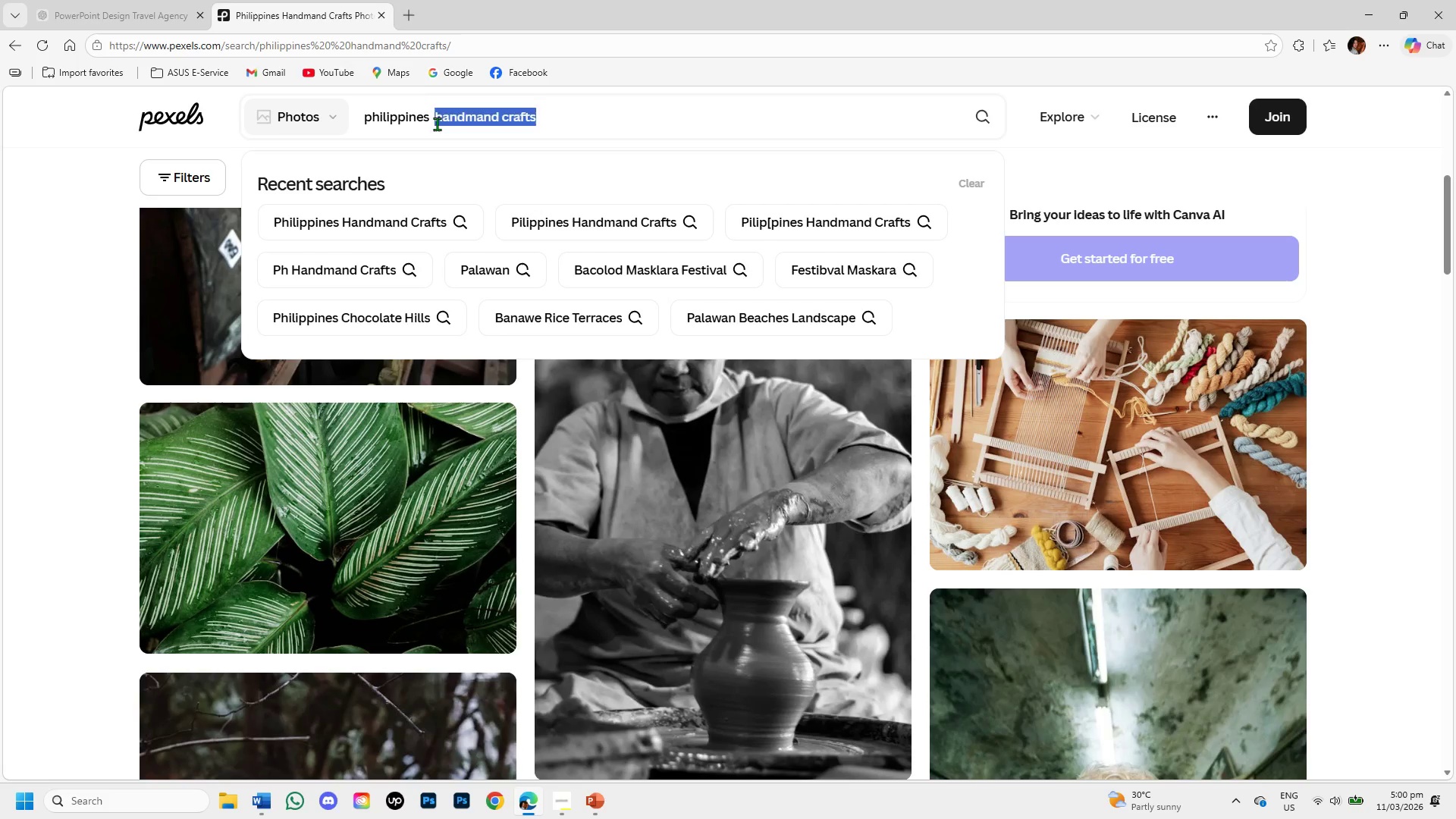 
key(Backspace)
type(fo)
key(Backspace)
type(ore)
key(Backspace)
key(Backspace)
key(Backspace)
key(Backspace)
type(beaches )
 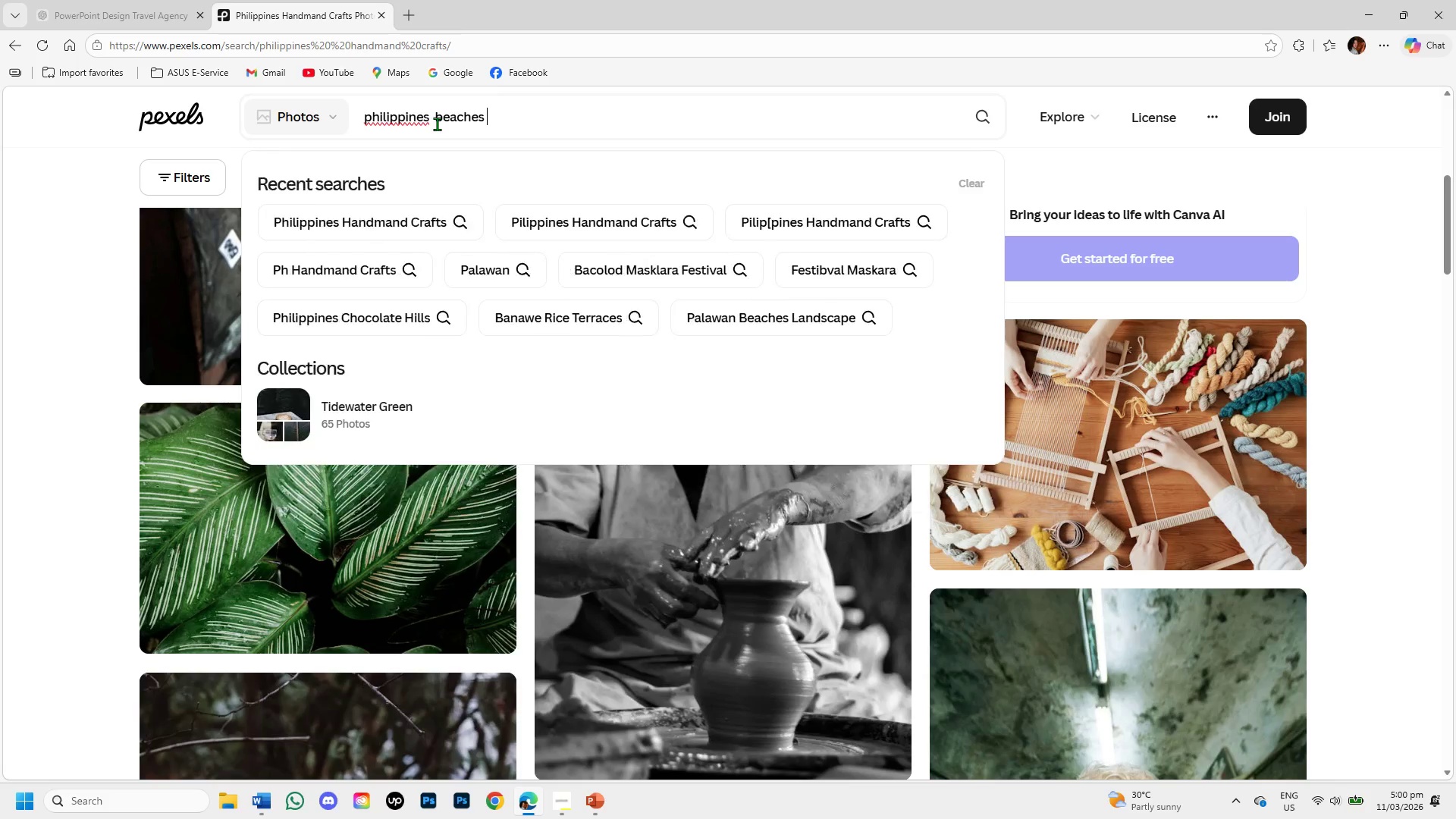 
key(Enter)
 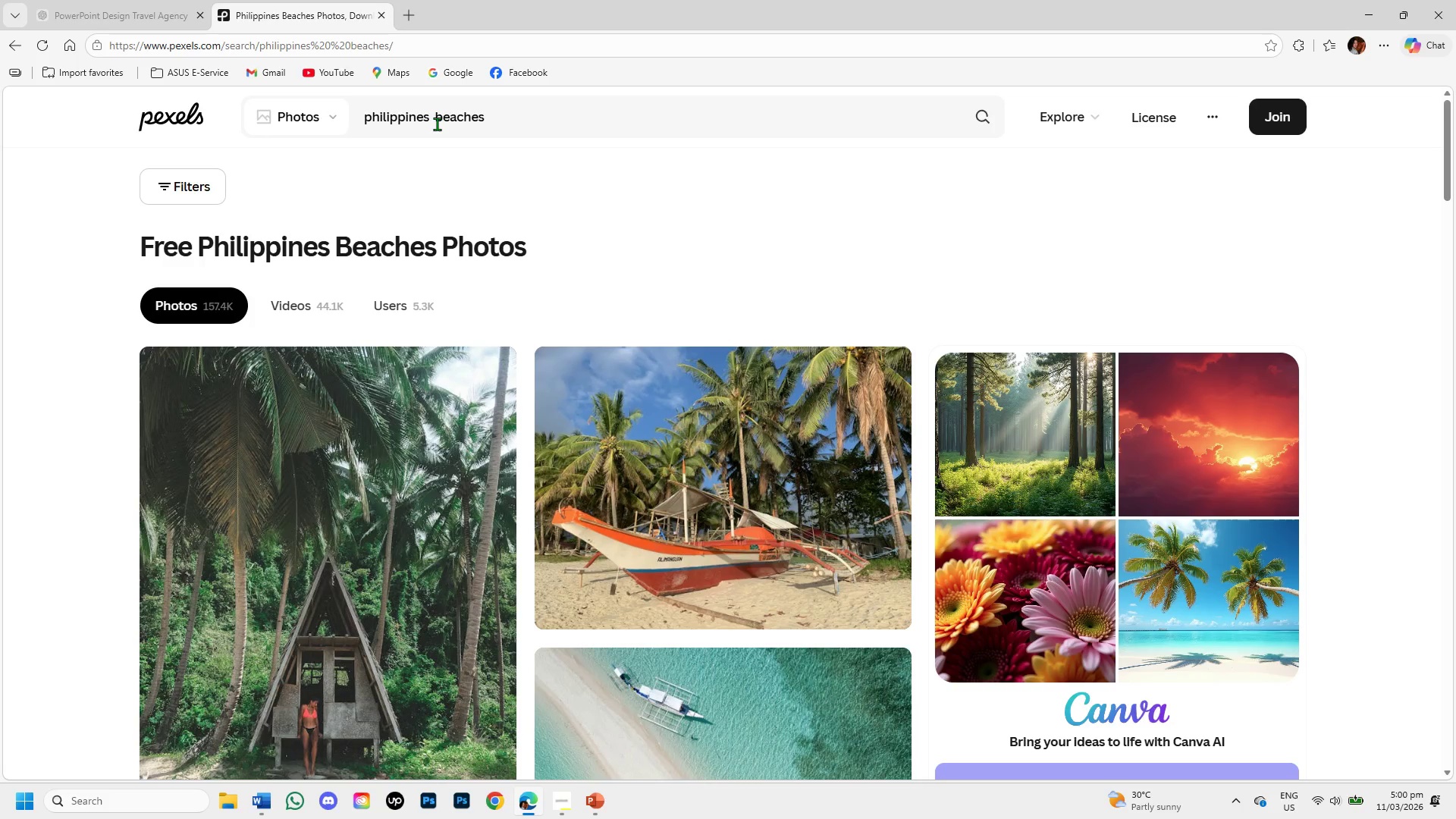 
scroll: coordinate [643, 480], scroll_direction: down, amount: 3.0
 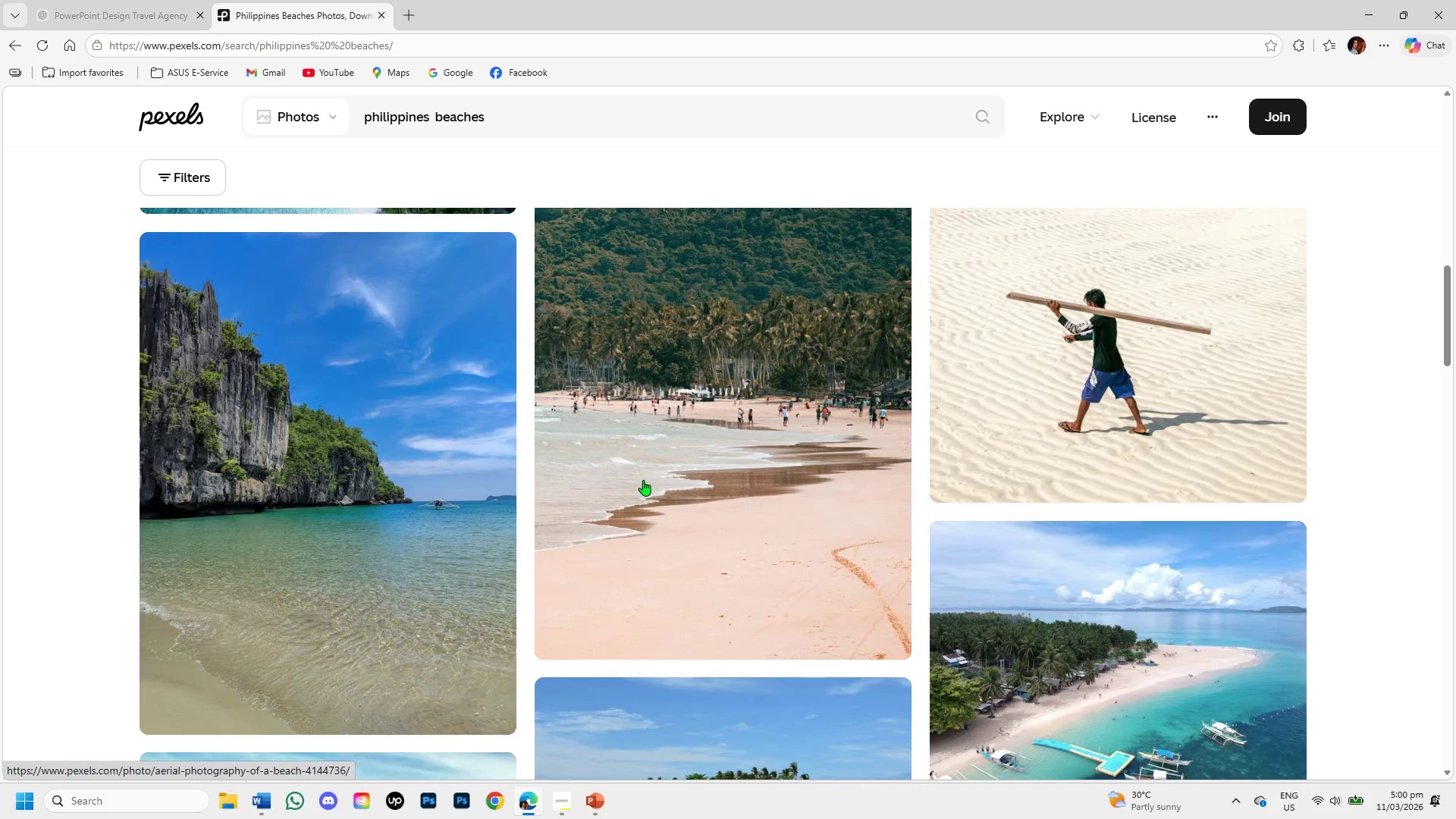 
scroll: coordinate [590, 469], scroll_direction: up, amount: 1.0
 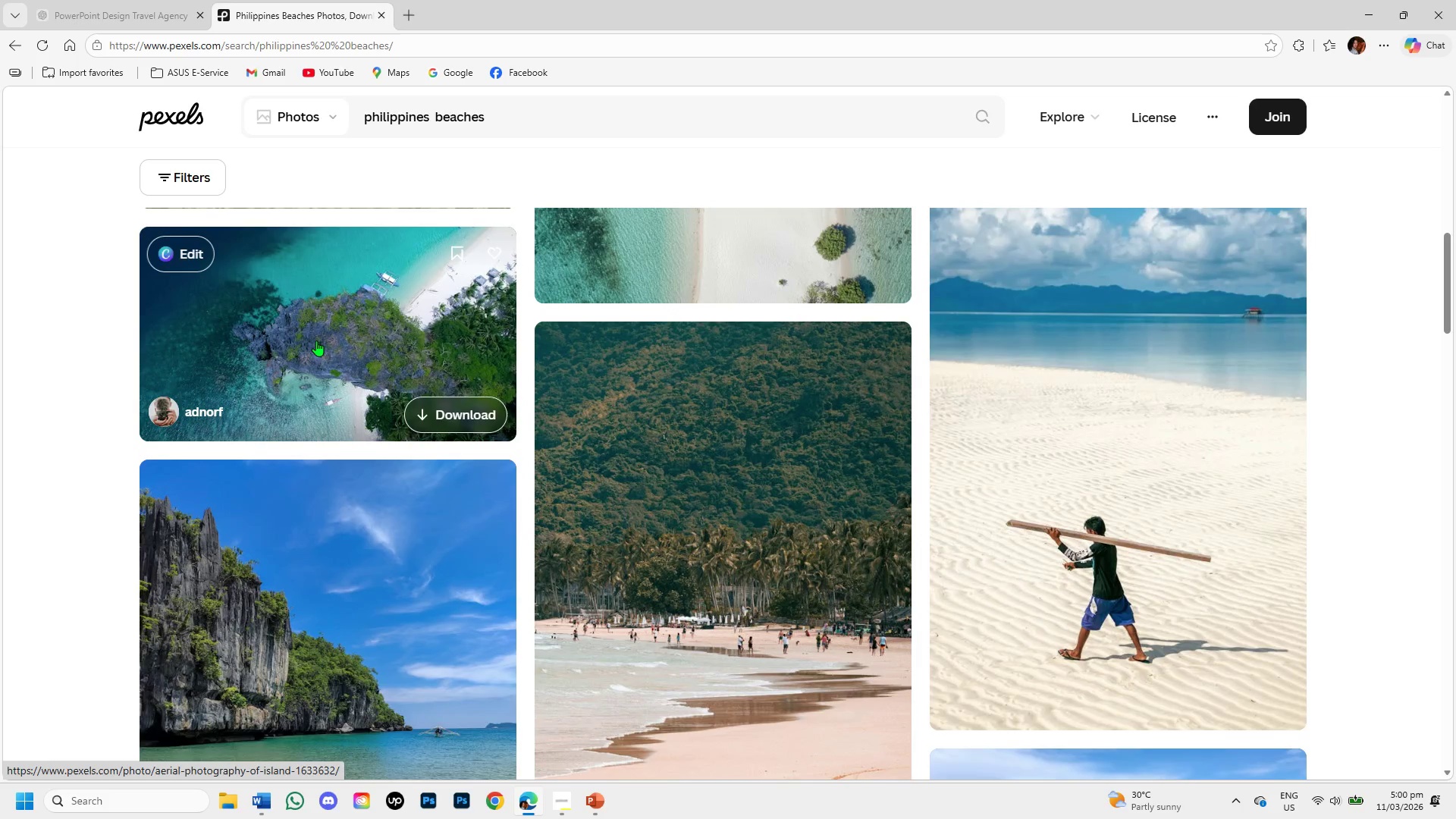 
left_click([315, 337])
 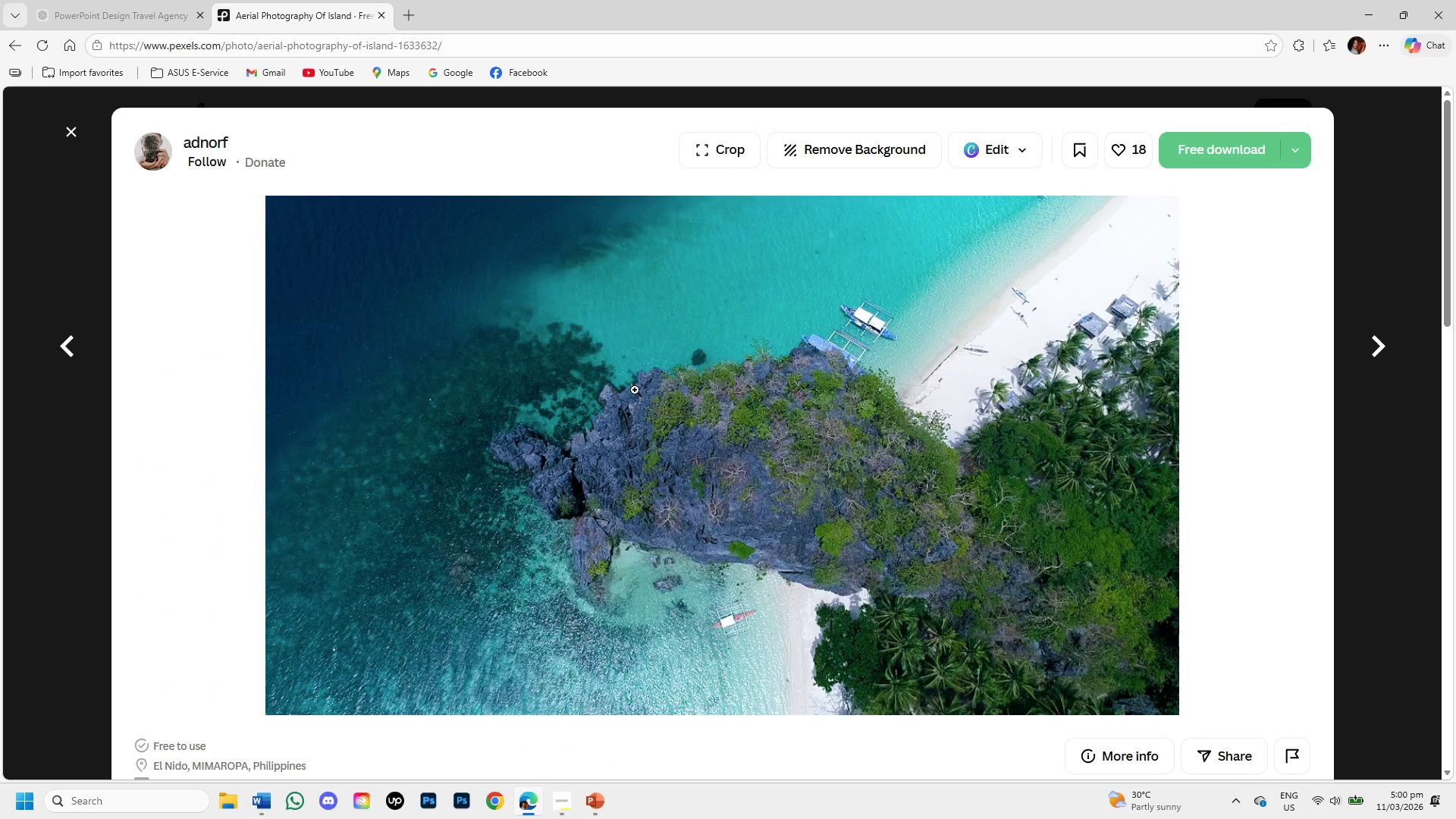 
right_click([815, 389])
 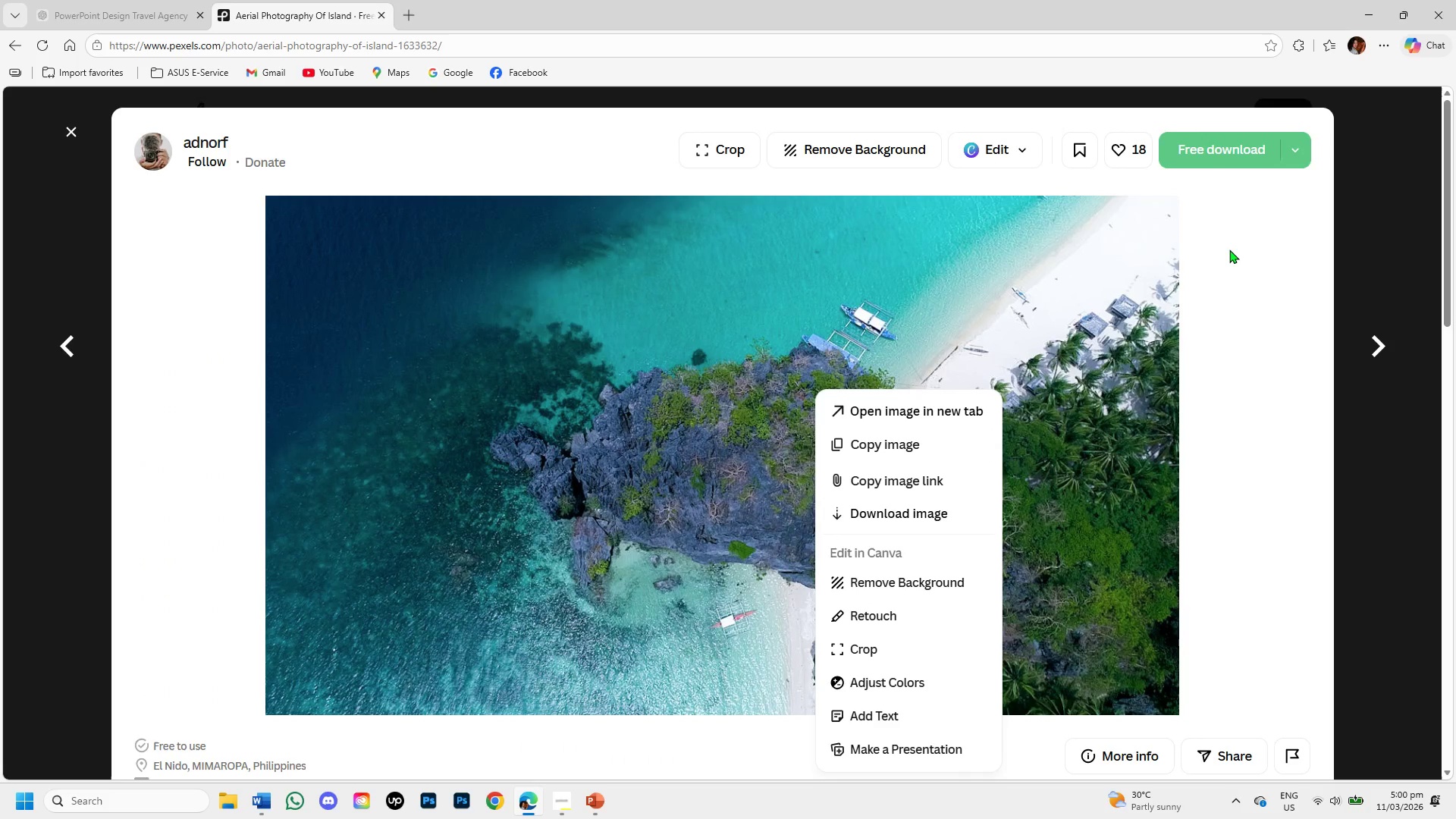 
left_click([1405, 268])
 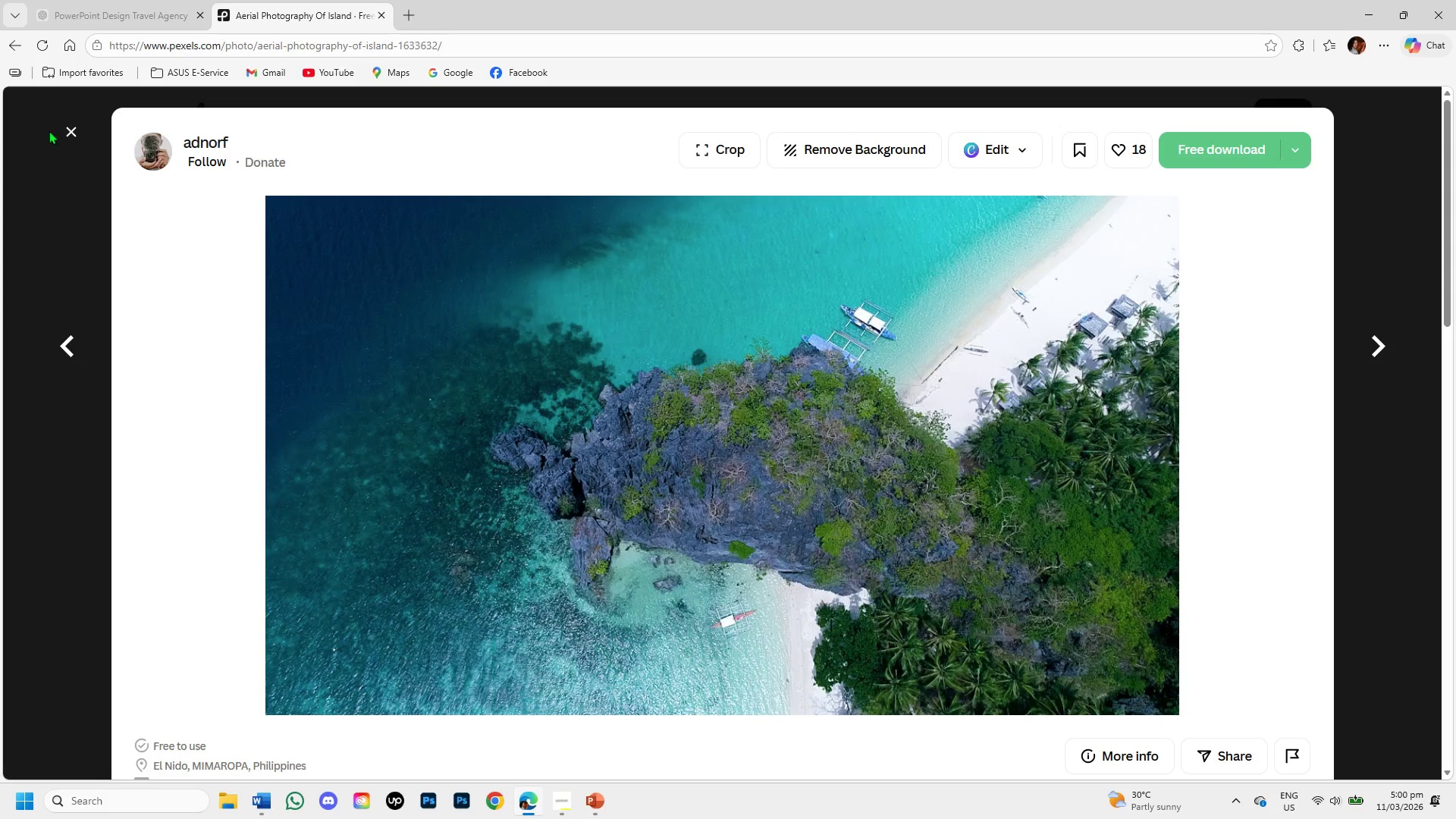 
left_click([64, 126])
 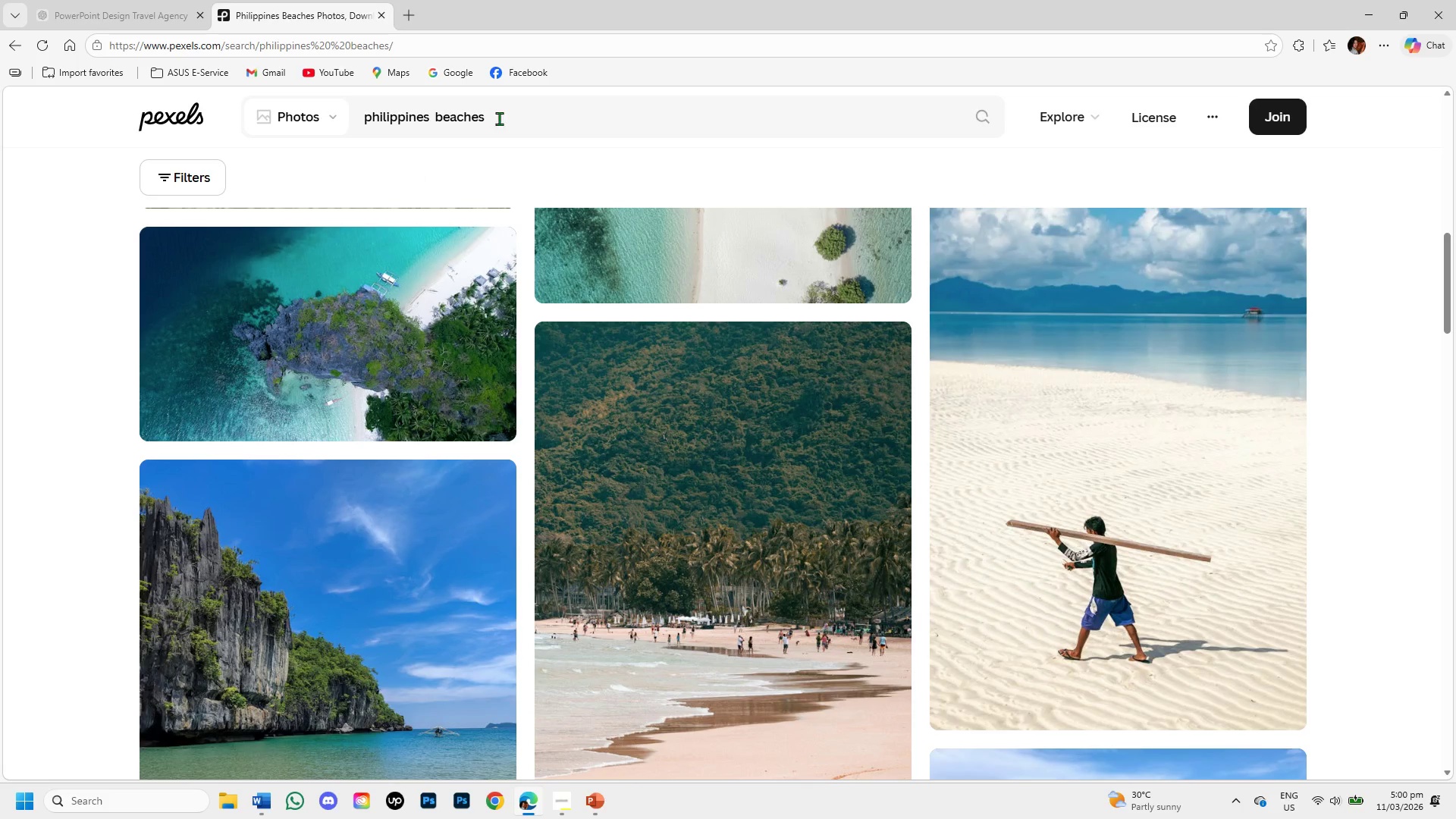 
left_click([519, 113])
 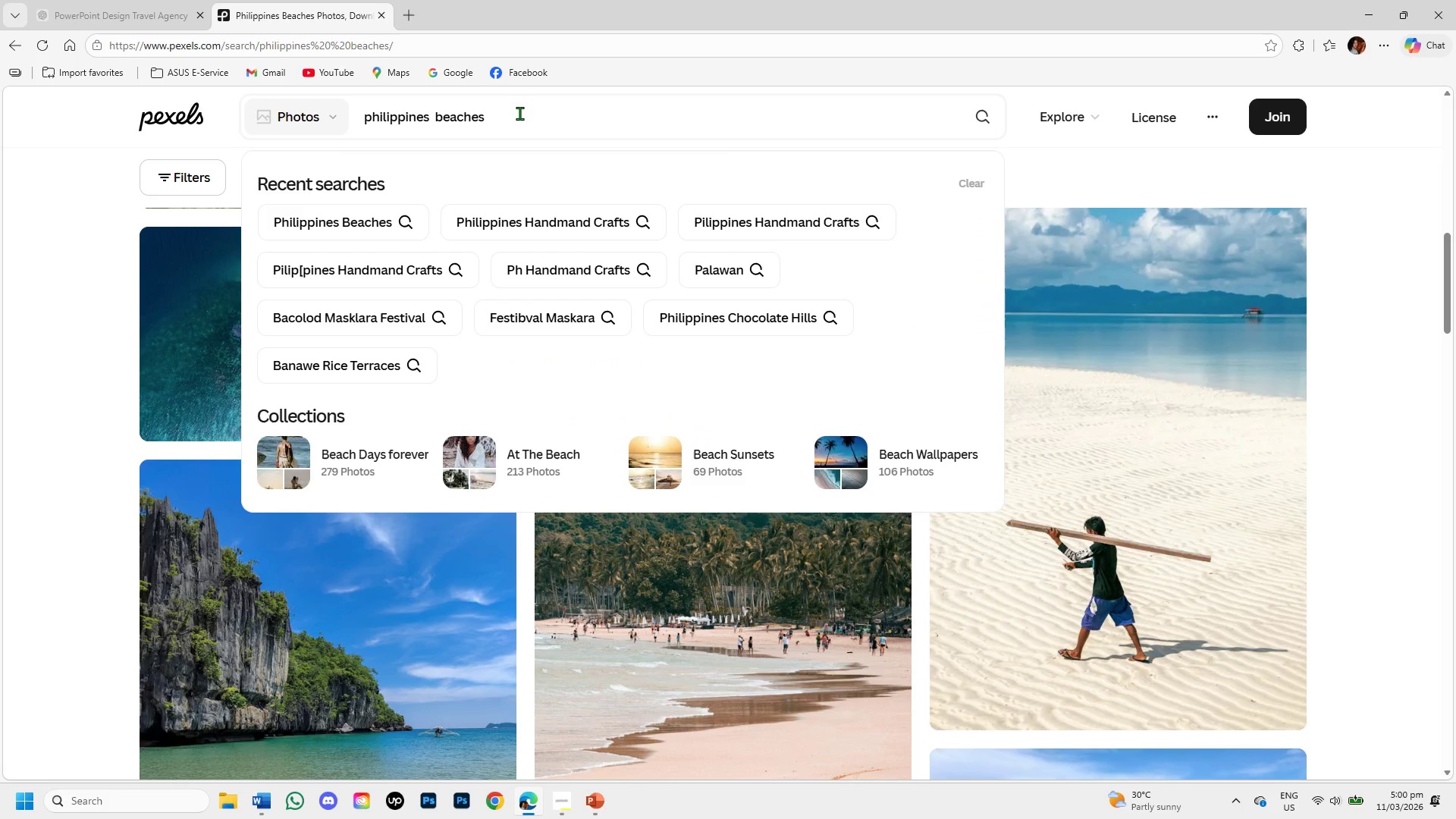 
type( landscape)
 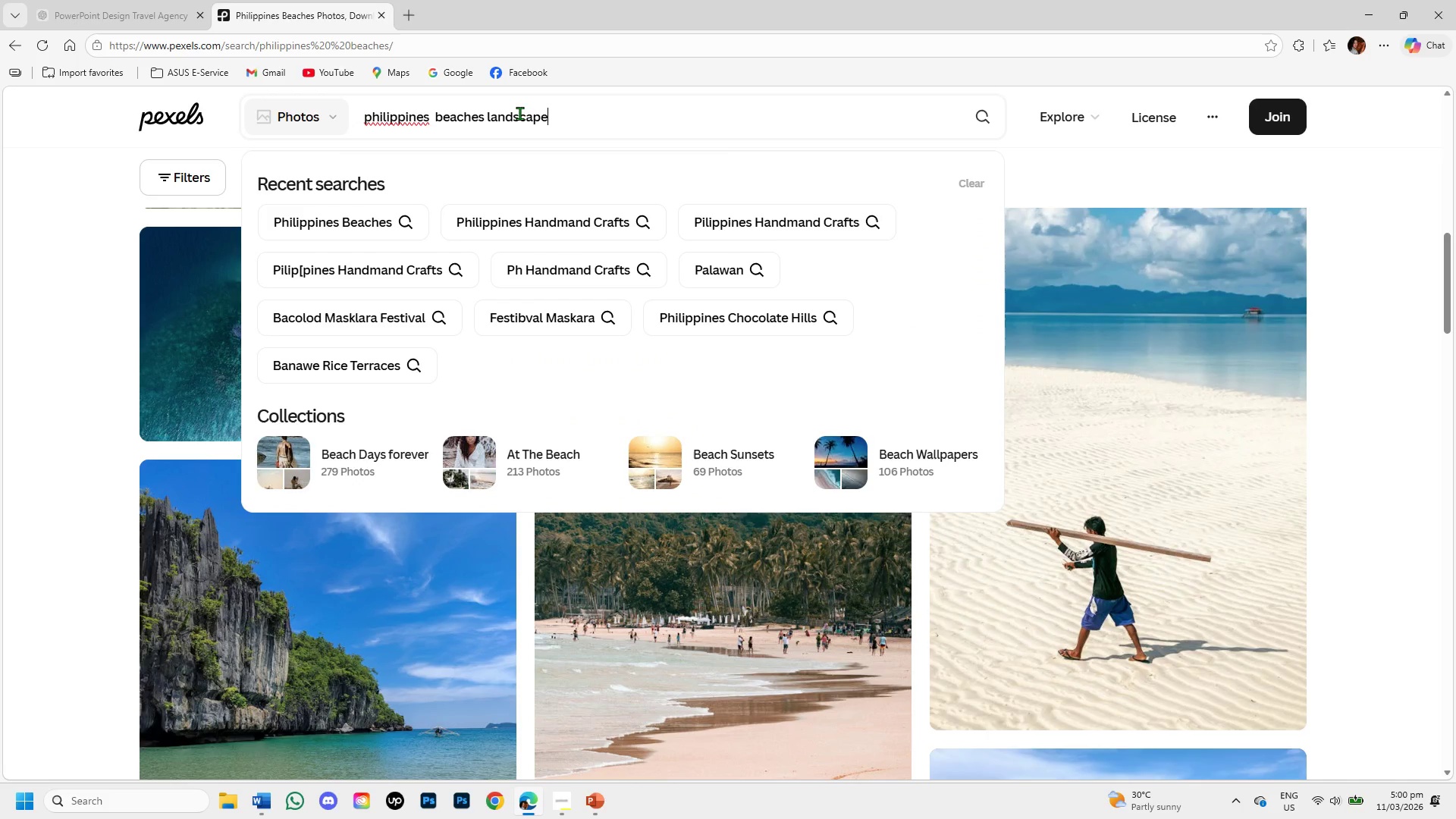 
key(Enter)
 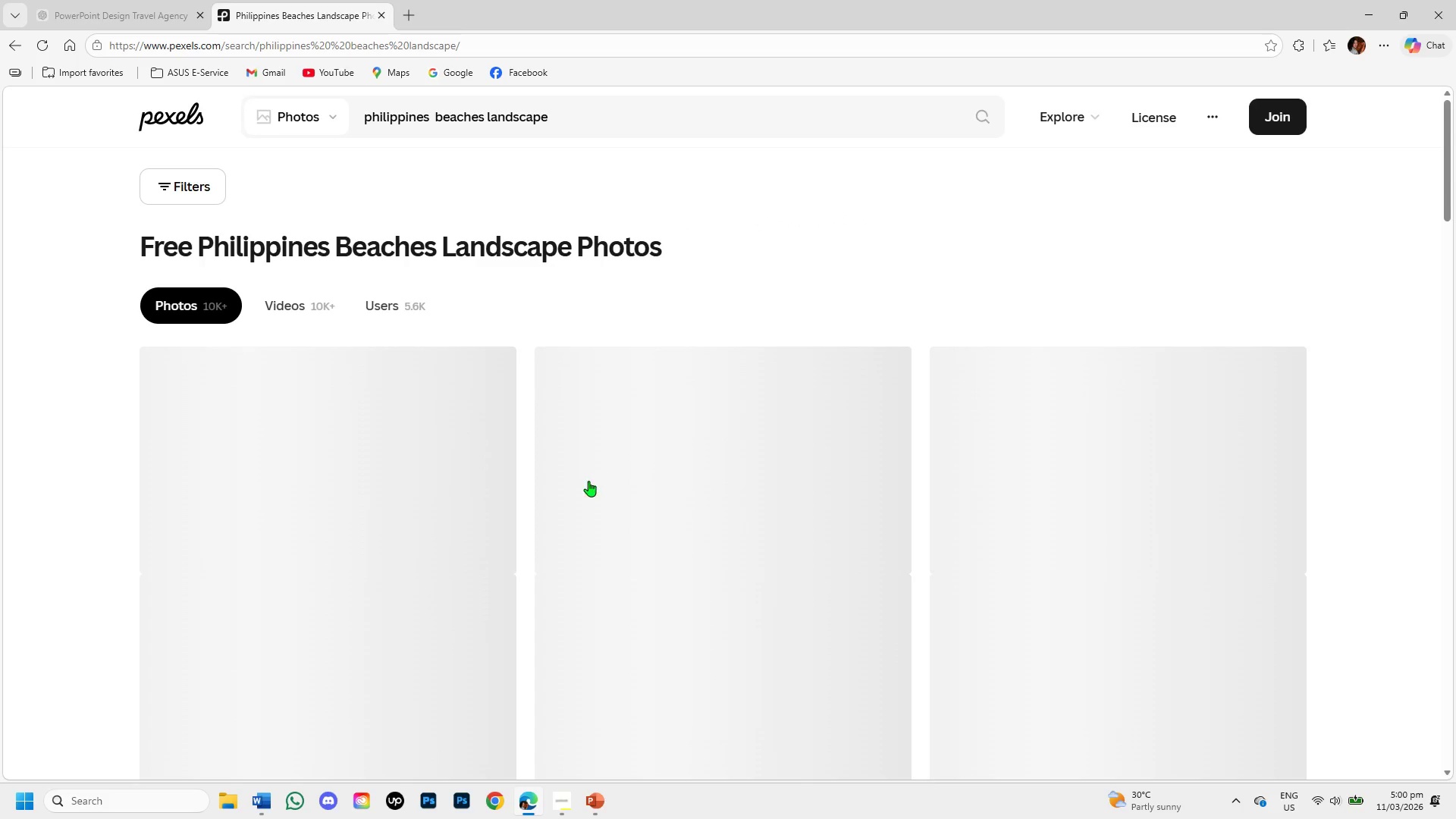 
scroll: coordinate [824, 428], scroll_direction: down, amount: 4.0
 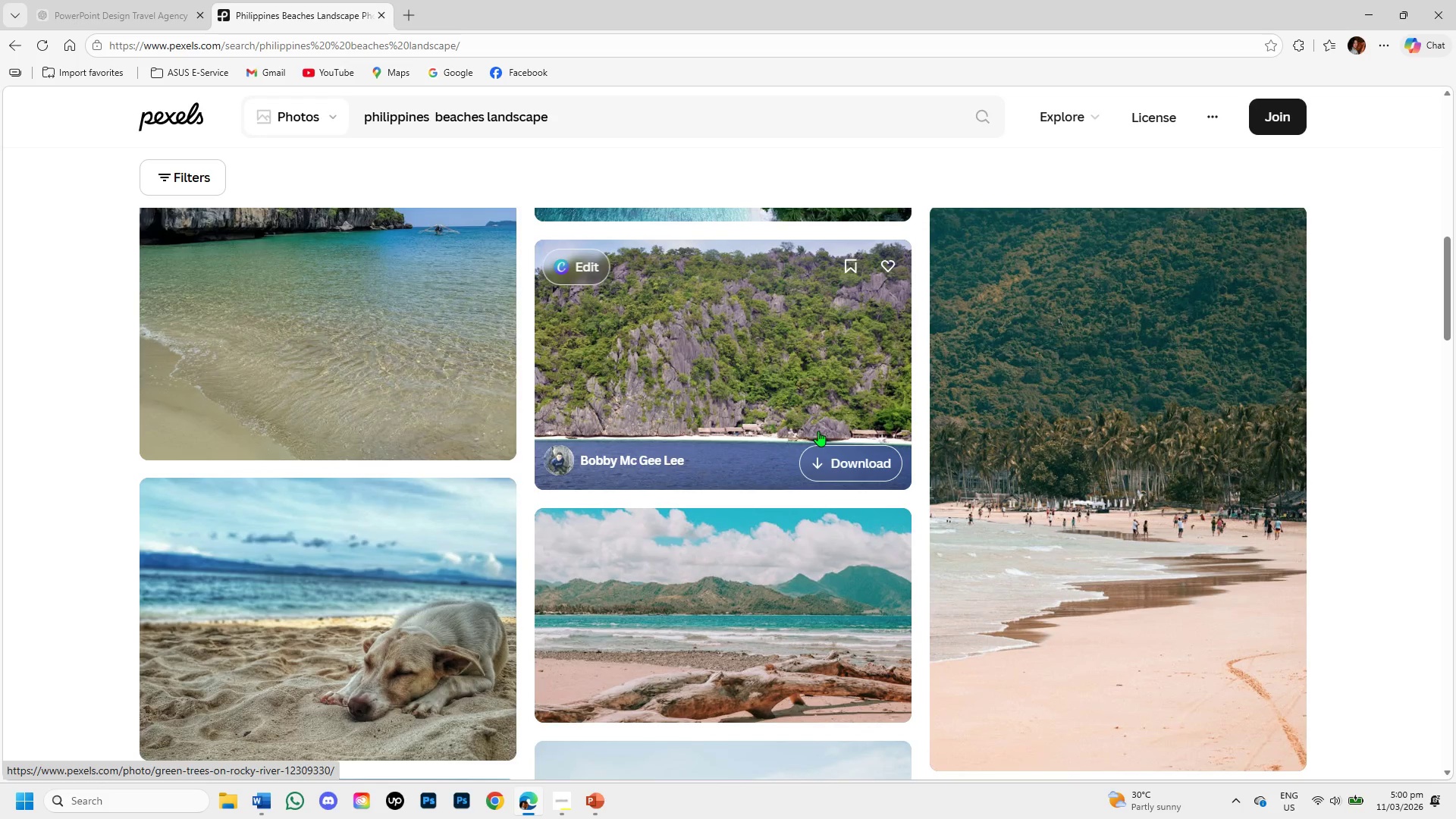 
scroll: coordinate [728, 482], scroll_direction: up, amount: 2.0
 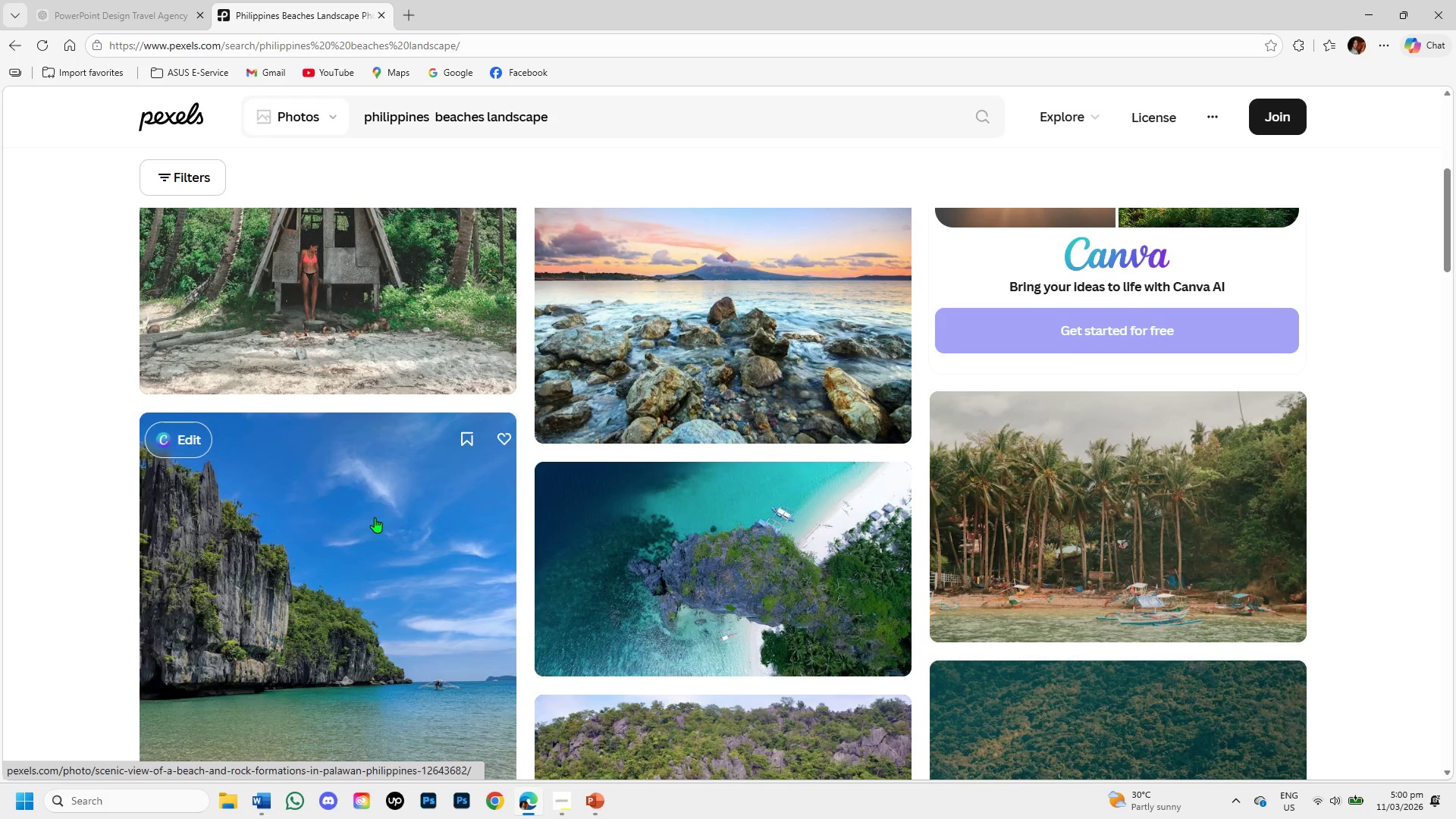 
left_click([365, 517])
 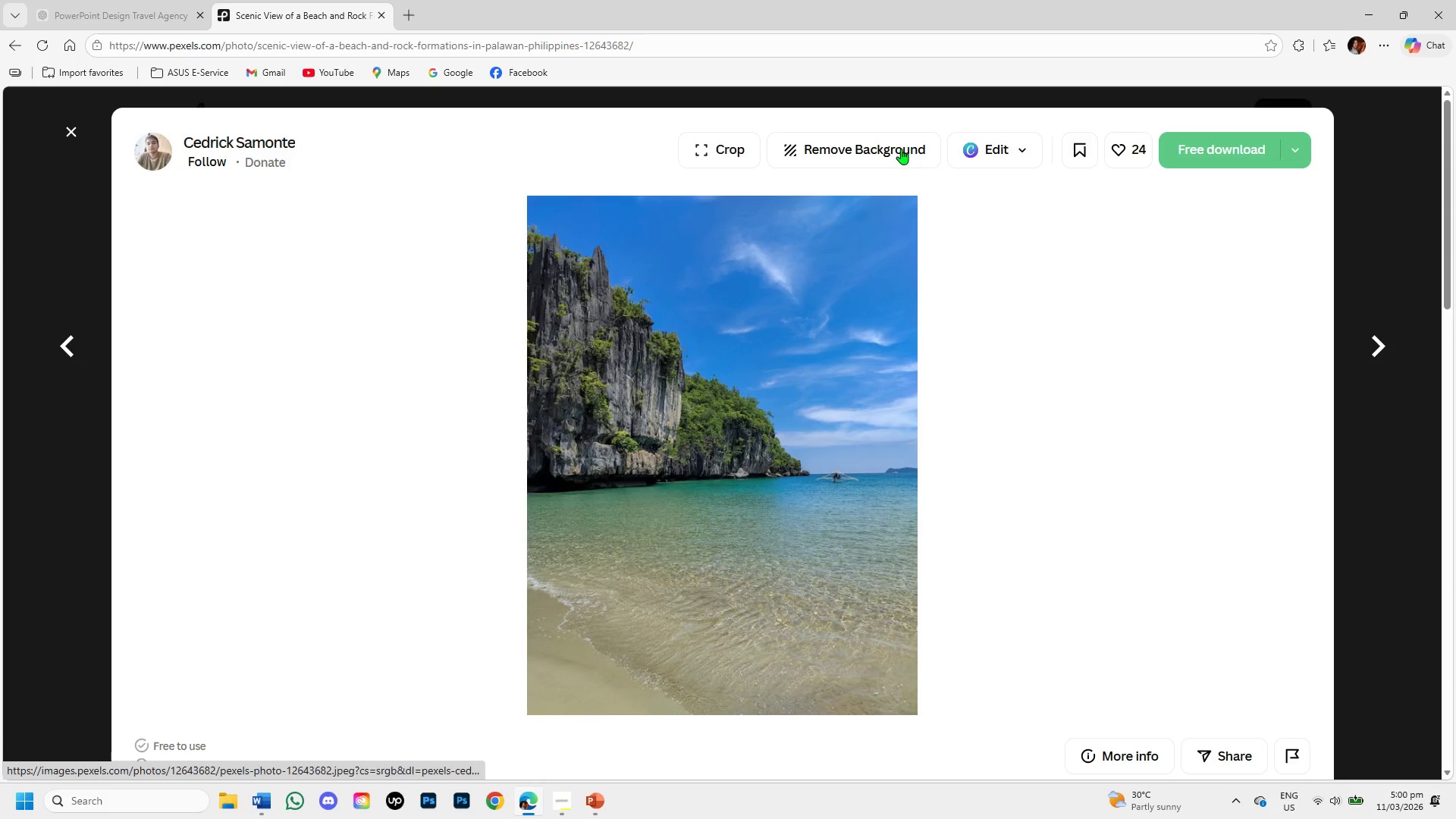 
left_click([1371, 472])
 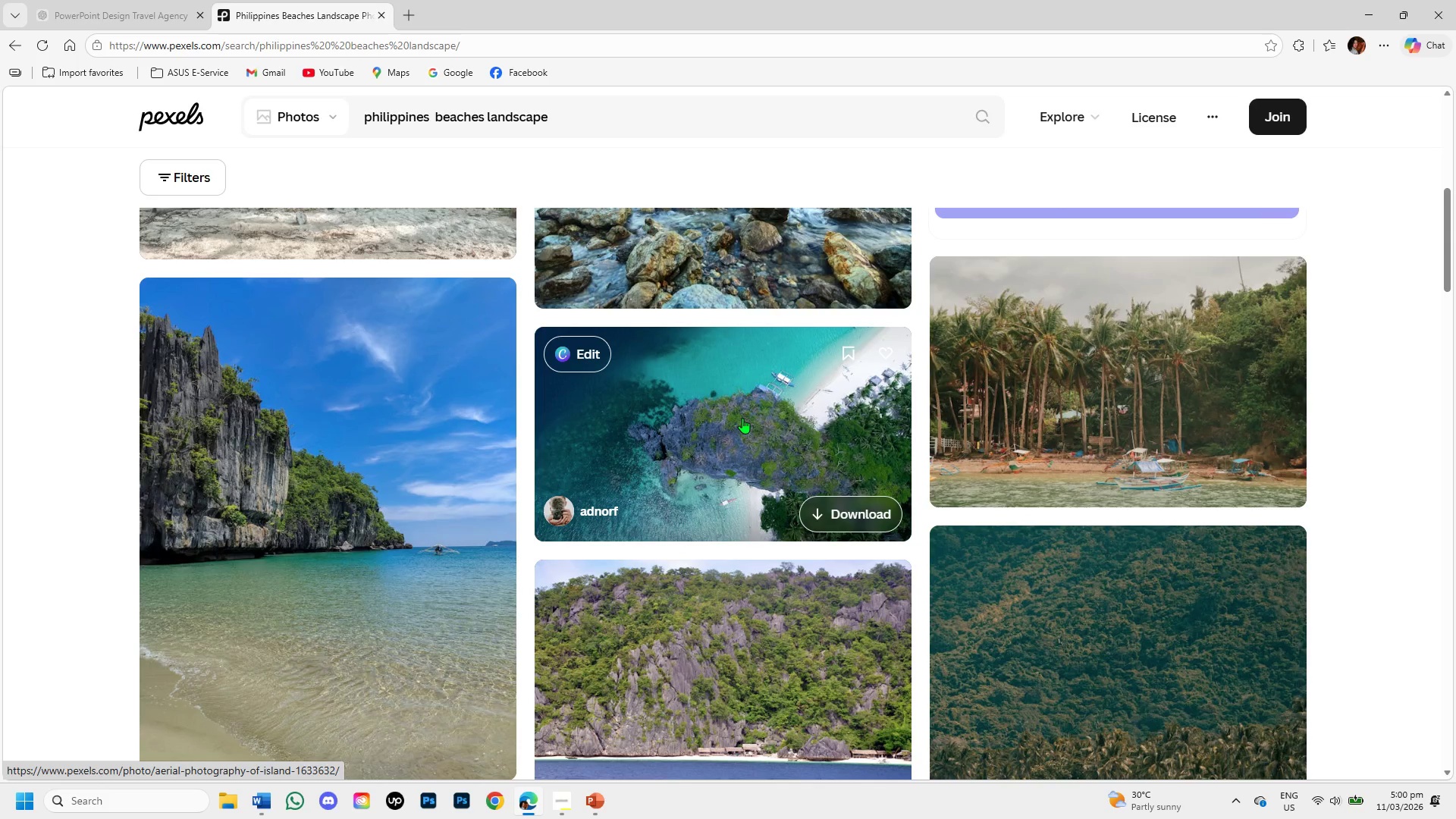 
scroll: coordinate [721, 529], scroll_direction: down, amount: 6.0
 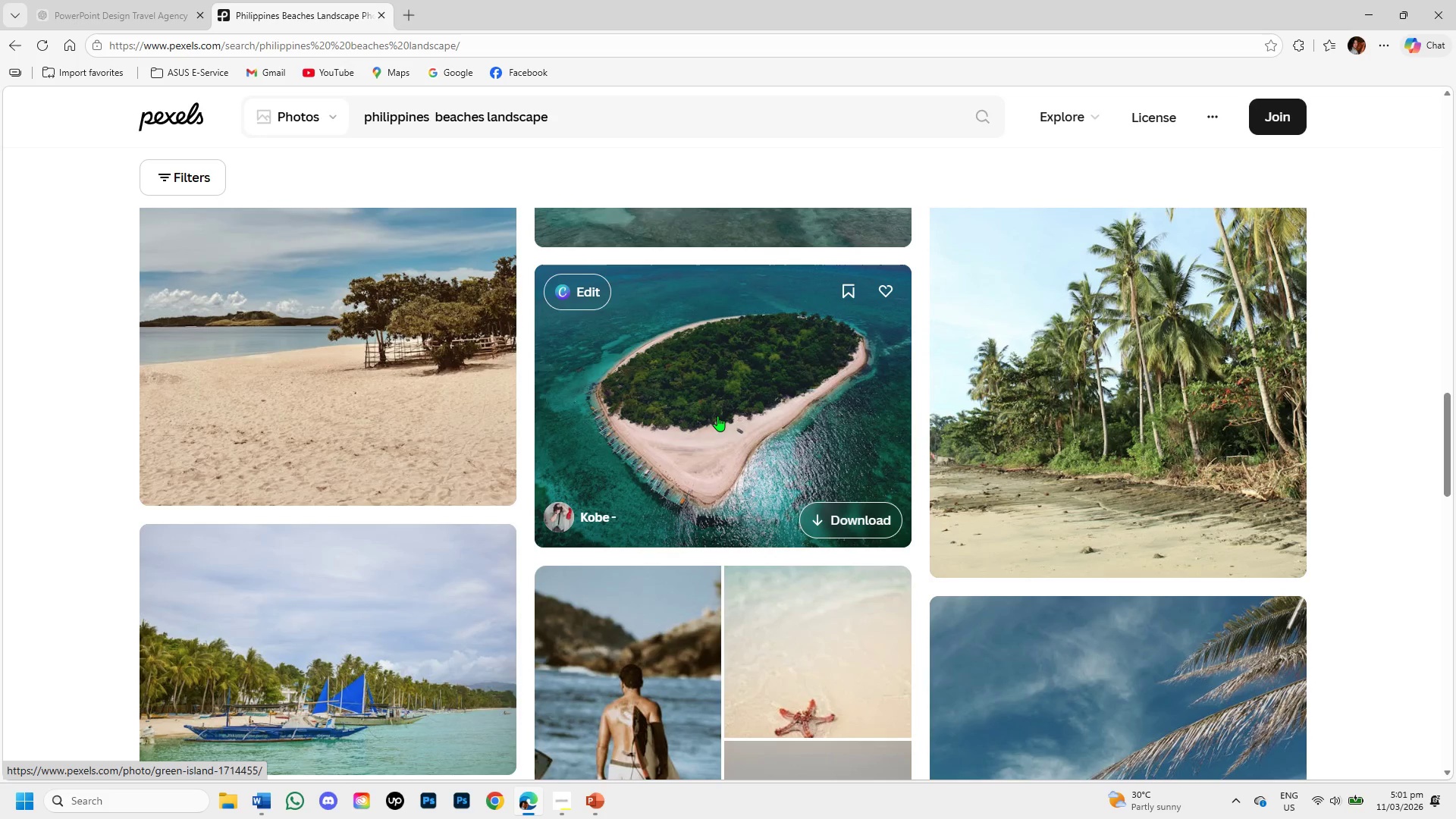 
left_click([717, 416])
 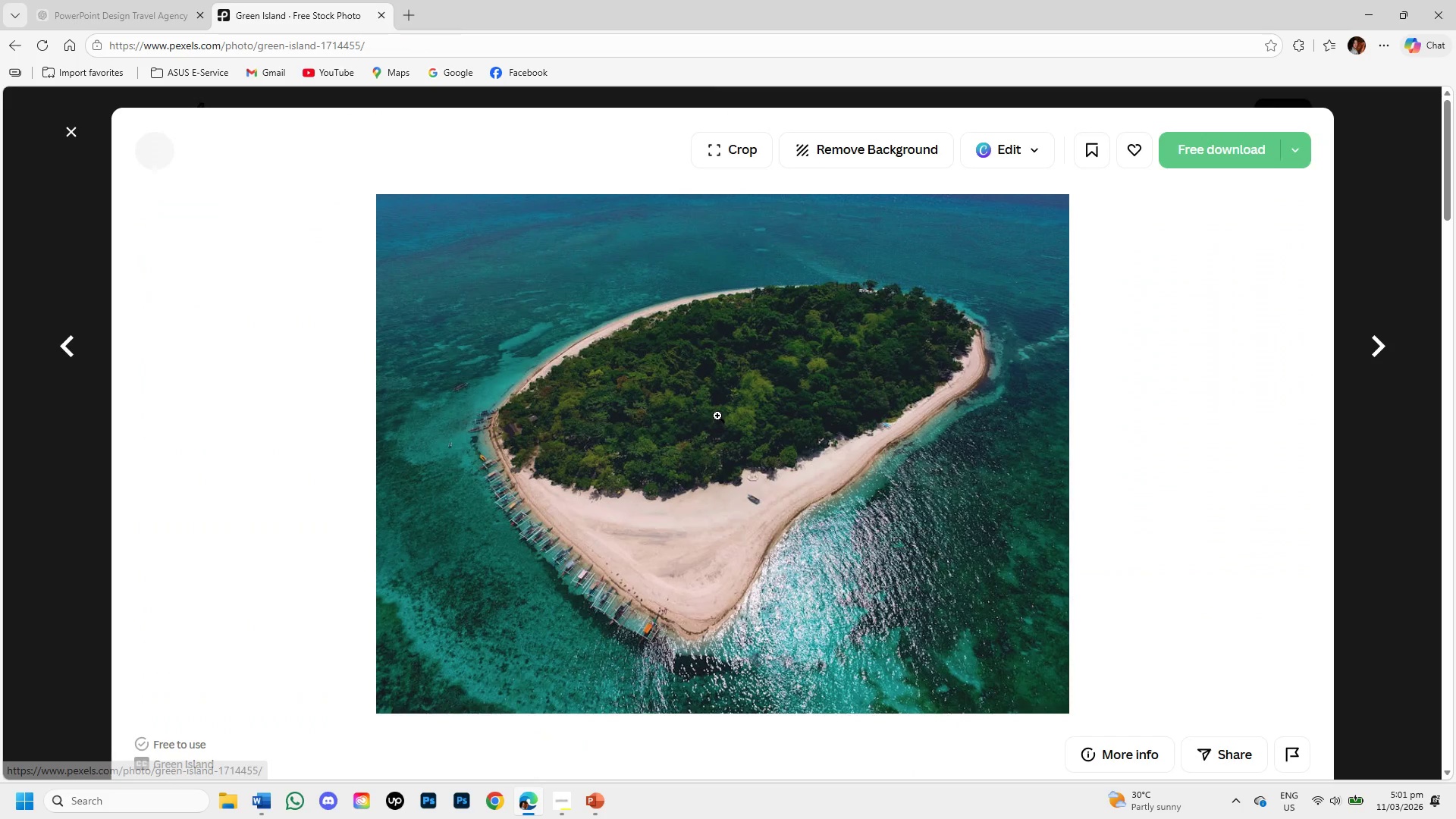 
right_click([708, 415])
 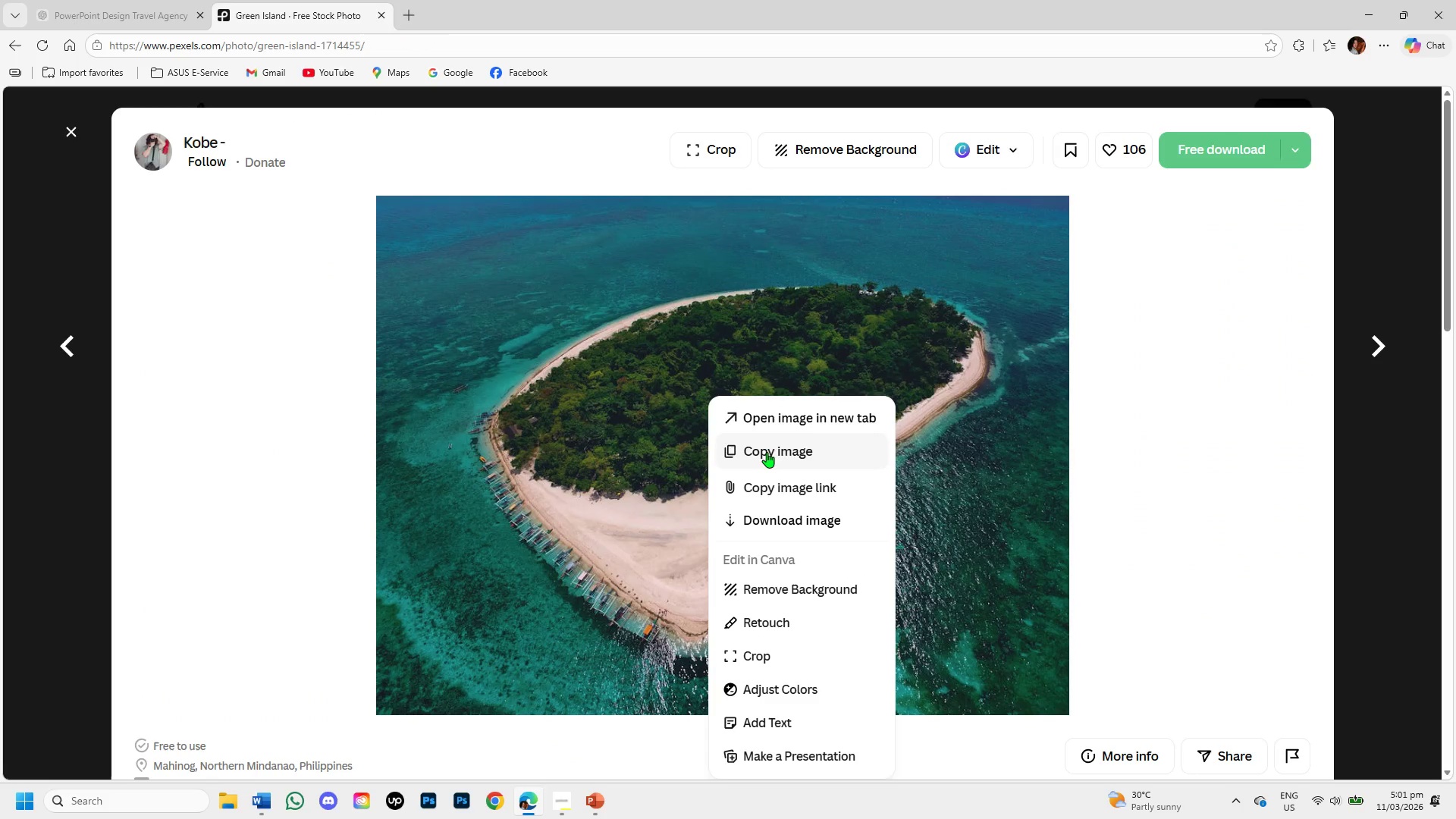 
left_click([768, 450])
 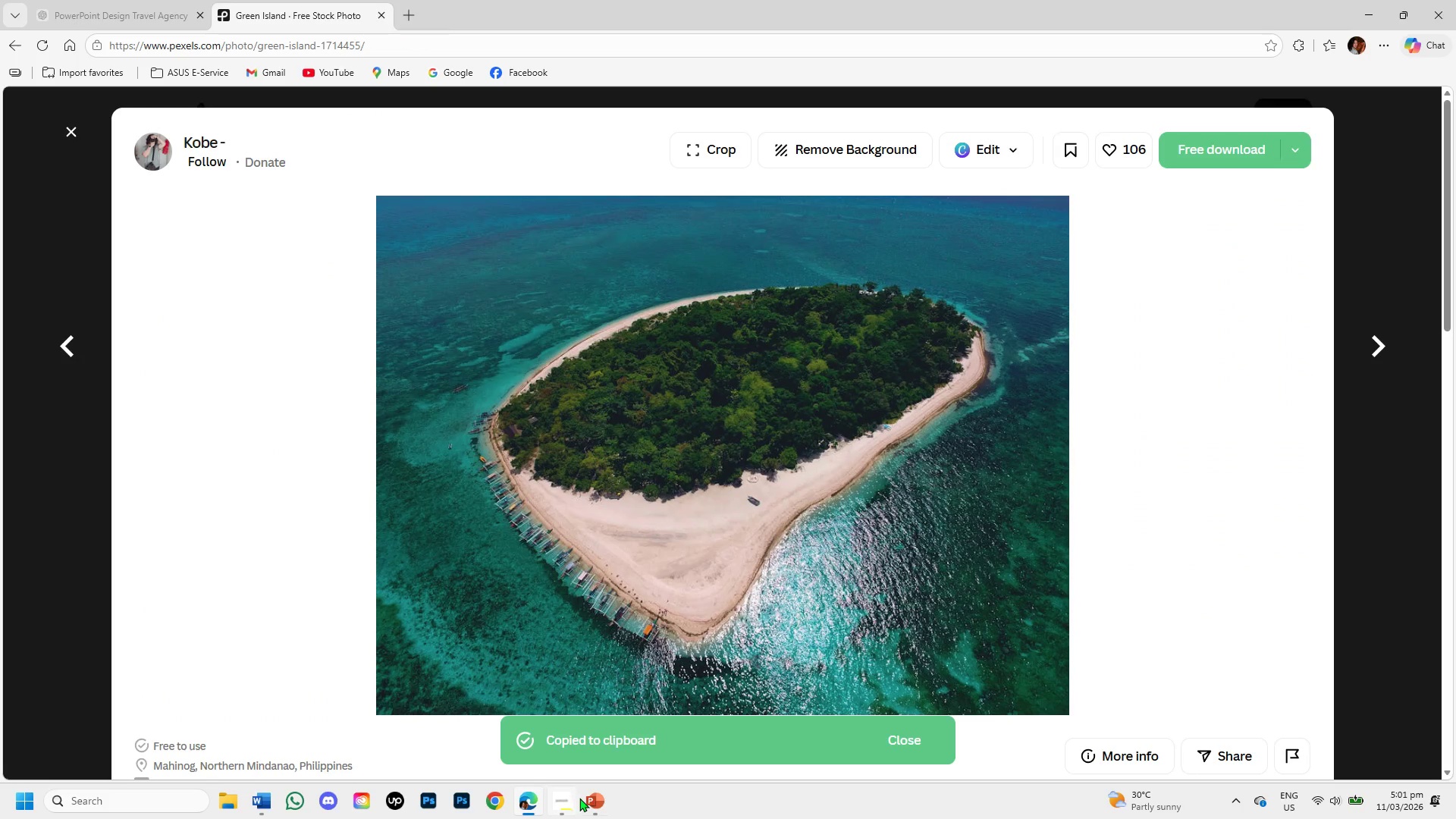 
left_click([585, 798])
 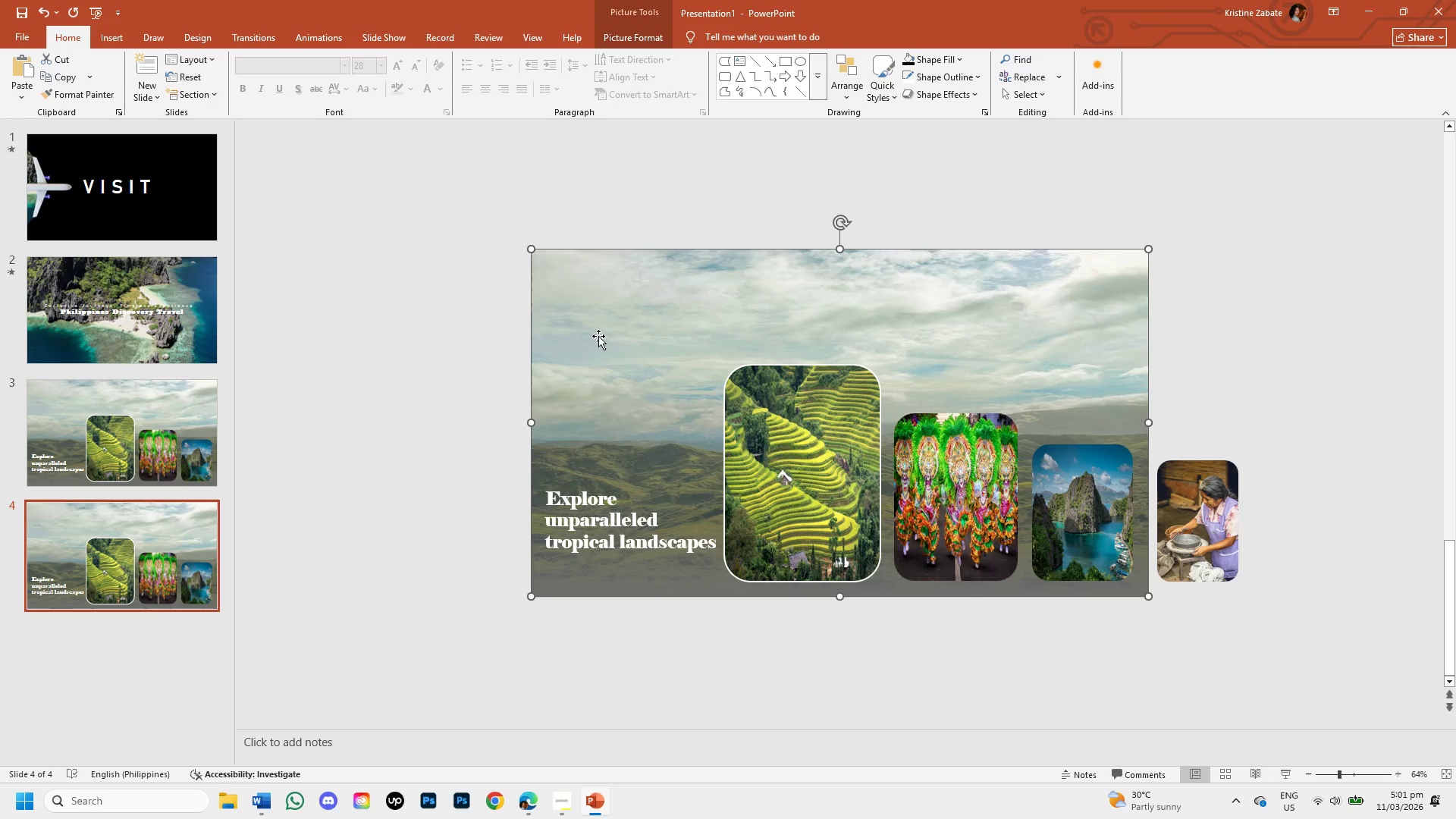 
left_click([598, 336])
 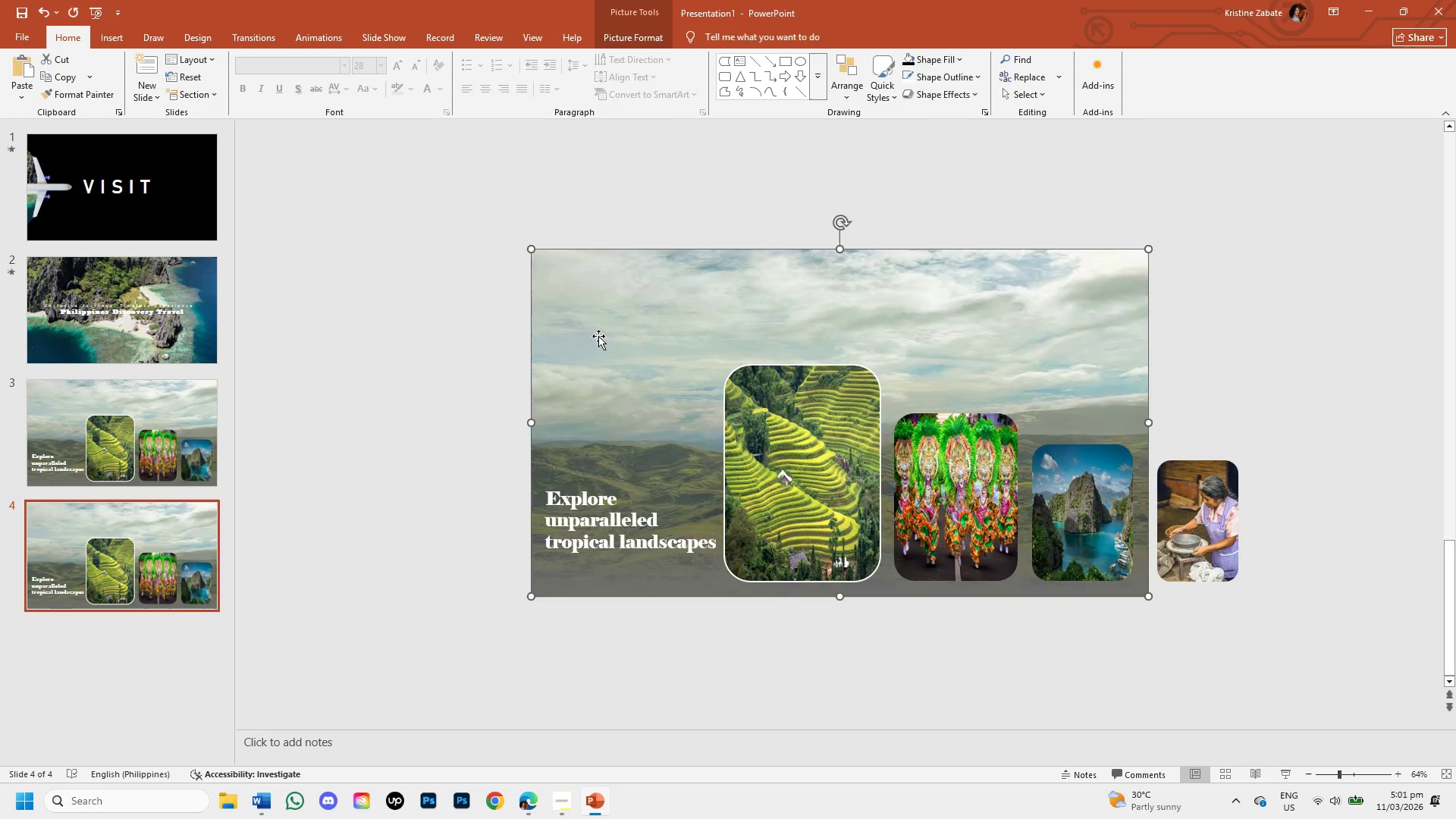 
key(Backspace)
 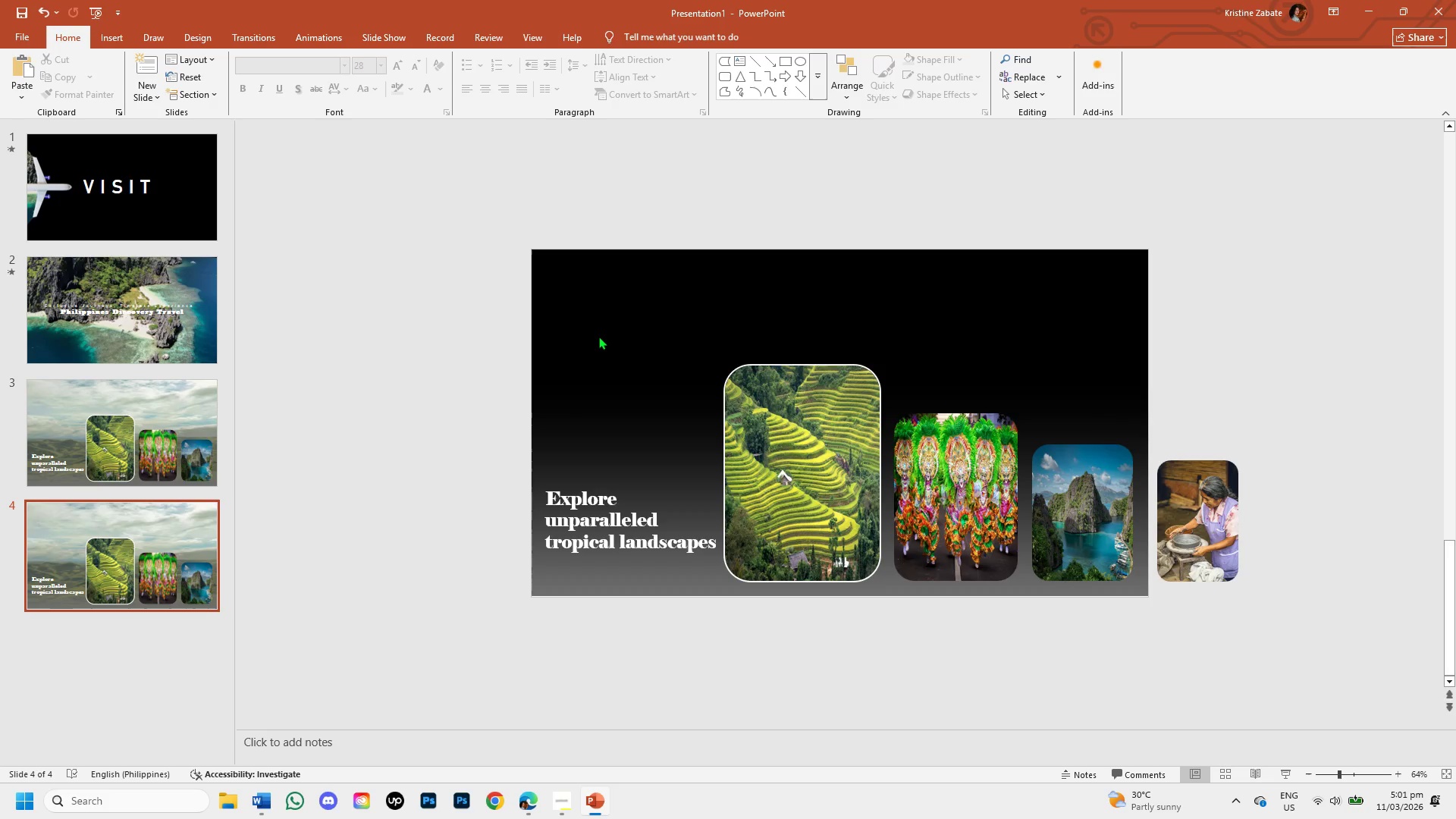 
key(Control+V)
 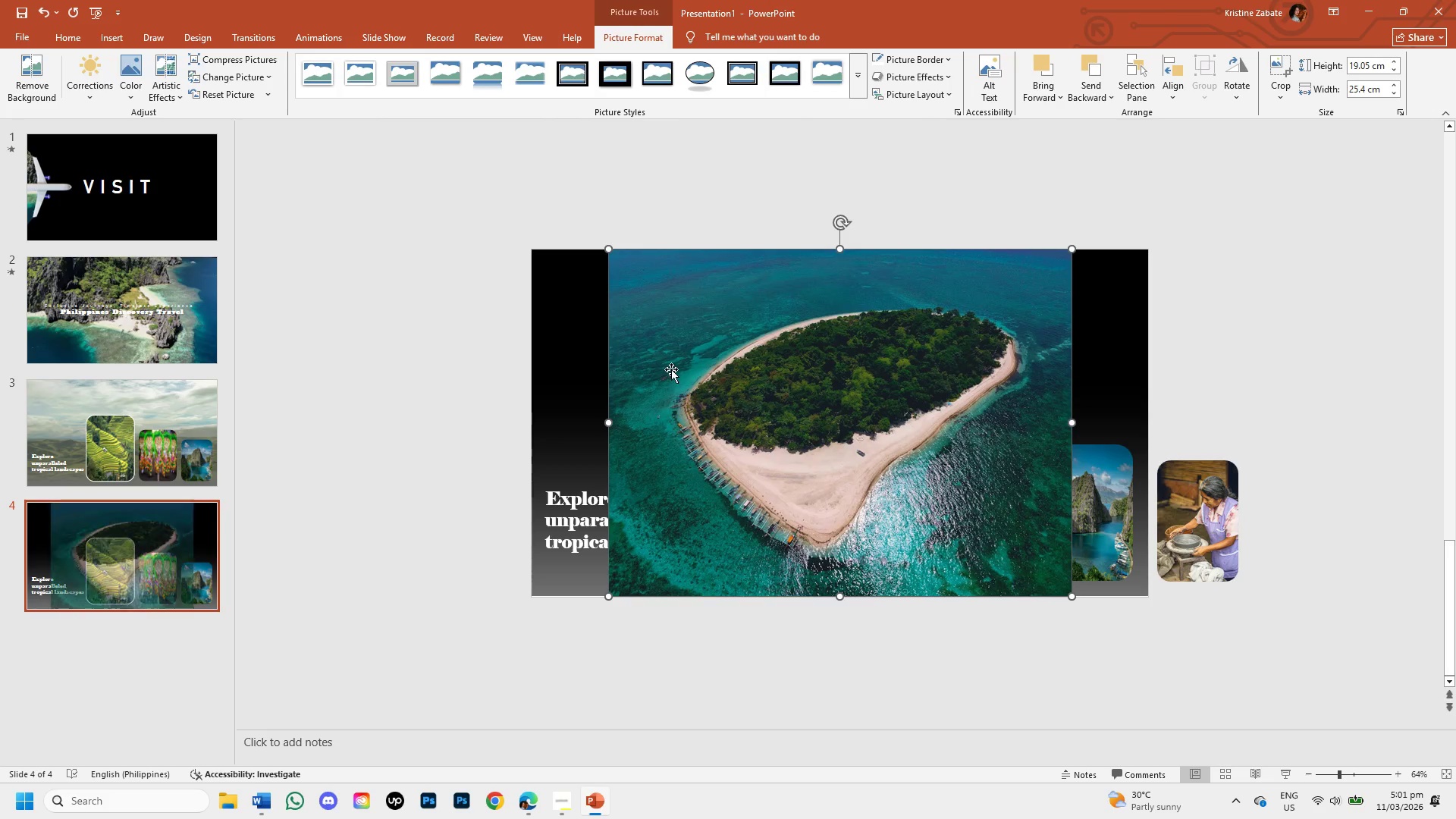 
left_click_drag(start_coordinate=[670, 370], to_coordinate=[588, 374])
 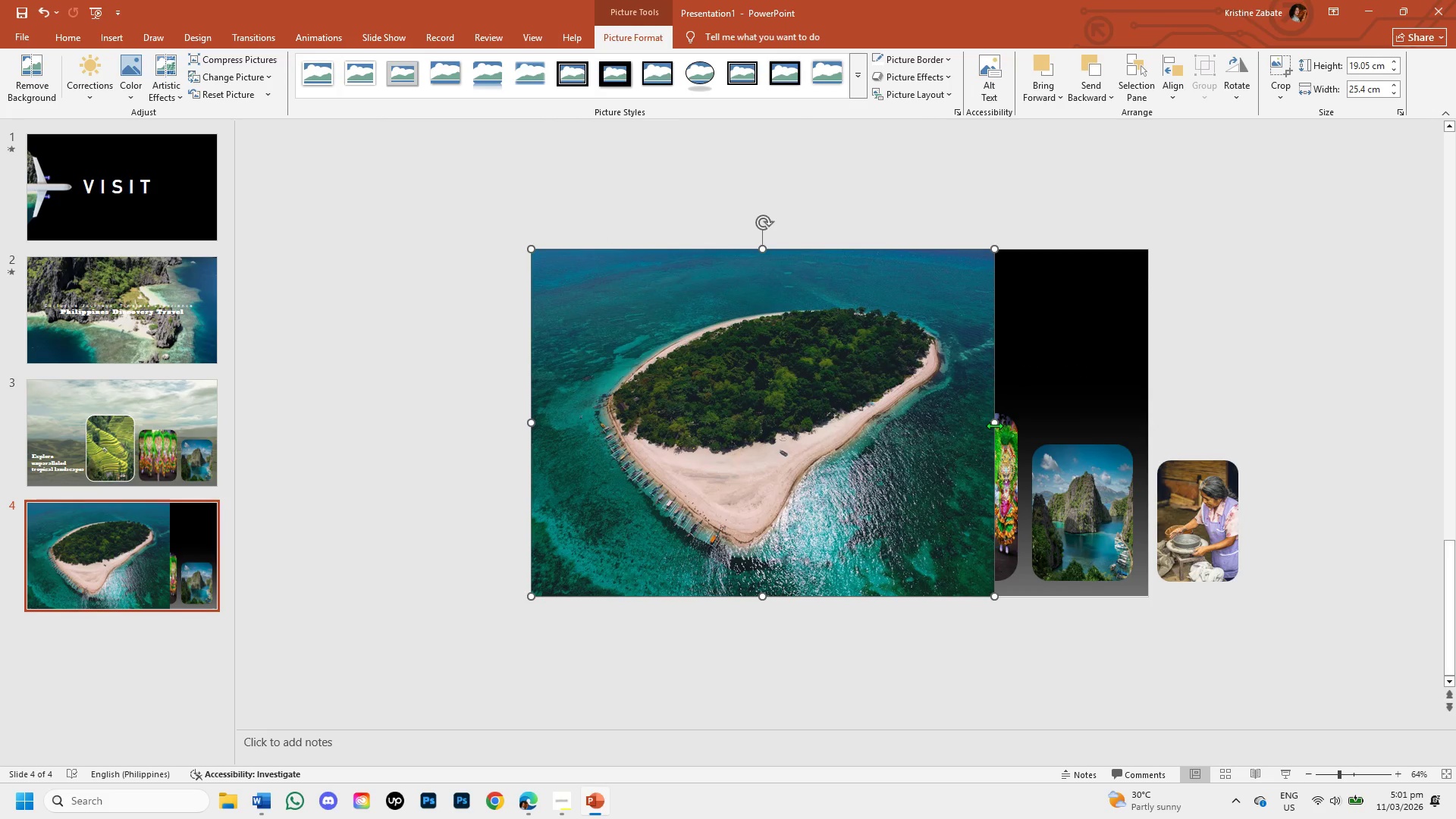 
left_click_drag(start_coordinate=[995, 425], to_coordinate=[1150, 438])
 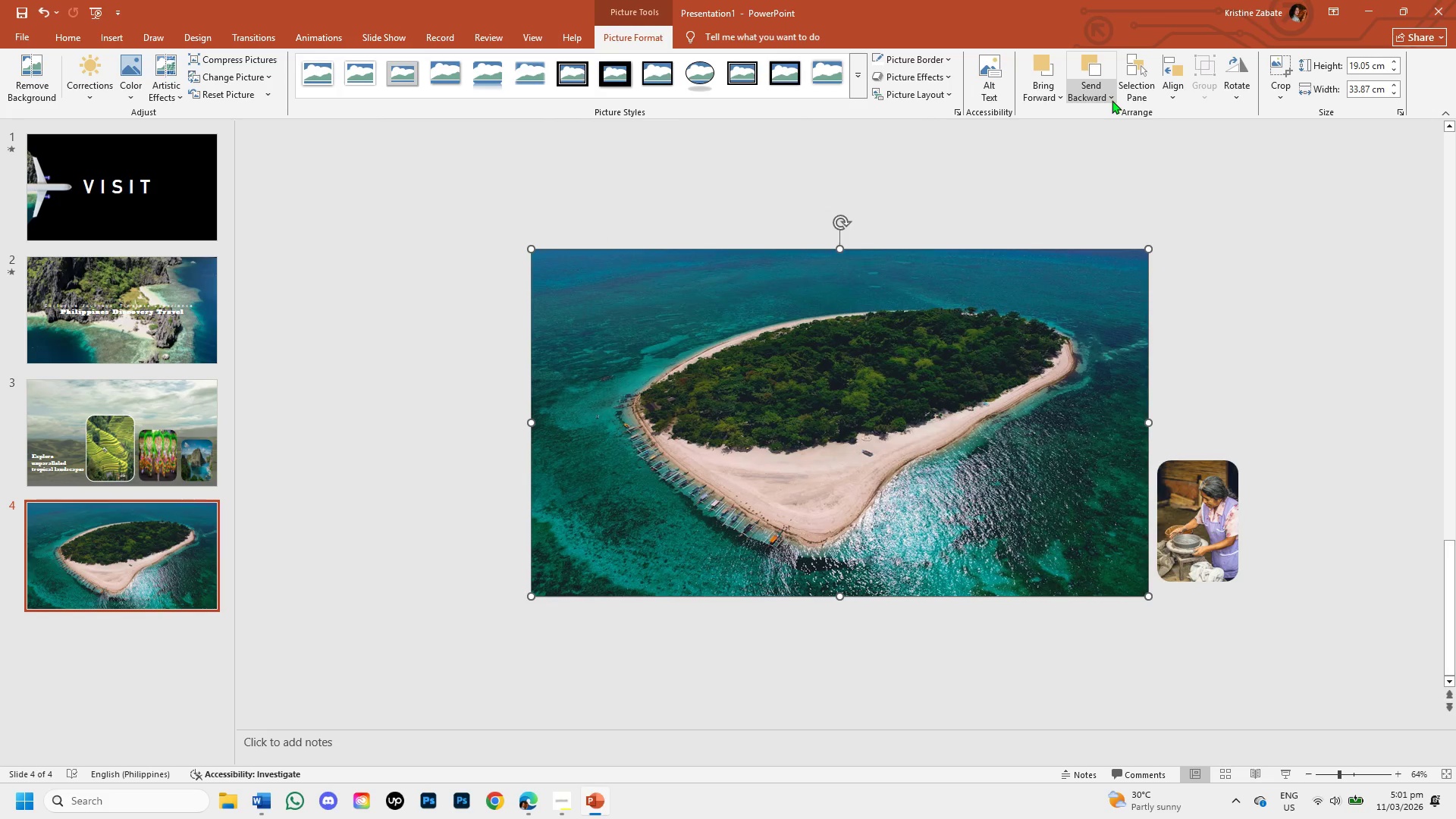 
left_click([1112, 94])
 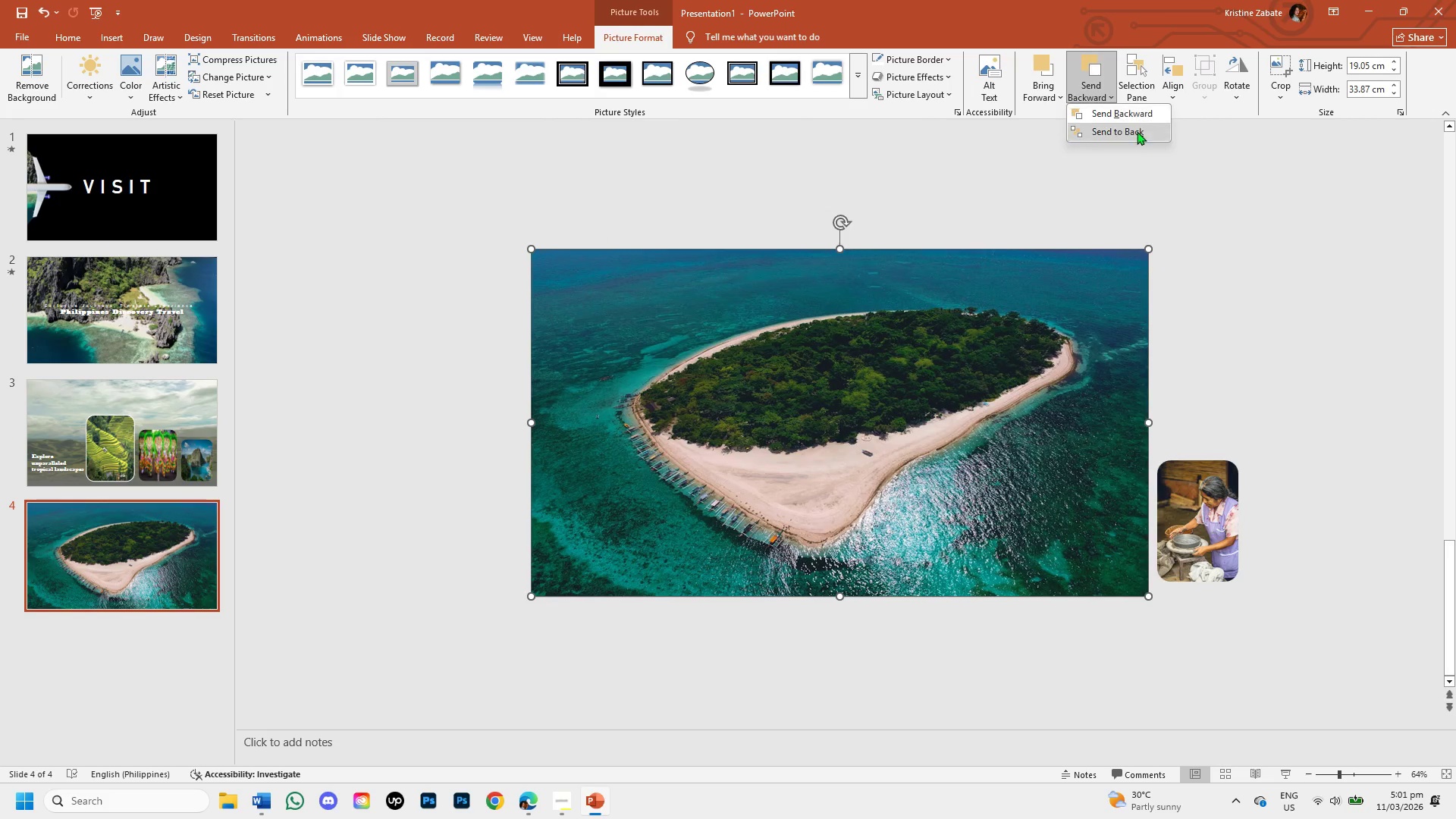 
left_click([1137, 131])
 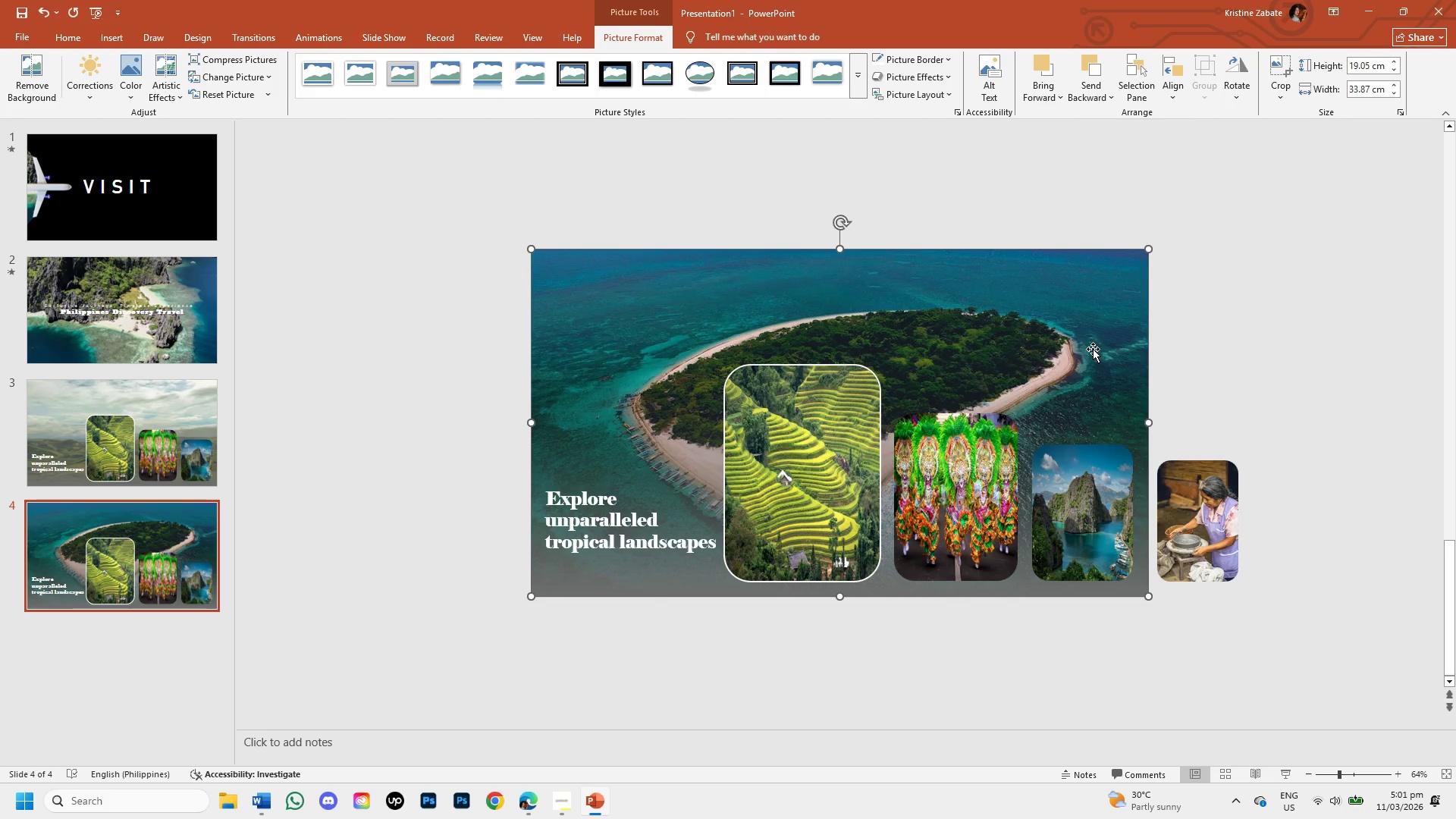 
left_click([836, 435])
 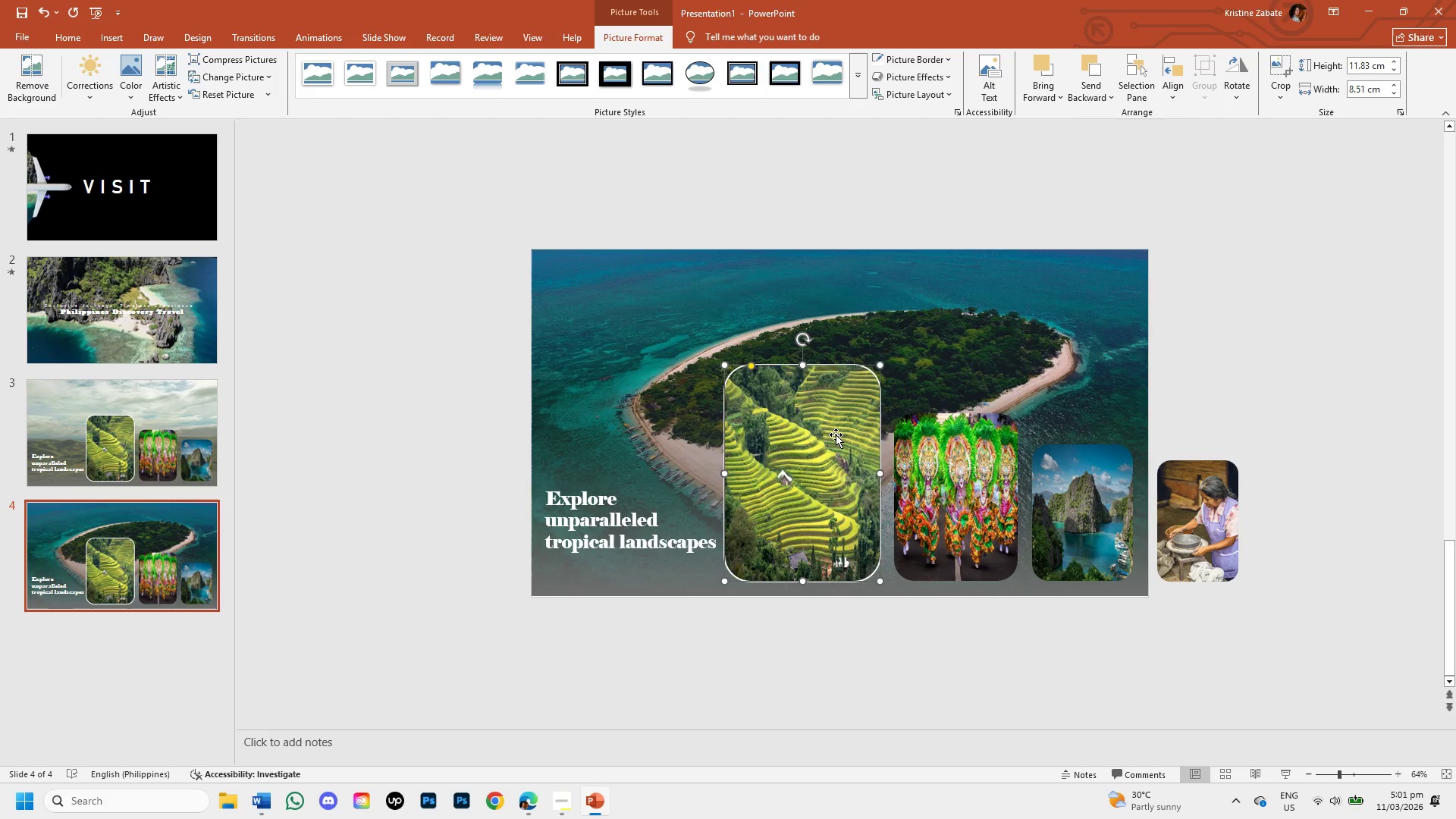 
key(Backspace)
 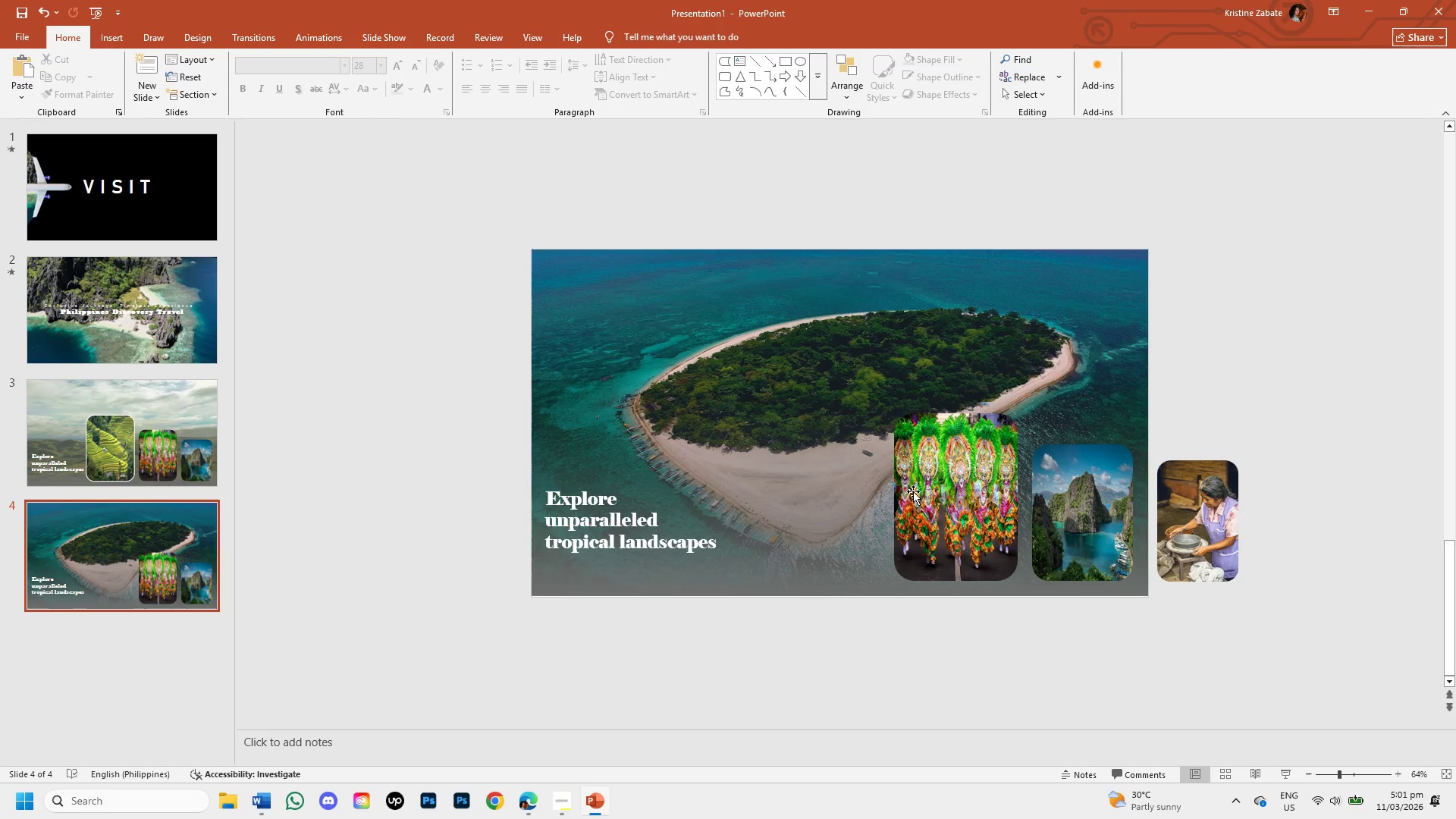 
left_click([925, 507])
 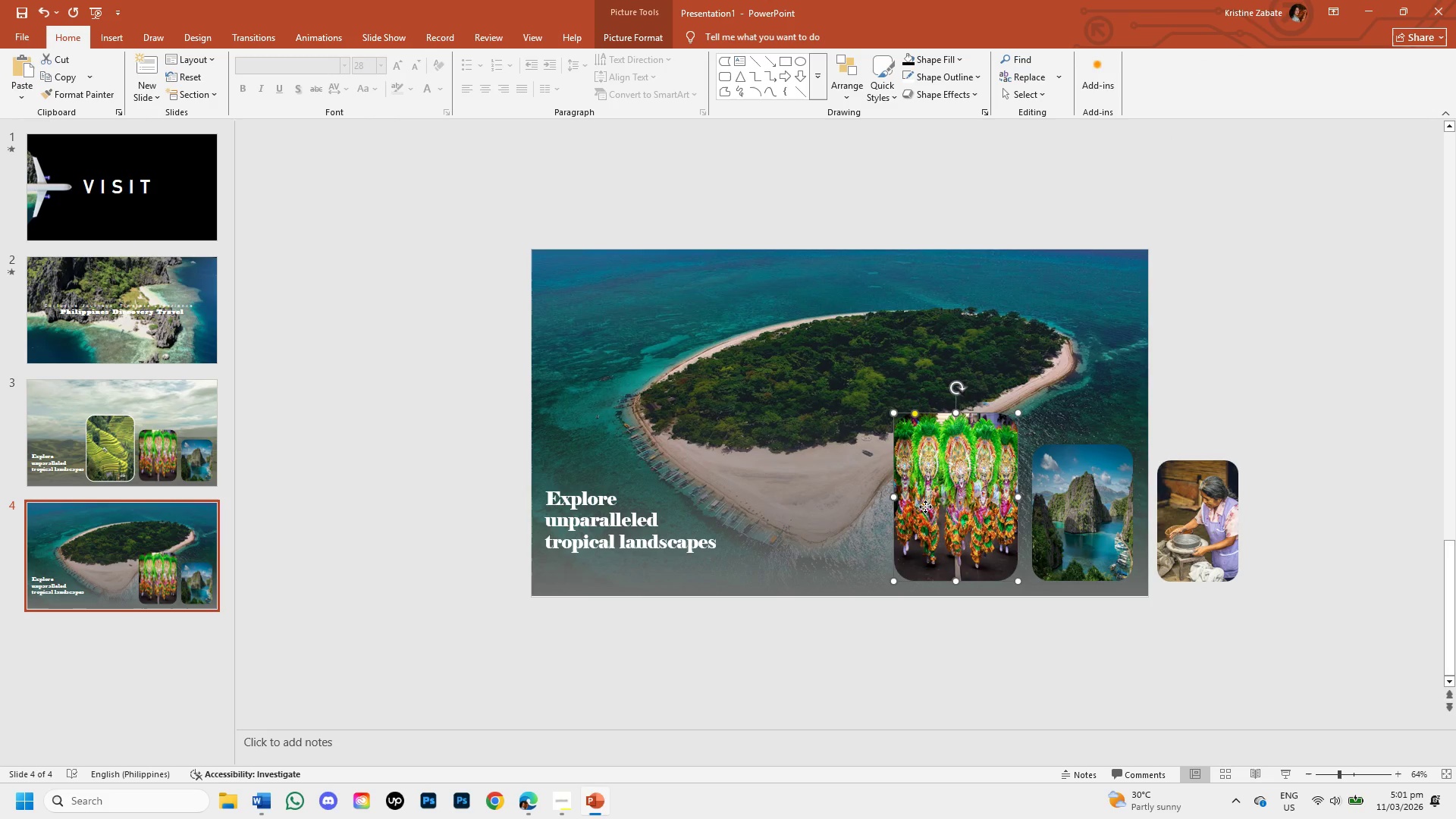 
left_click_drag(start_coordinate=[925, 507], to_coordinate=[783, 510])
 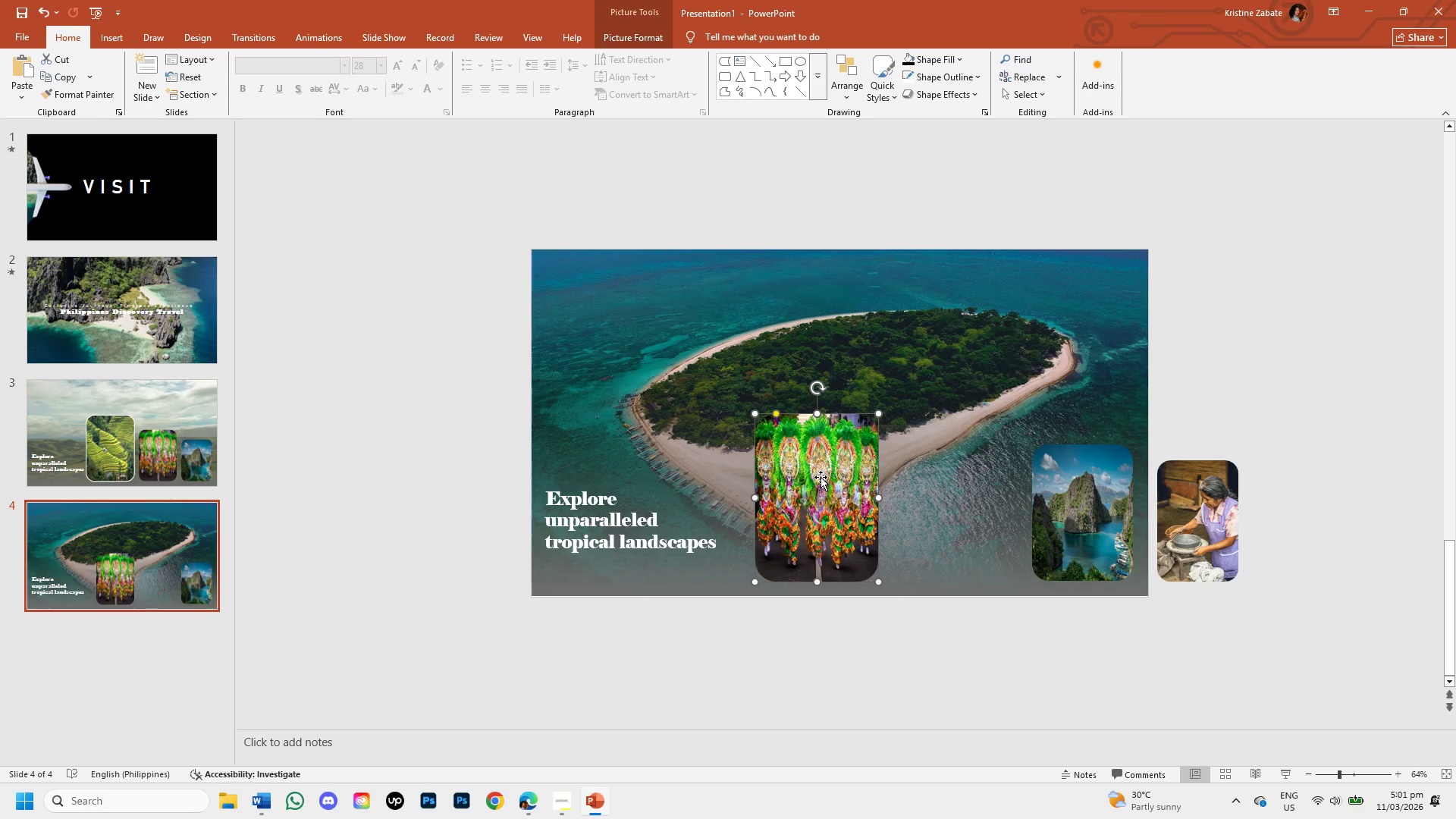 
key(Control+Z)
 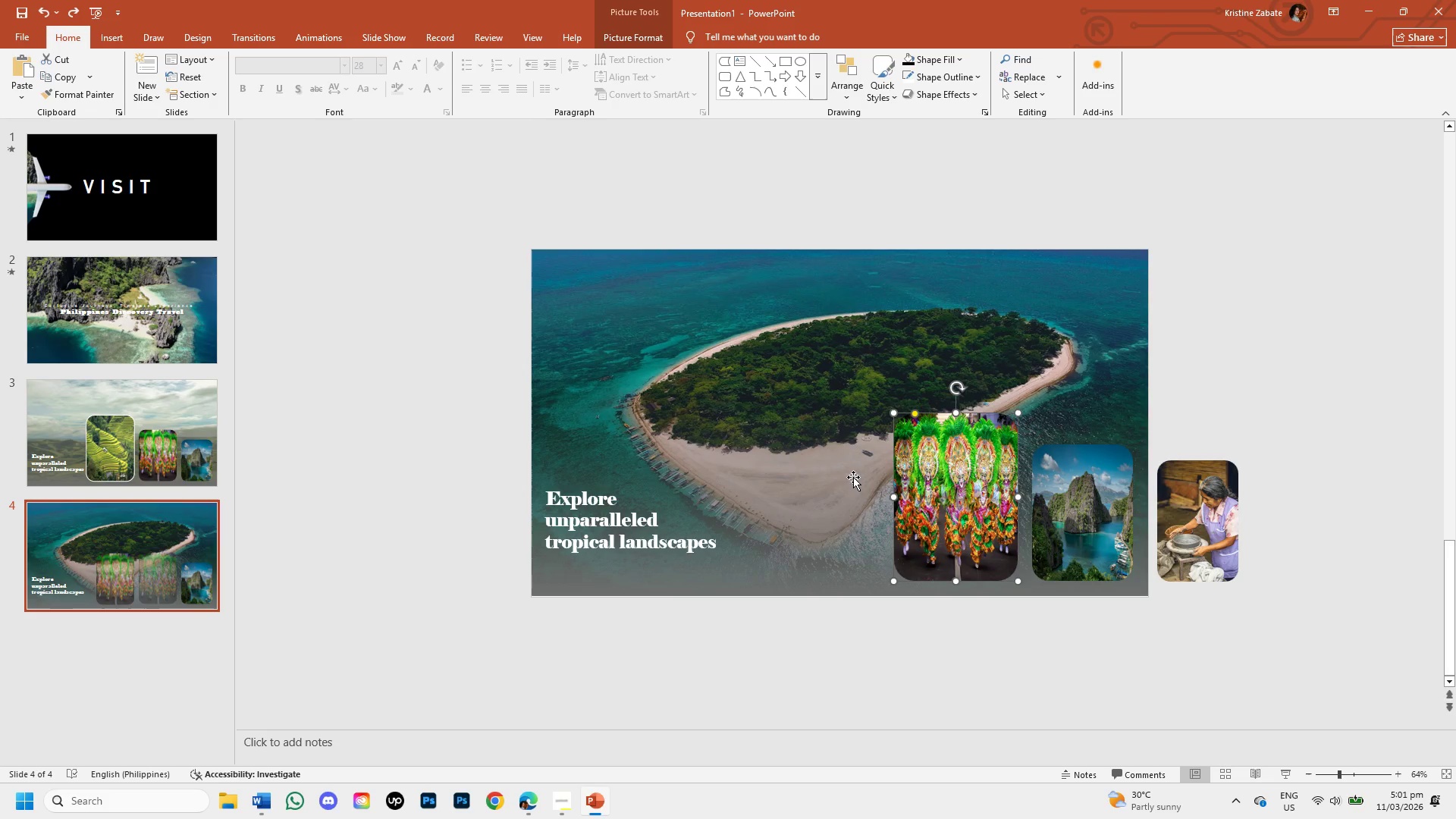 
key(Control+Z)
 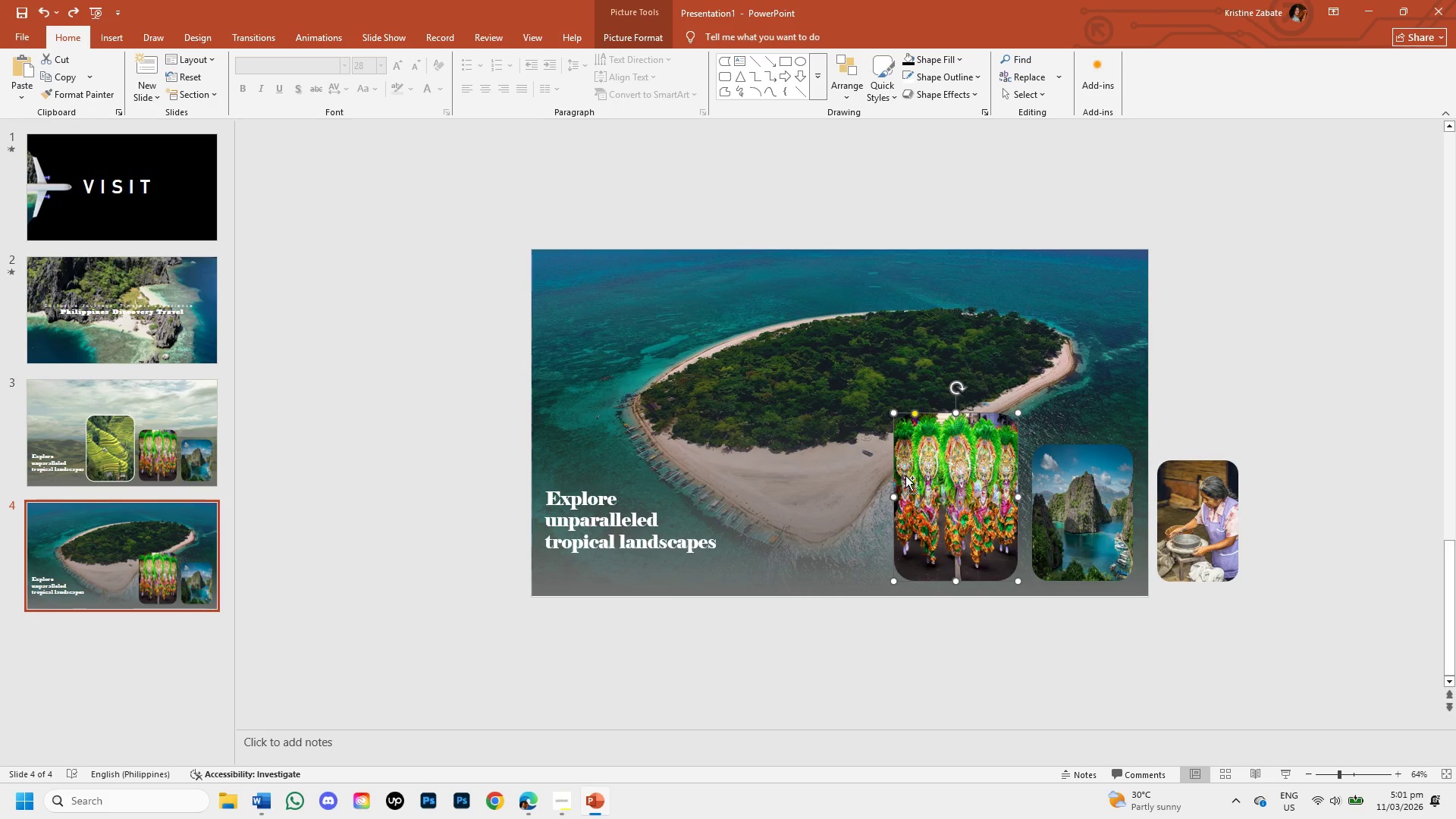 
key(Control+Z)
 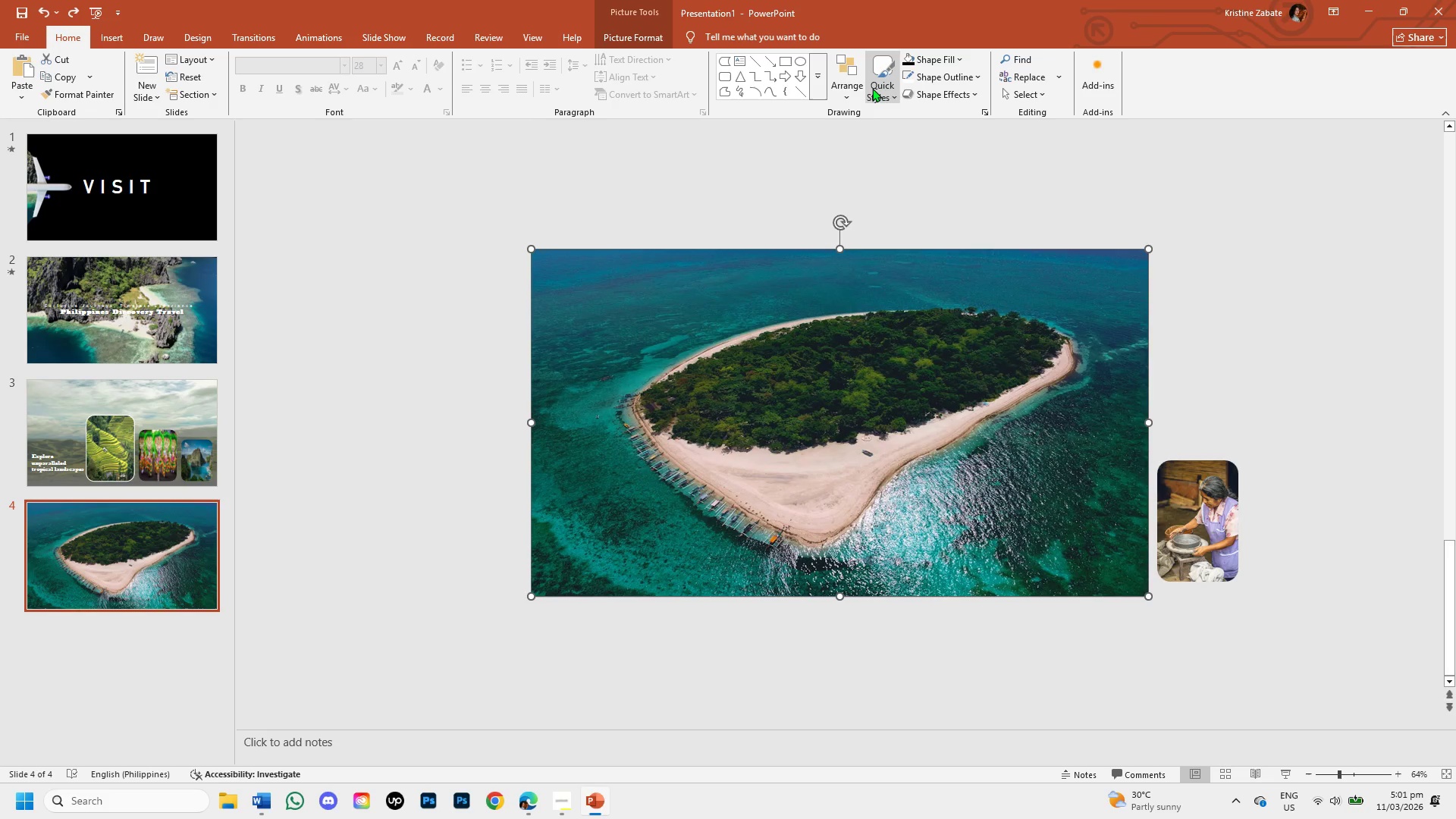 
wait(5.66)
 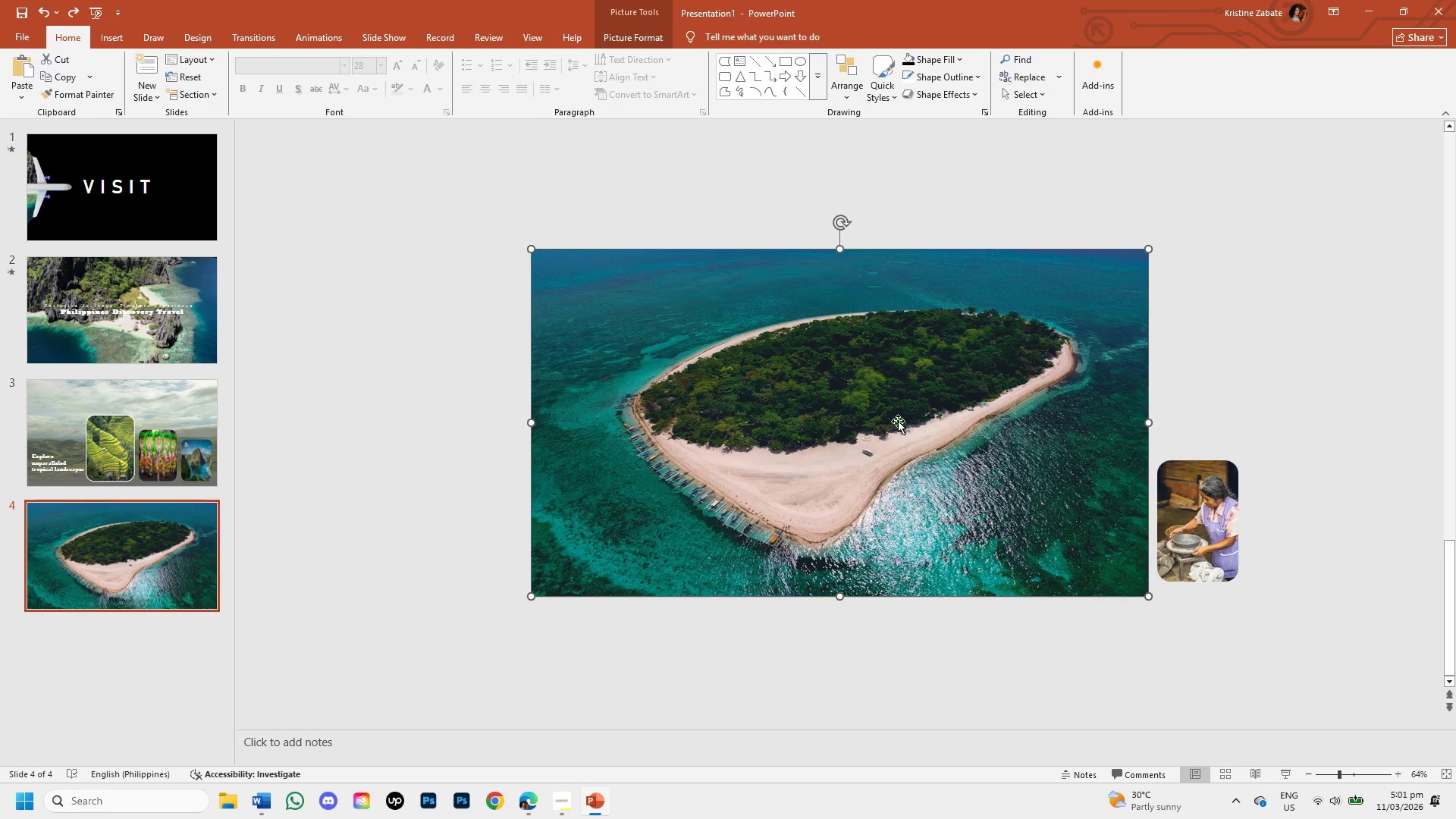 
double_click([858, 330])
 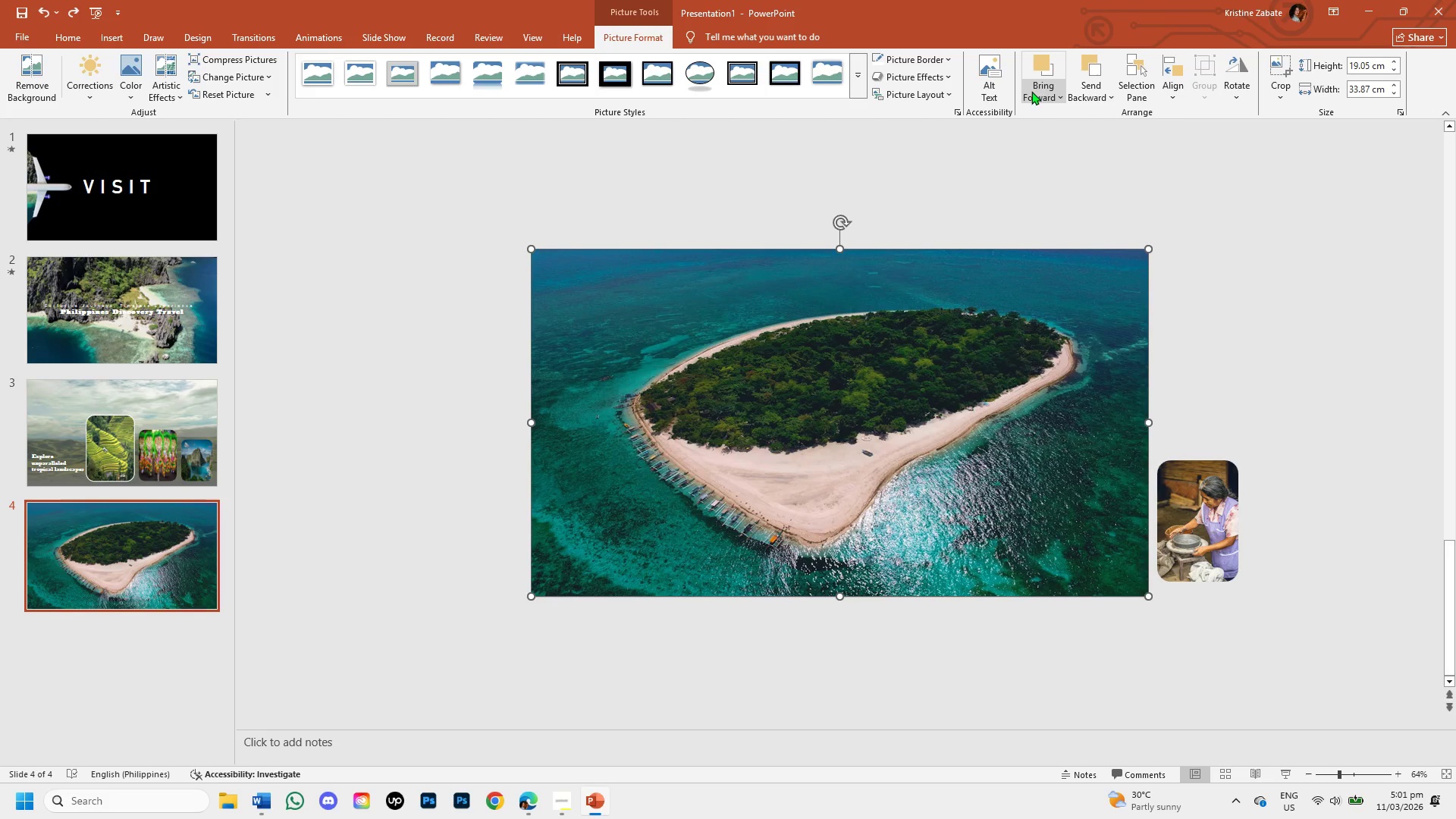 
left_click([1085, 93])
 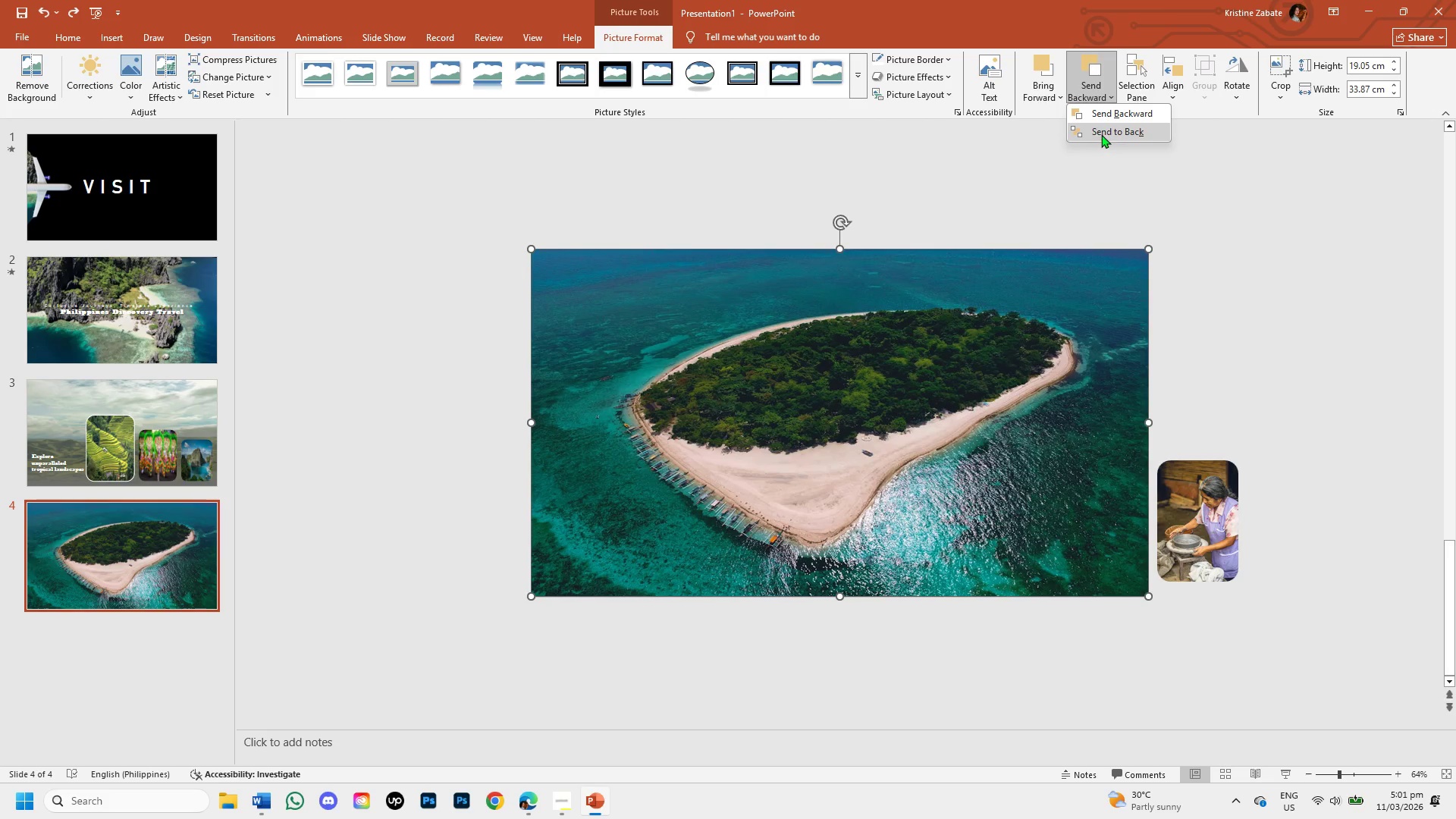 
left_click([1101, 134])
 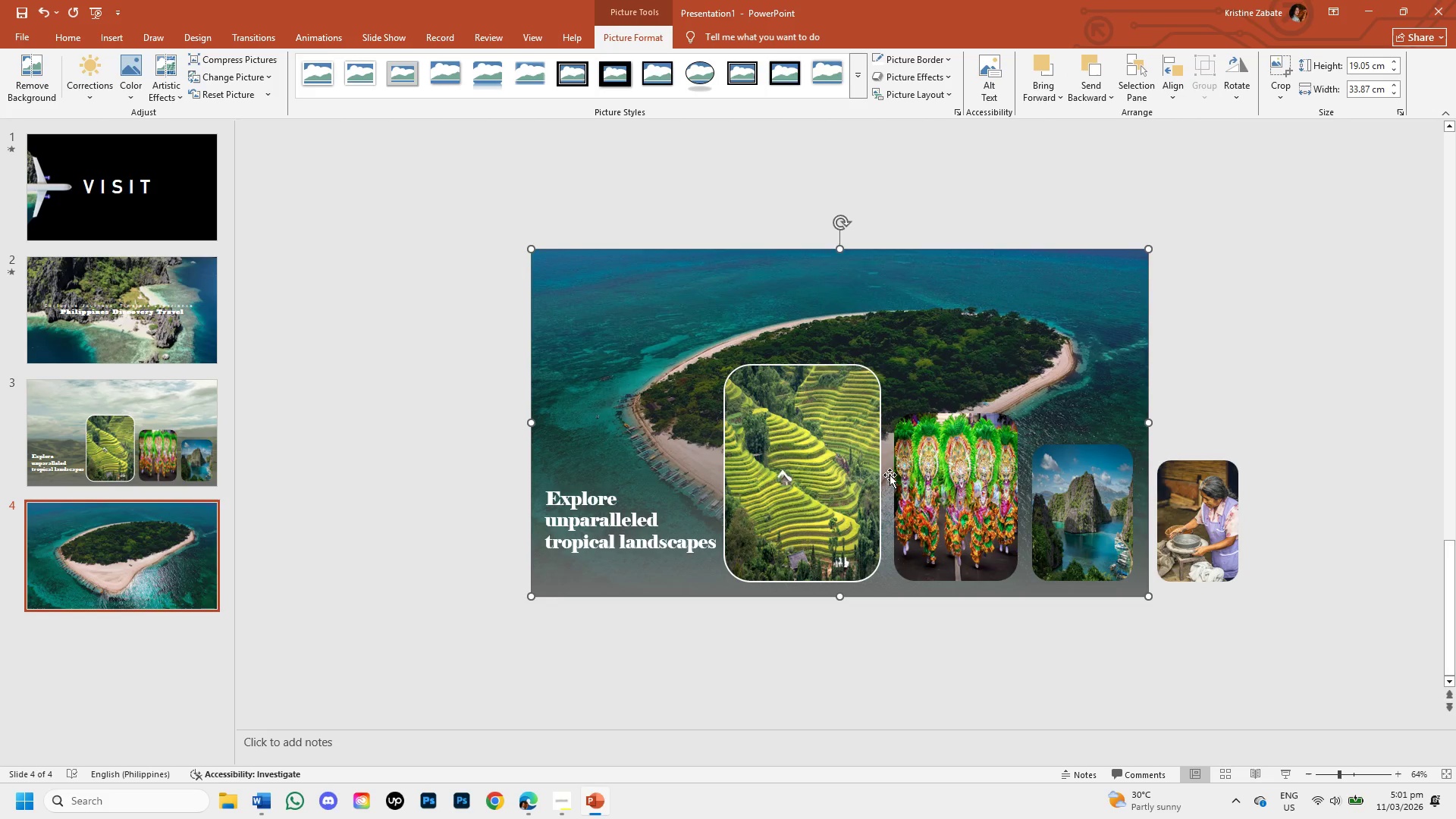 
left_click([921, 483])
 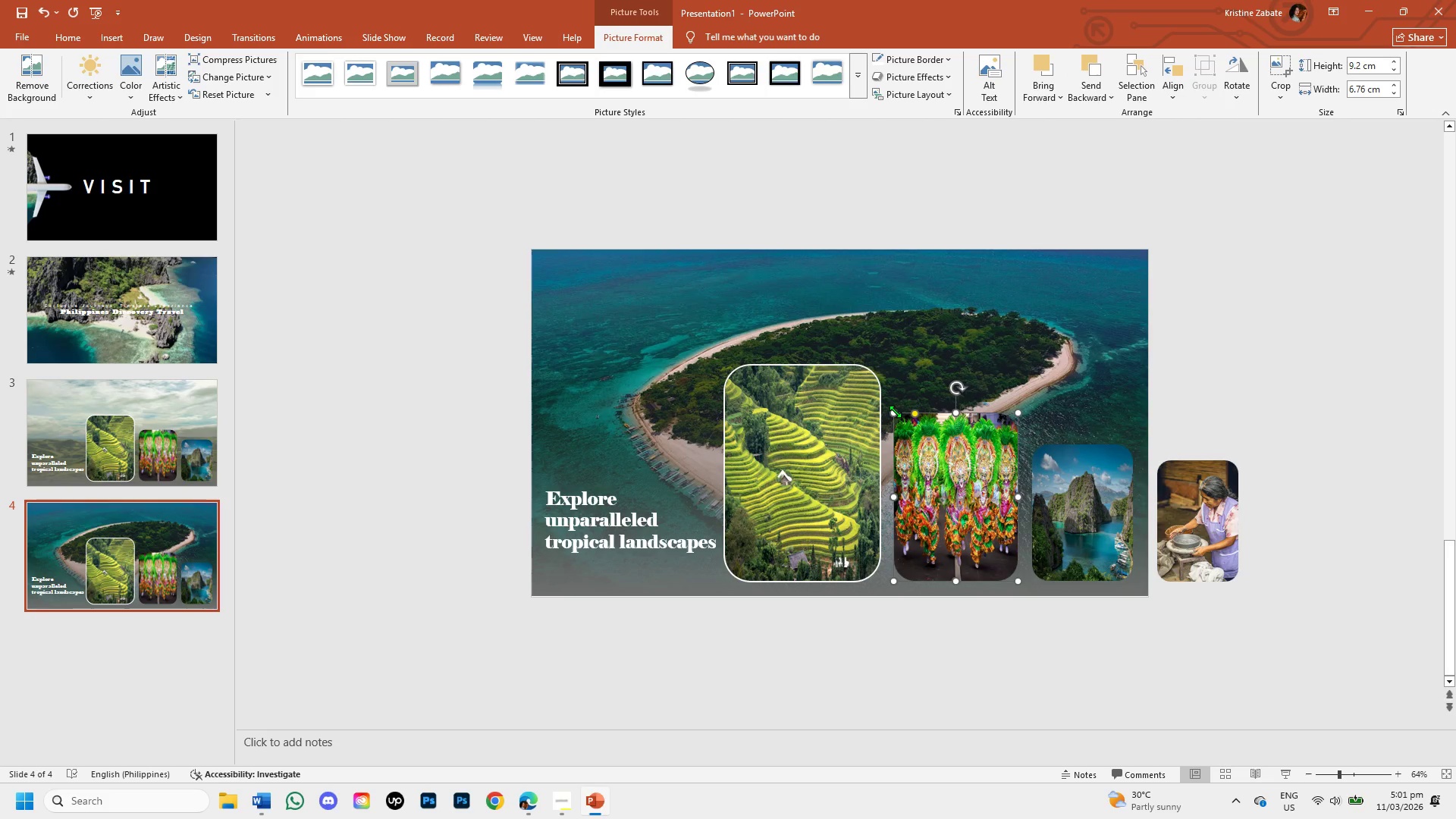 
left_click_drag(start_coordinate=[895, 411], to_coordinate=[908, 369])
 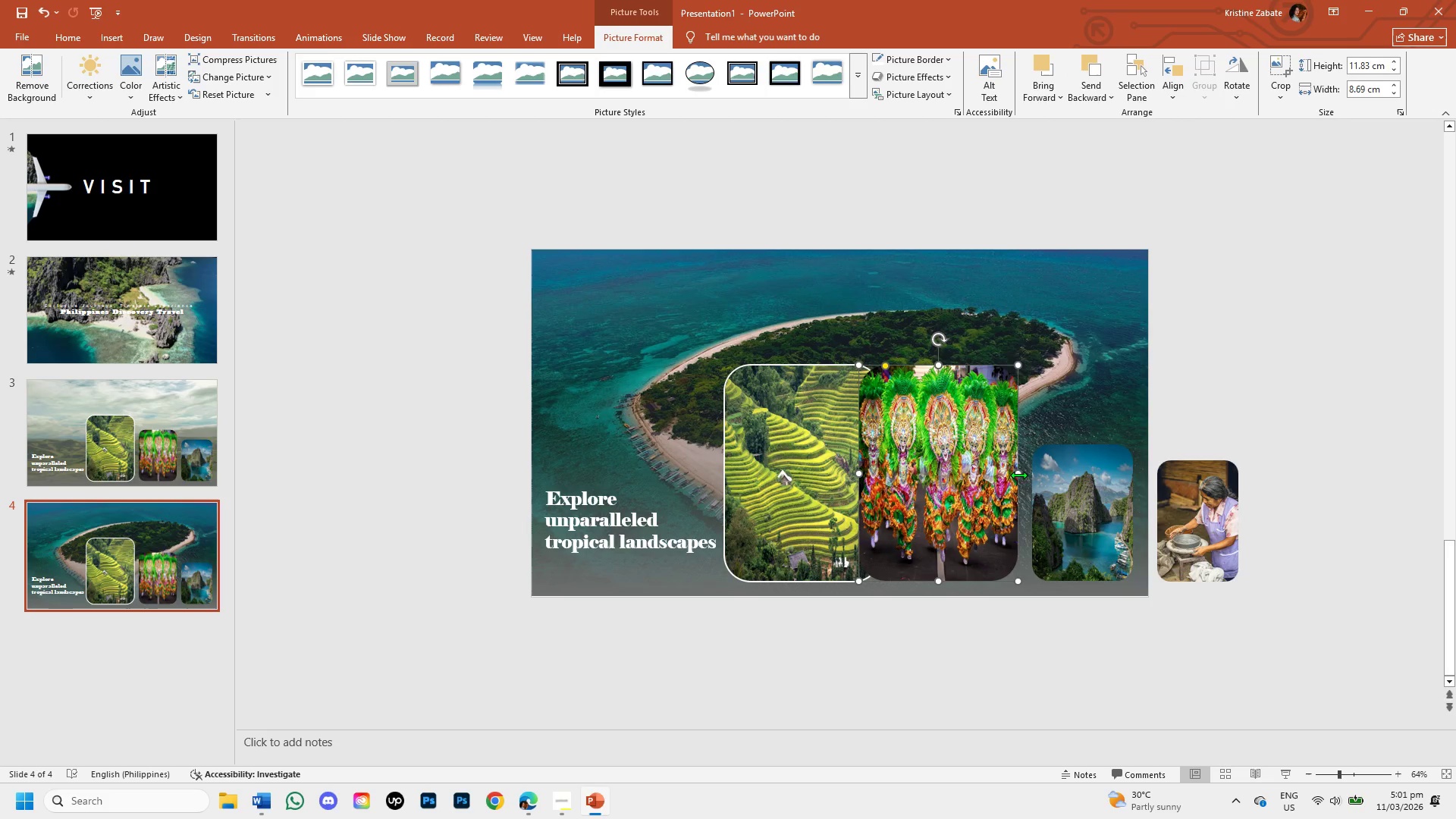 
left_click_drag(start_coordinate=[1018, 475], to_coordinate=[1012, 474])
 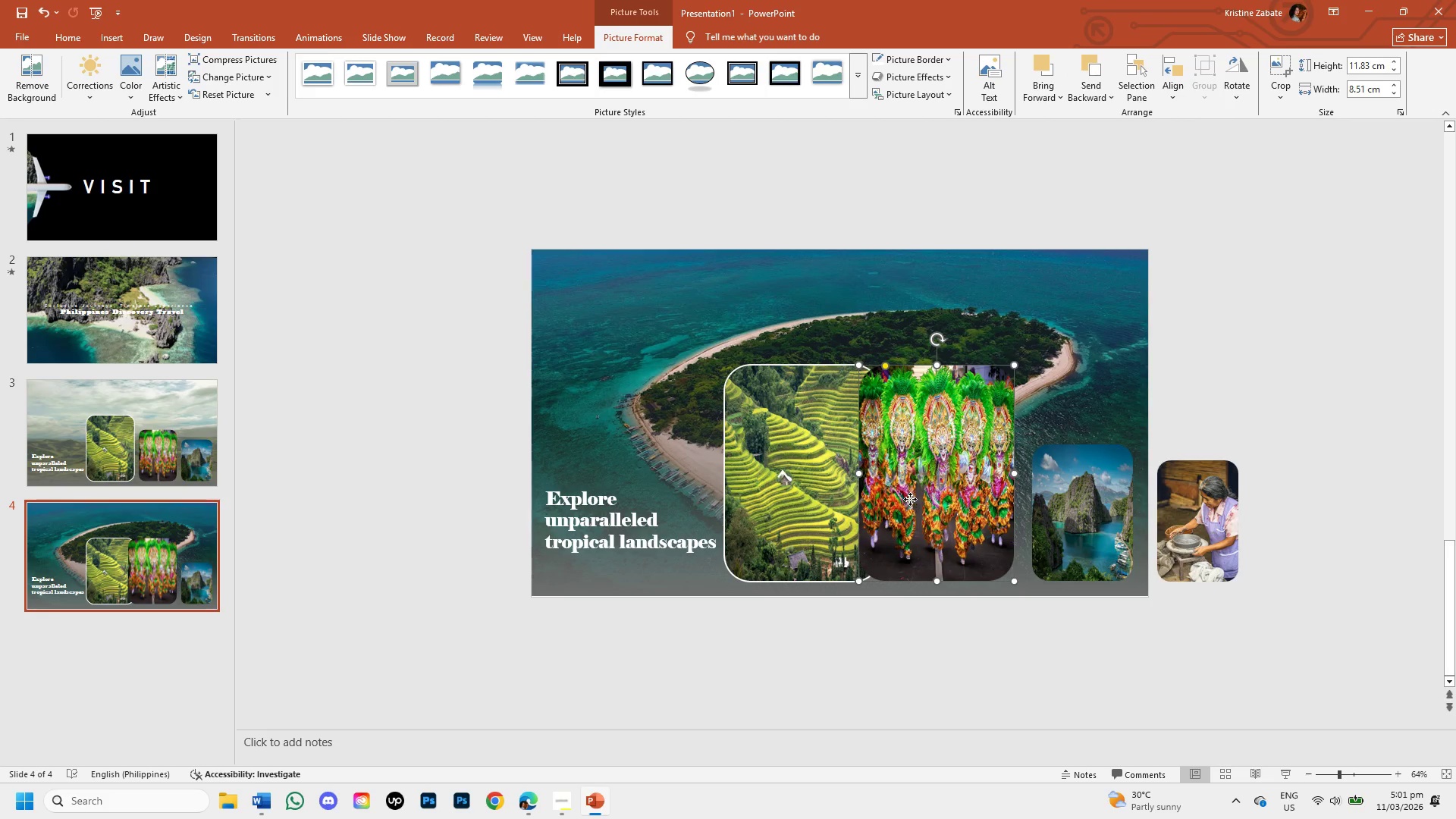 
left_click_drag(start_coordinate=[909, 499], to_coordinate=[926, 500])
 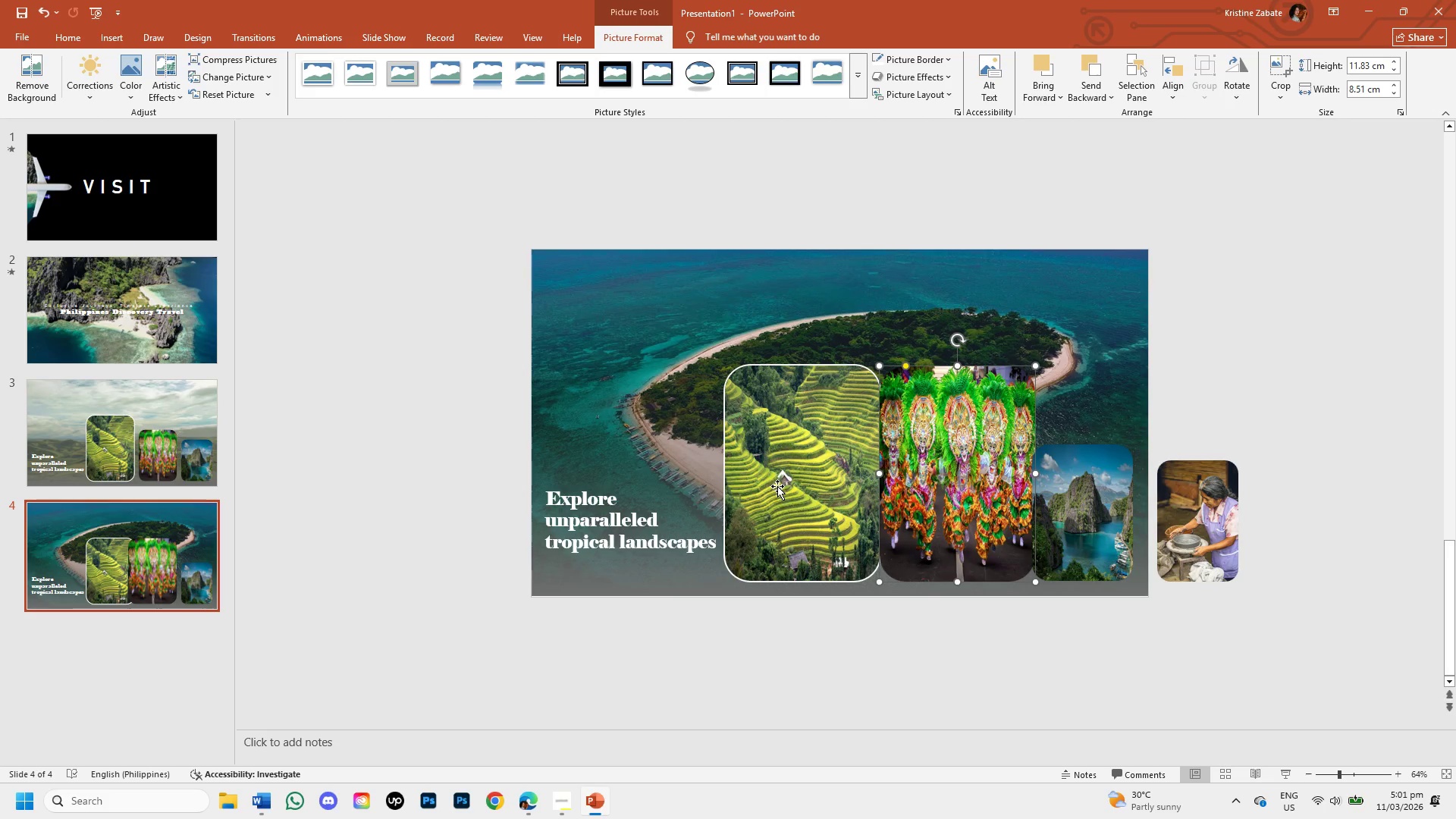 
left_click([779, 486])
 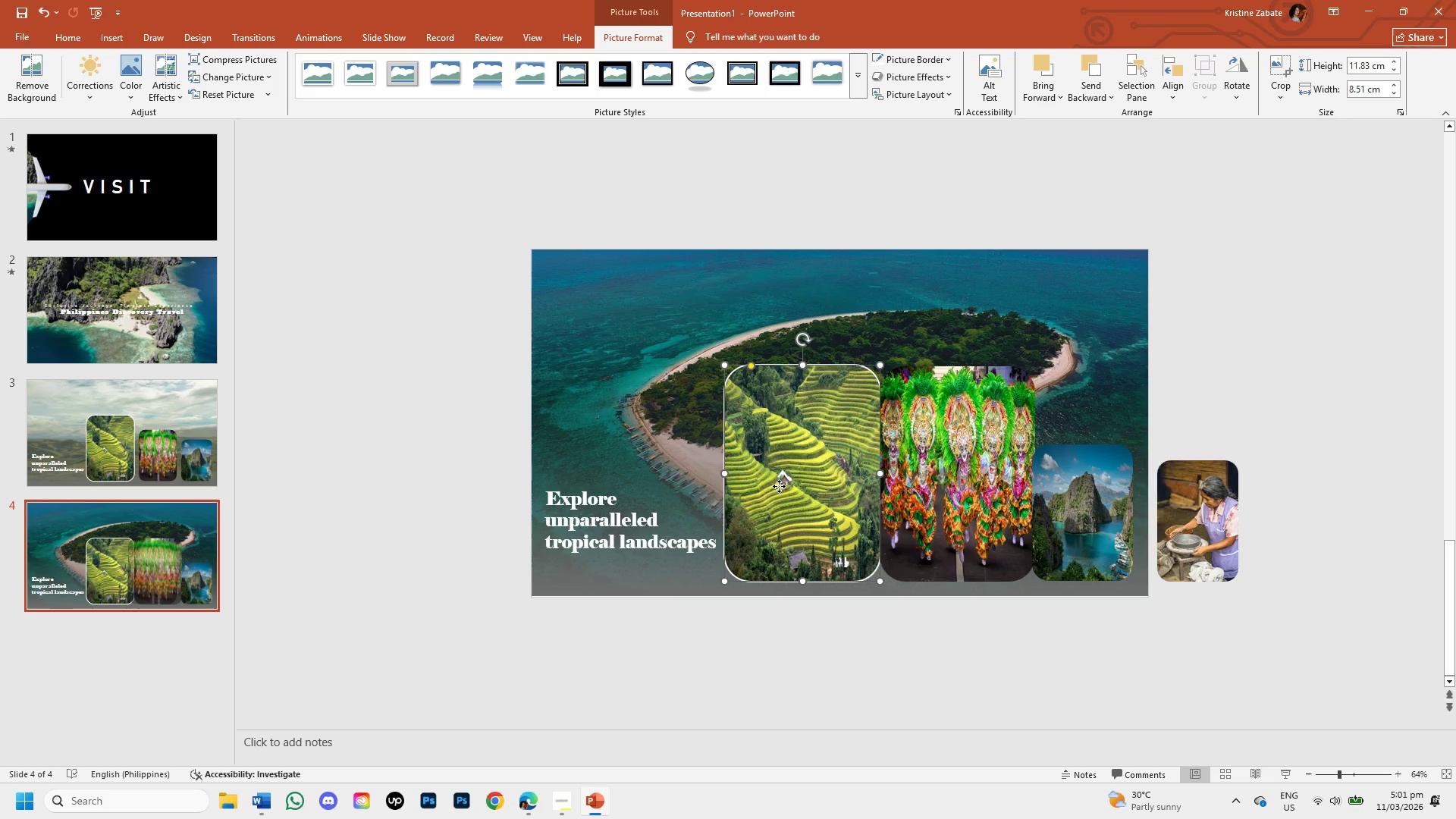 
left_click([779, 486])
 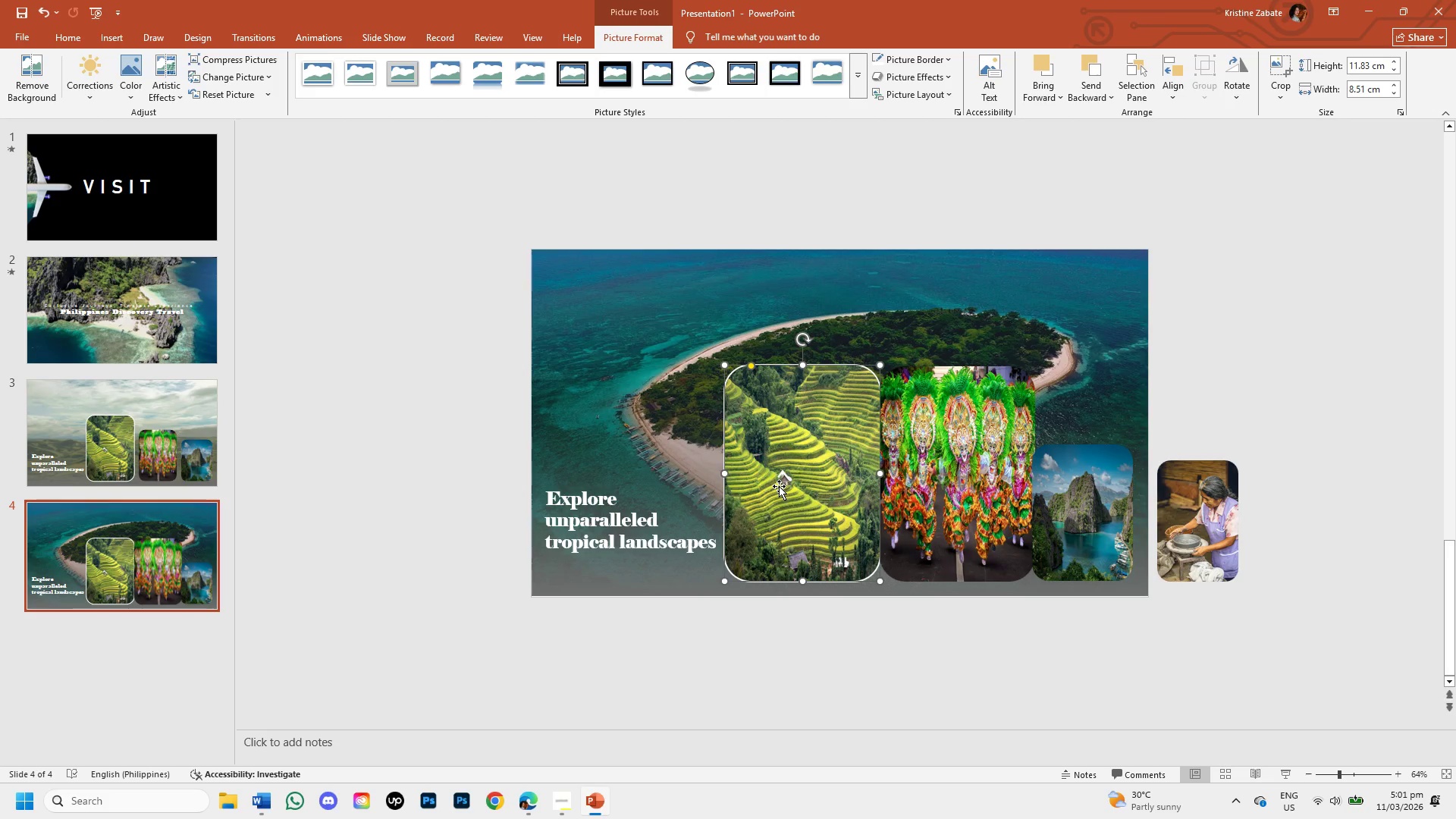 
key(Backspace)
 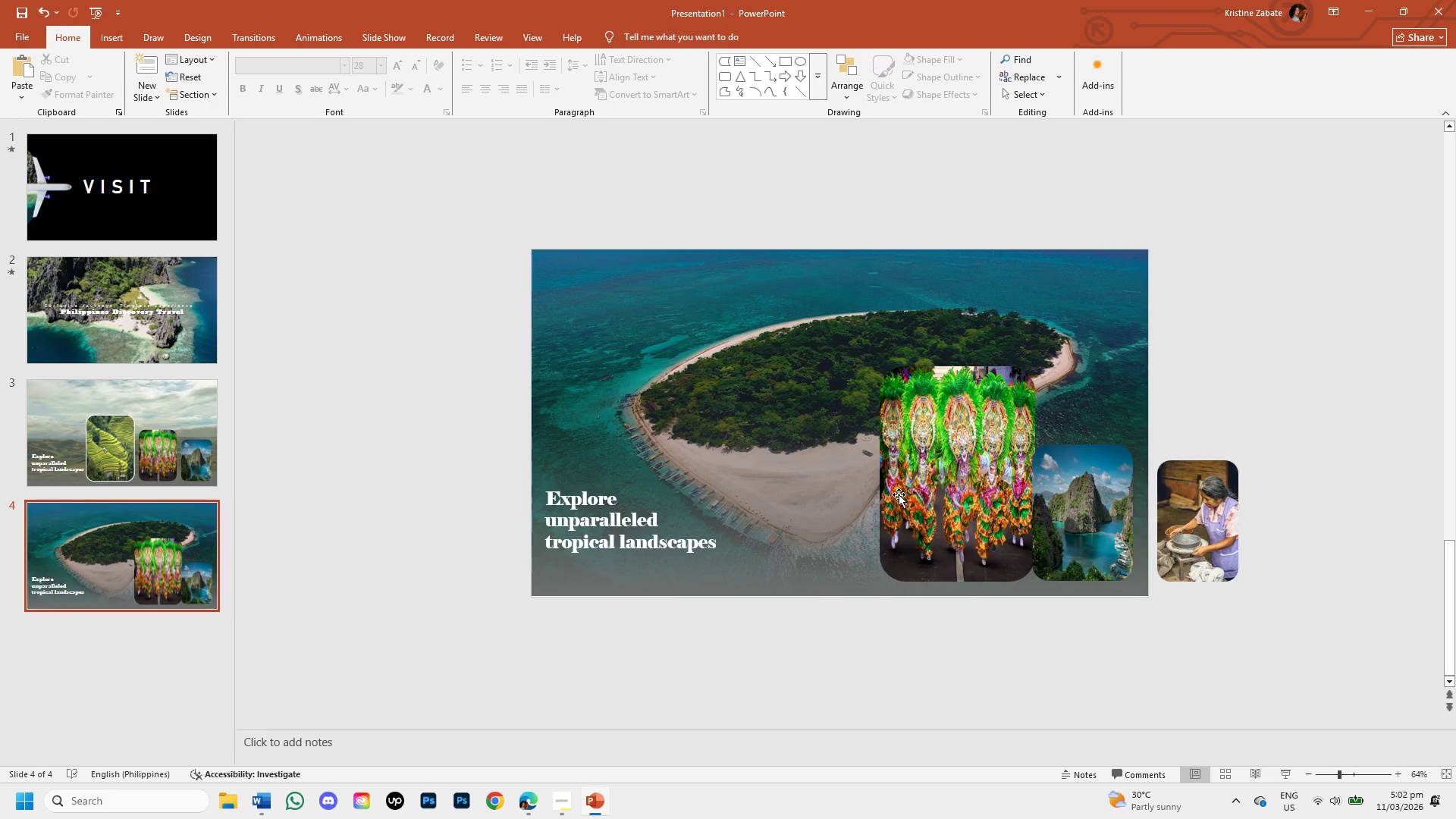 
left_click_drag(start_coordinate=[899, 494], to_coordinate=[752, 492])
 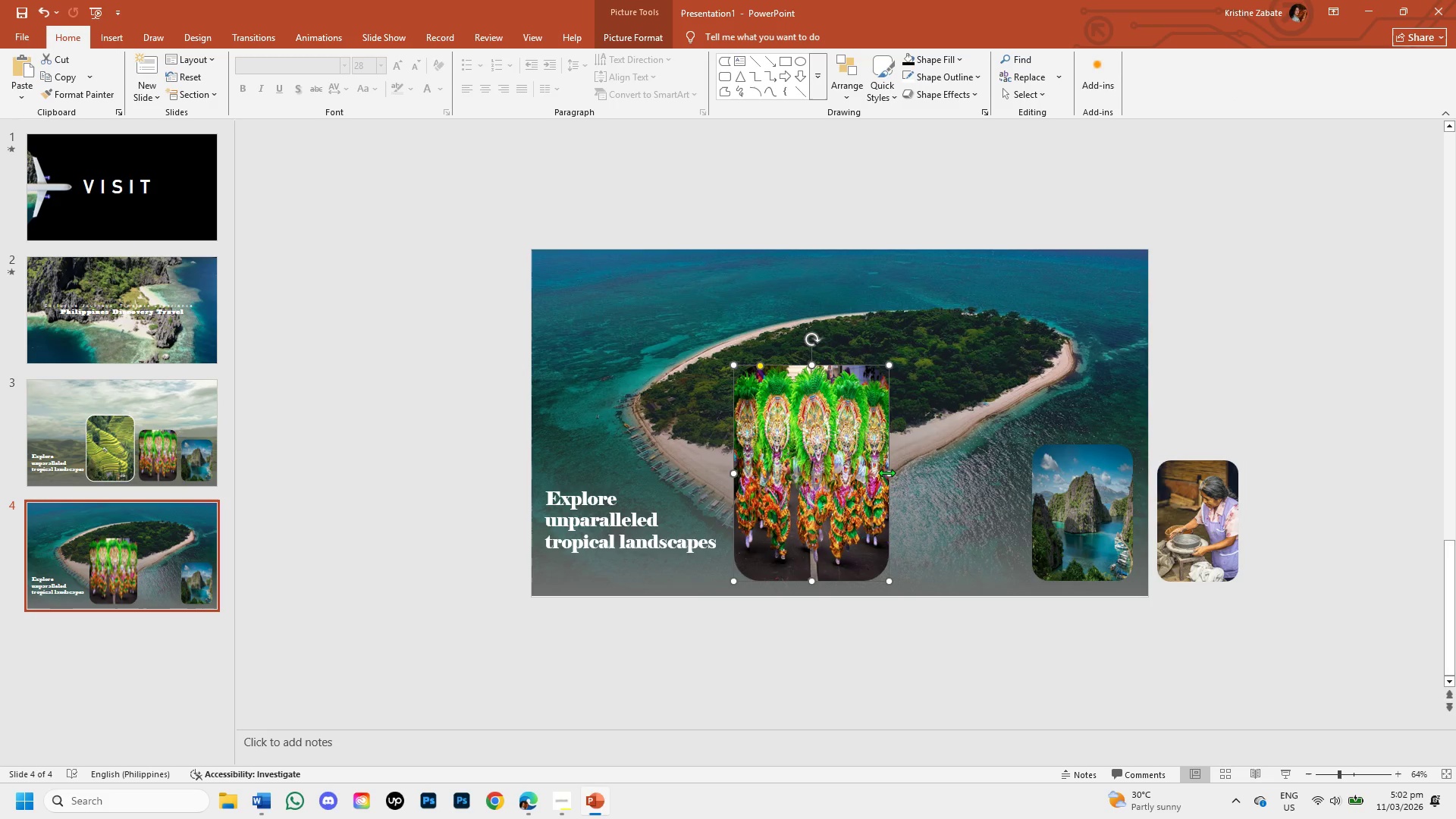 
left_click_drag(start_coordinate=[886, 472], to_coordinate=[890, 472])
 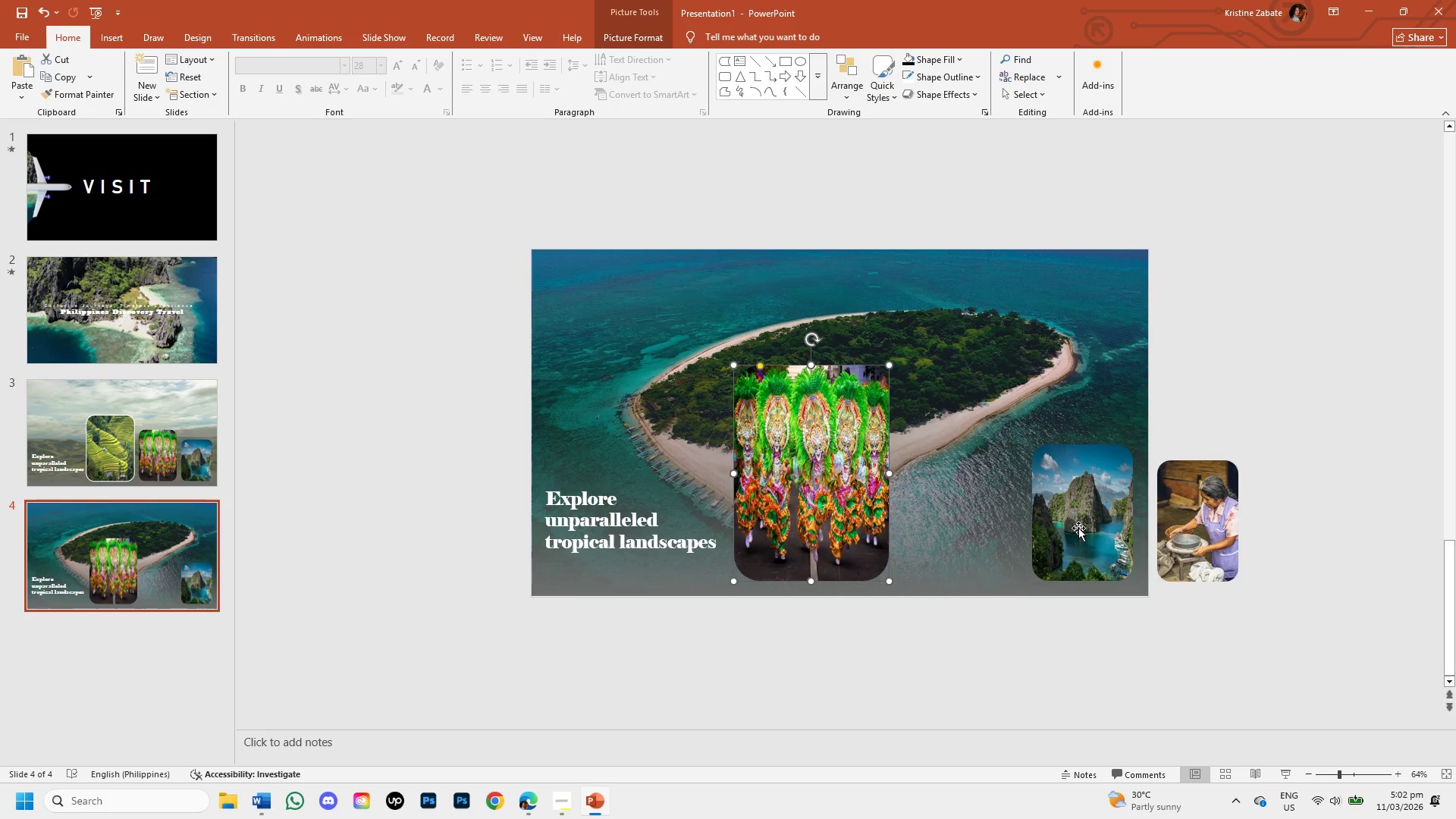 
left_click([1081, 529])
 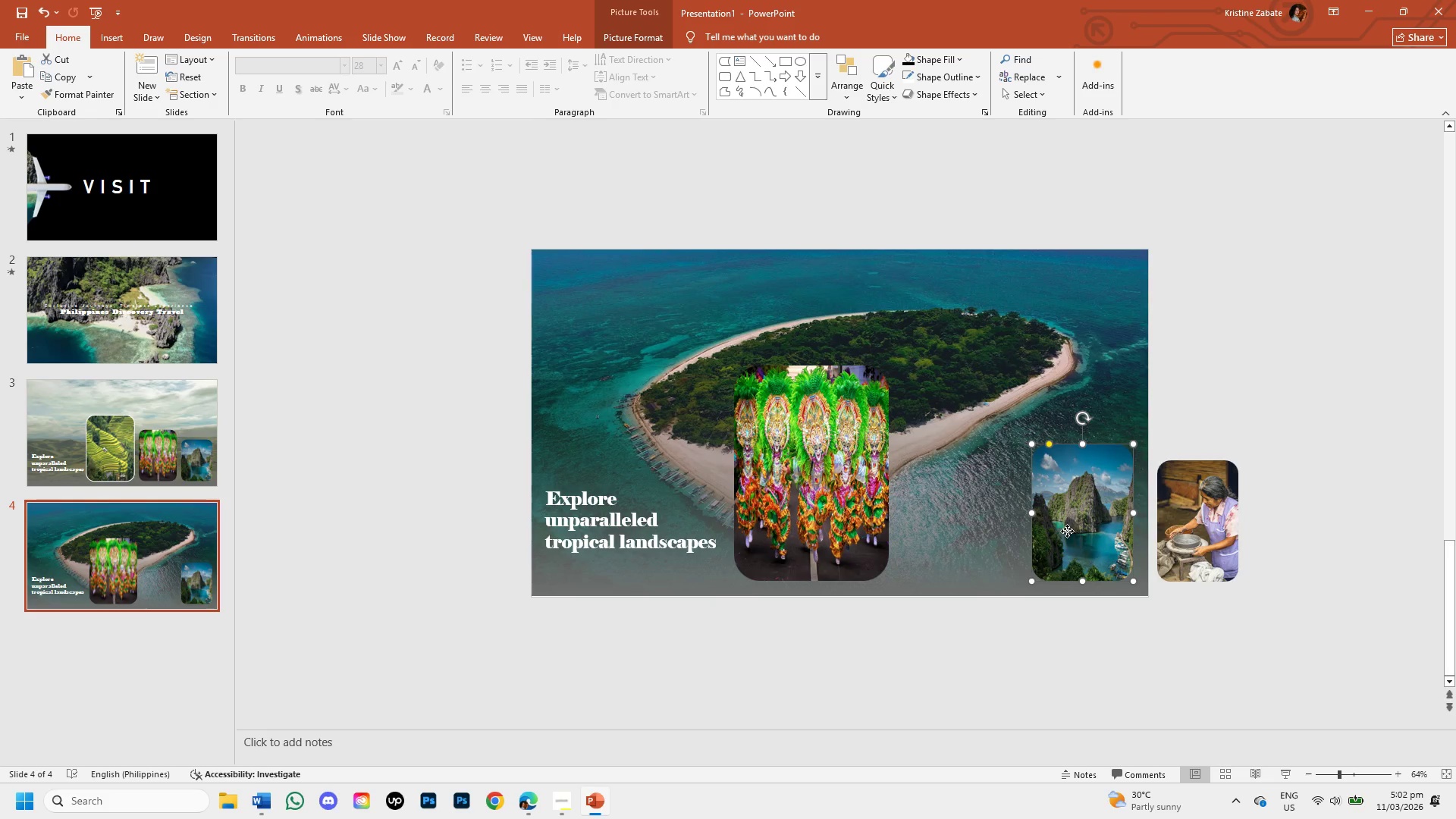 
left_click_drag(start_coordinate=[1067, 531], to_coordinate=[940, 526])
 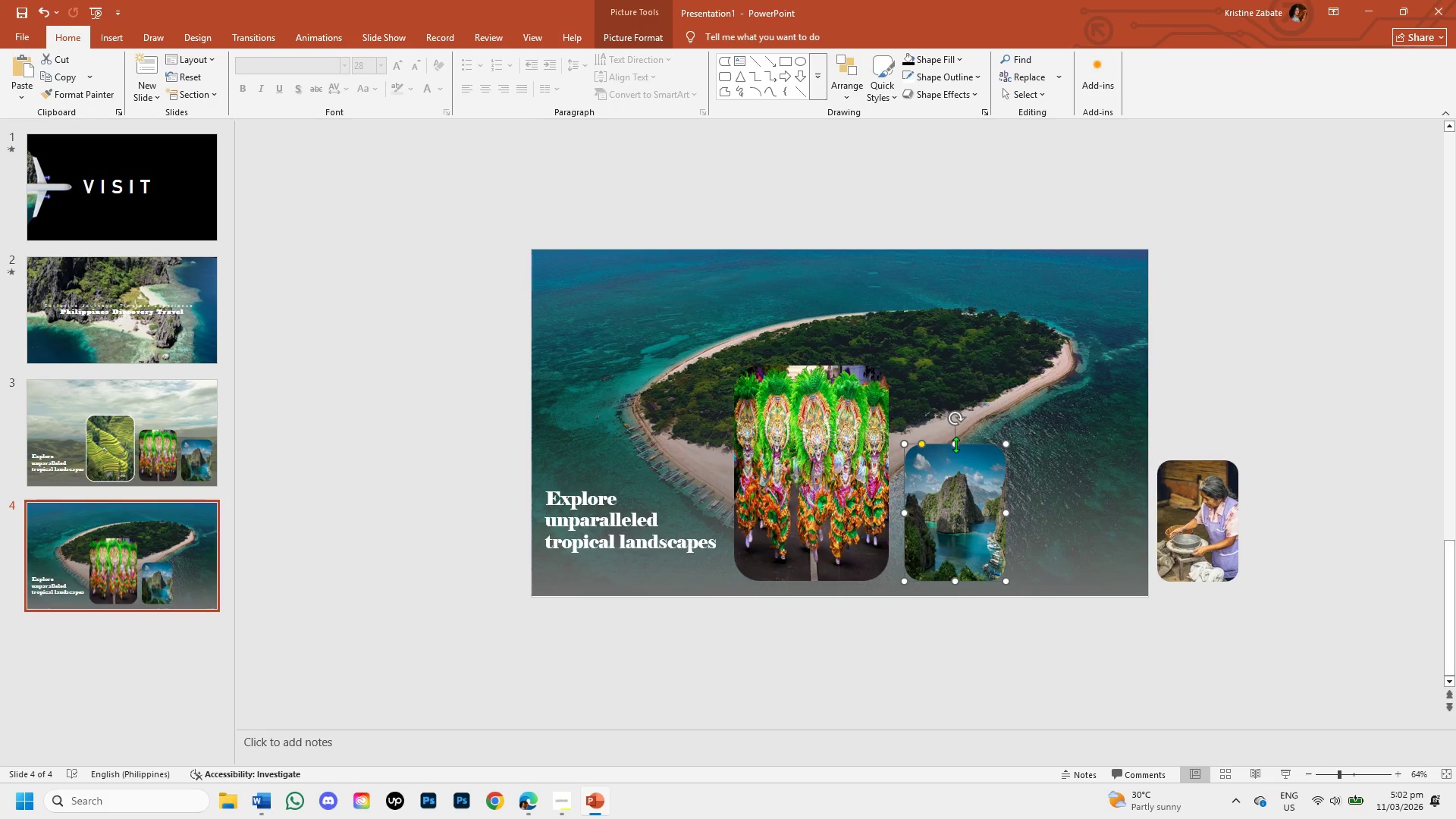 
left_click_drag(start_coordinate=[956, 444], to_coordinate=[960, 415])
 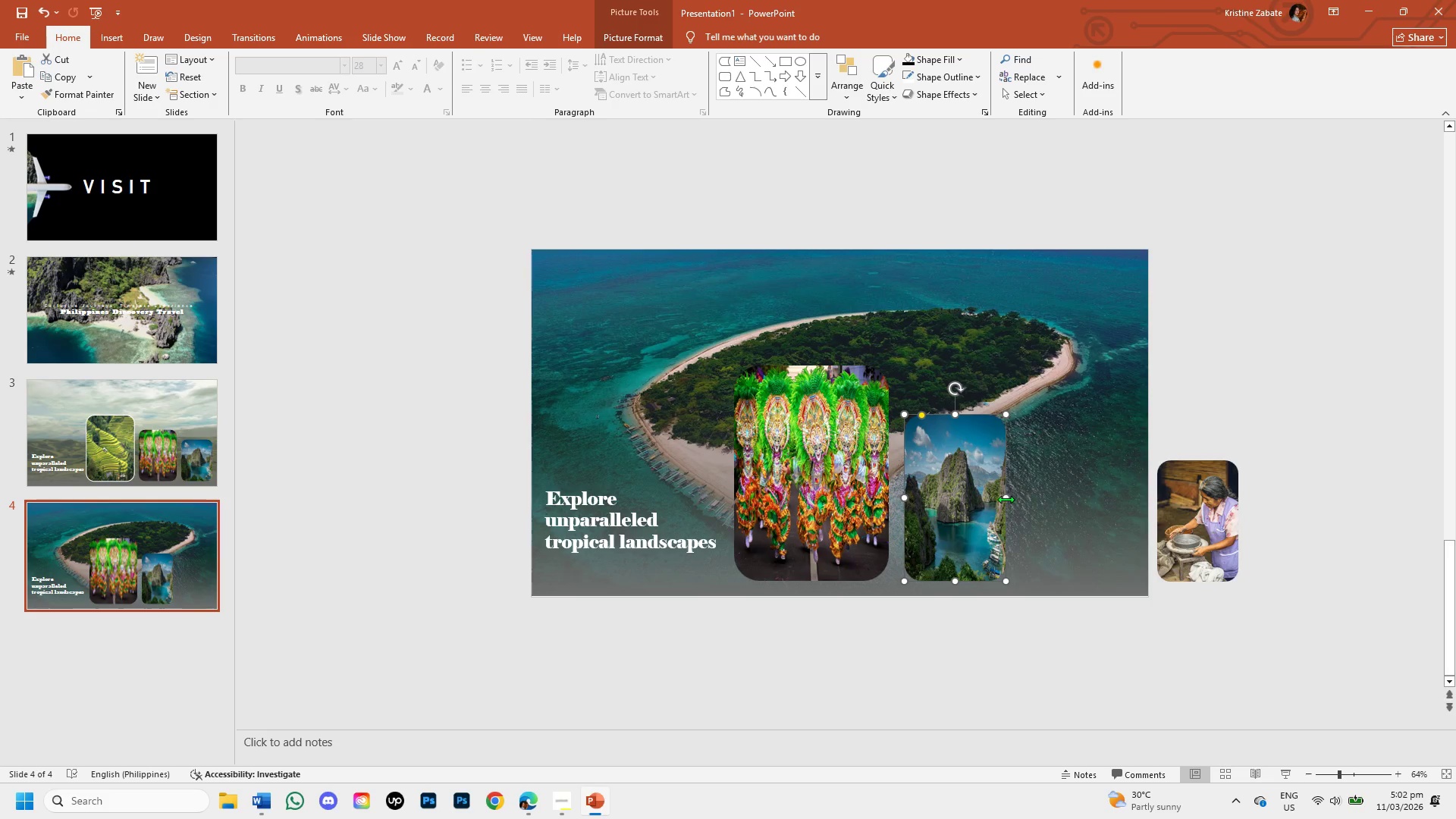 
left_click_drag(start_coordinate=[1006, 497], to_coordinate=[1039, 504])
 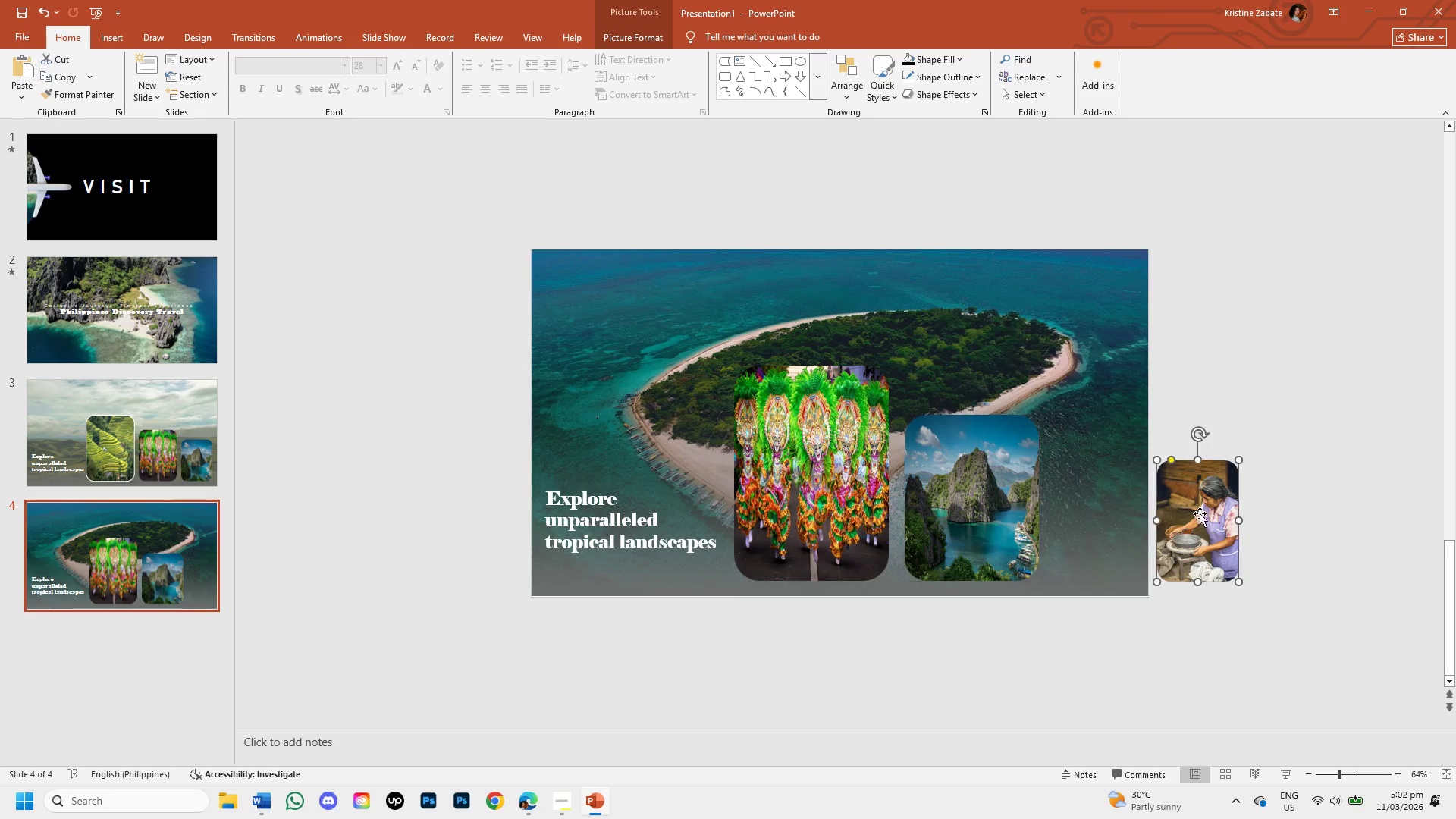 
left_click_drag(start_coordinate=[1200, 513], to_coordinate=[1091, 507])
 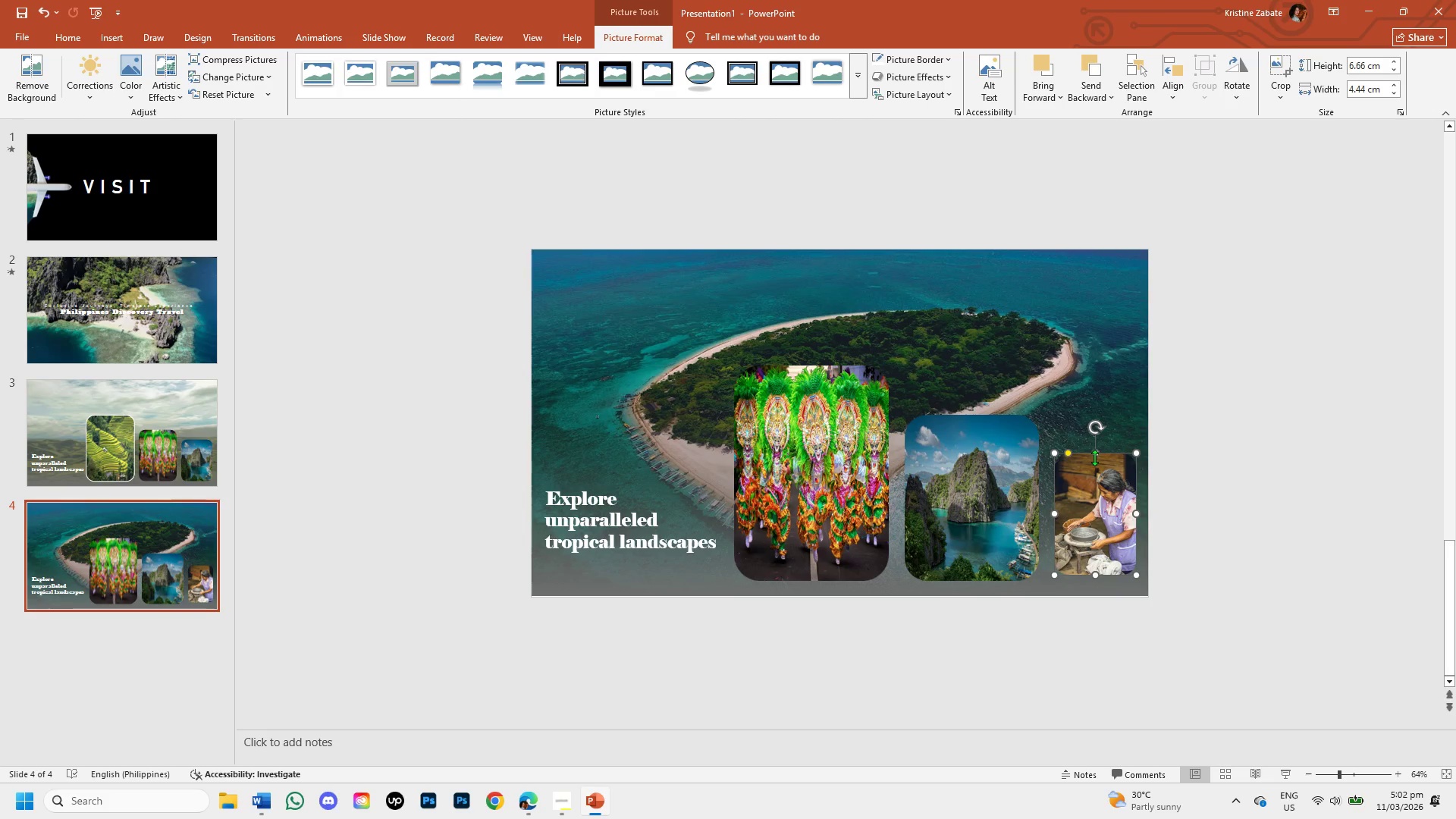 
left_click_drag(start_coordinate=[1098, 455], to_coordinate=[1100, 441])
 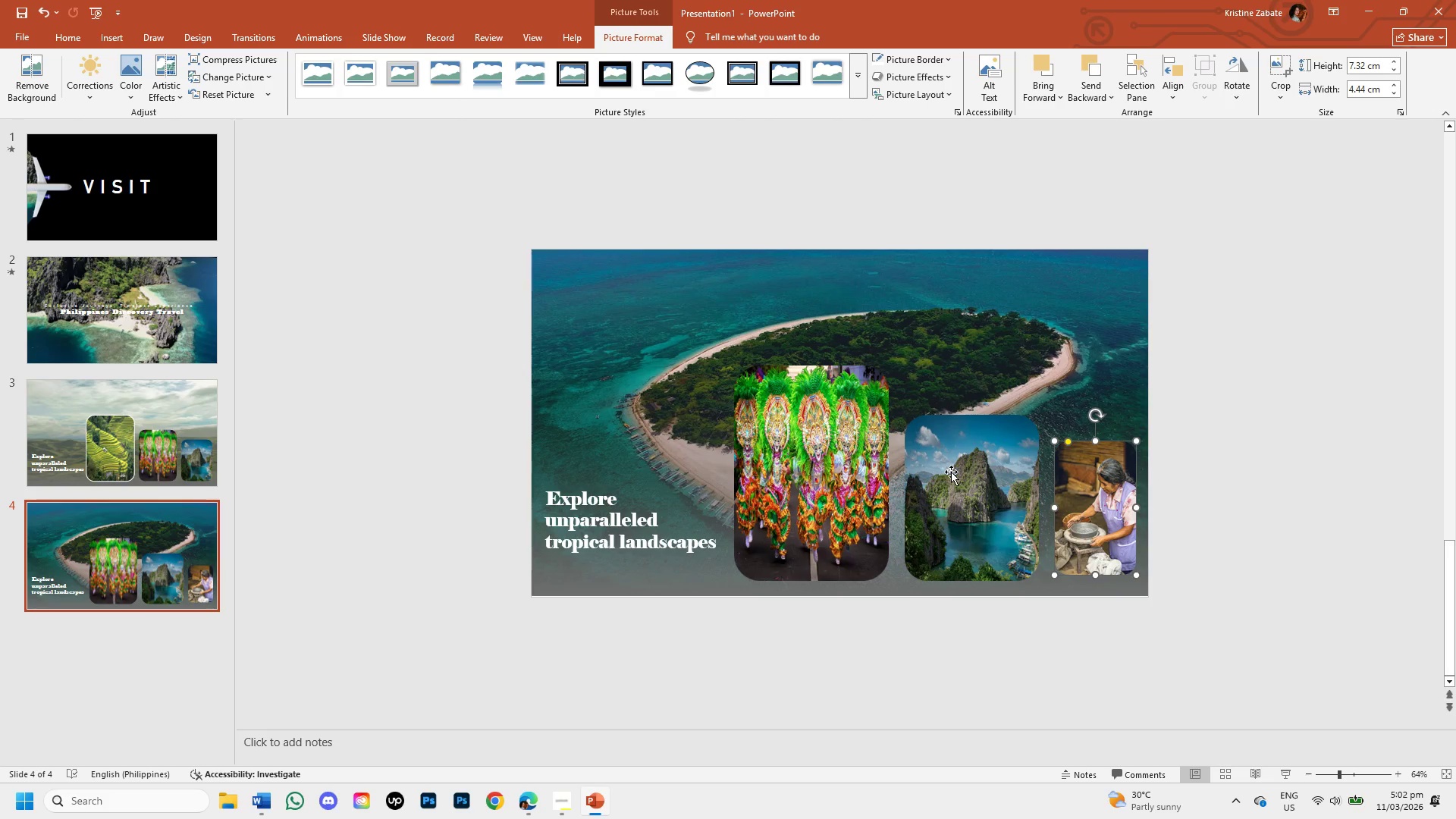 
left_click([952, 472])
 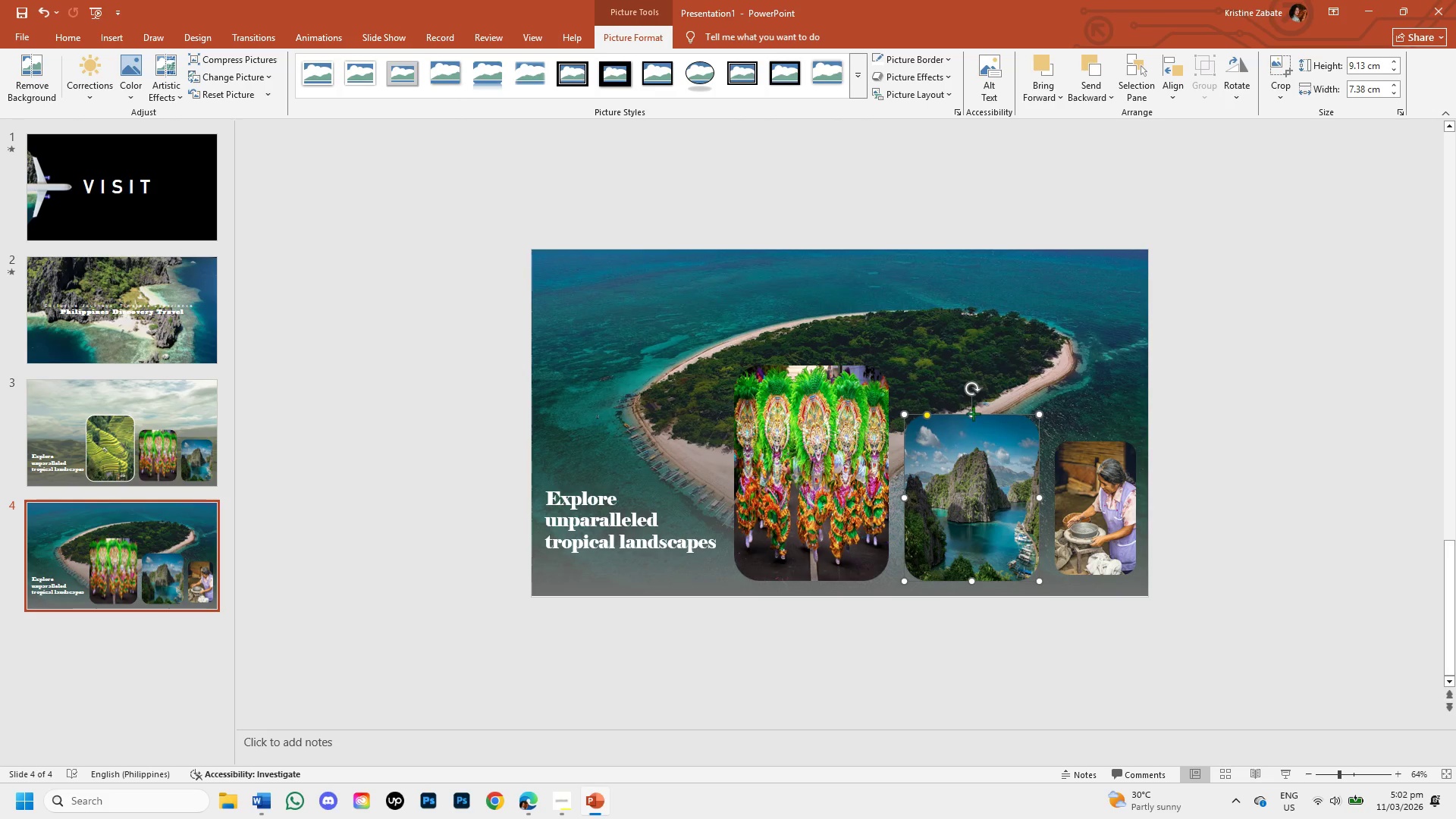 
left_click_drag(start_coordinate=[973, 413], to_coordinate=[972, 394])
 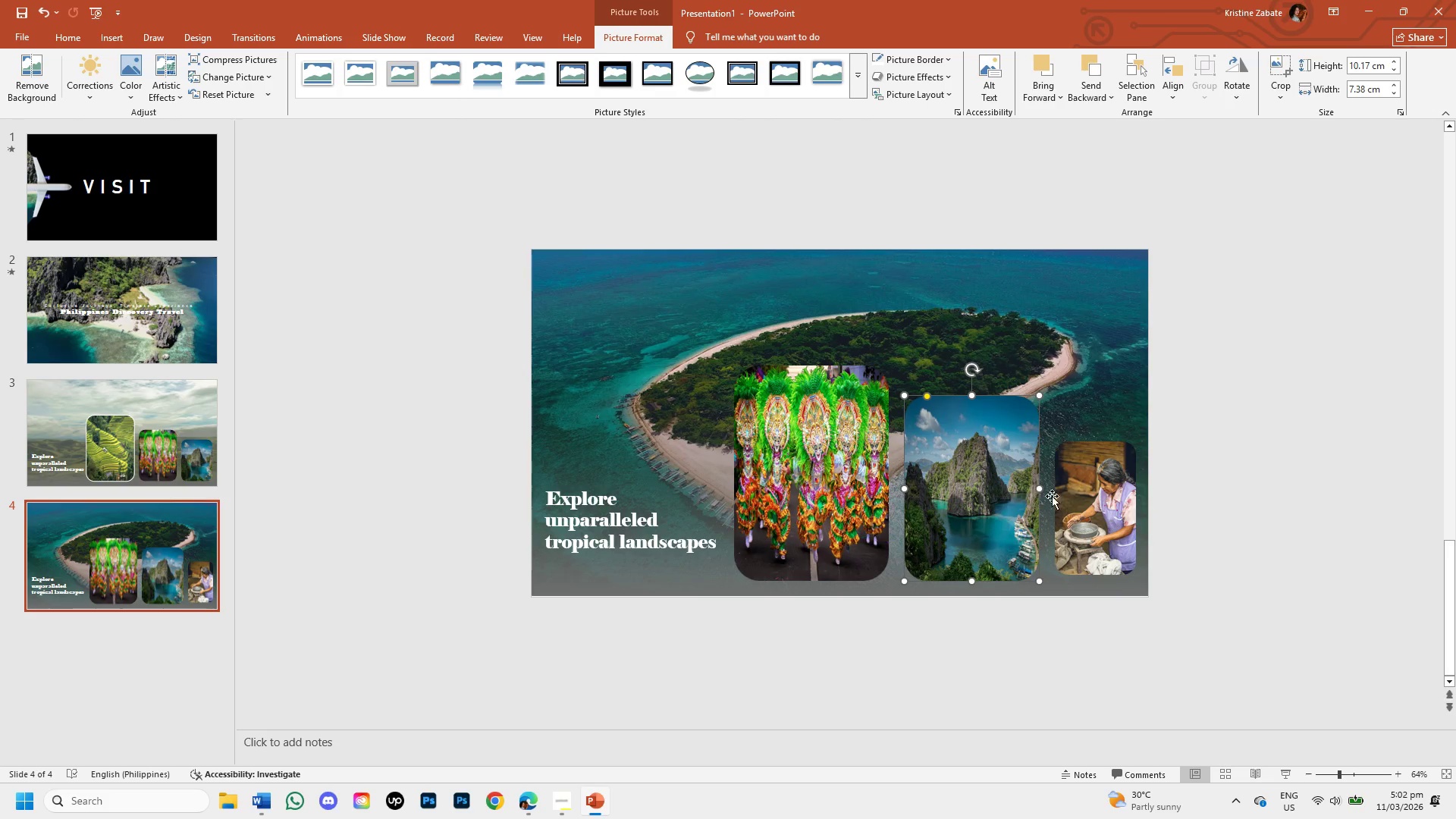 
left_click([1068, 507])
 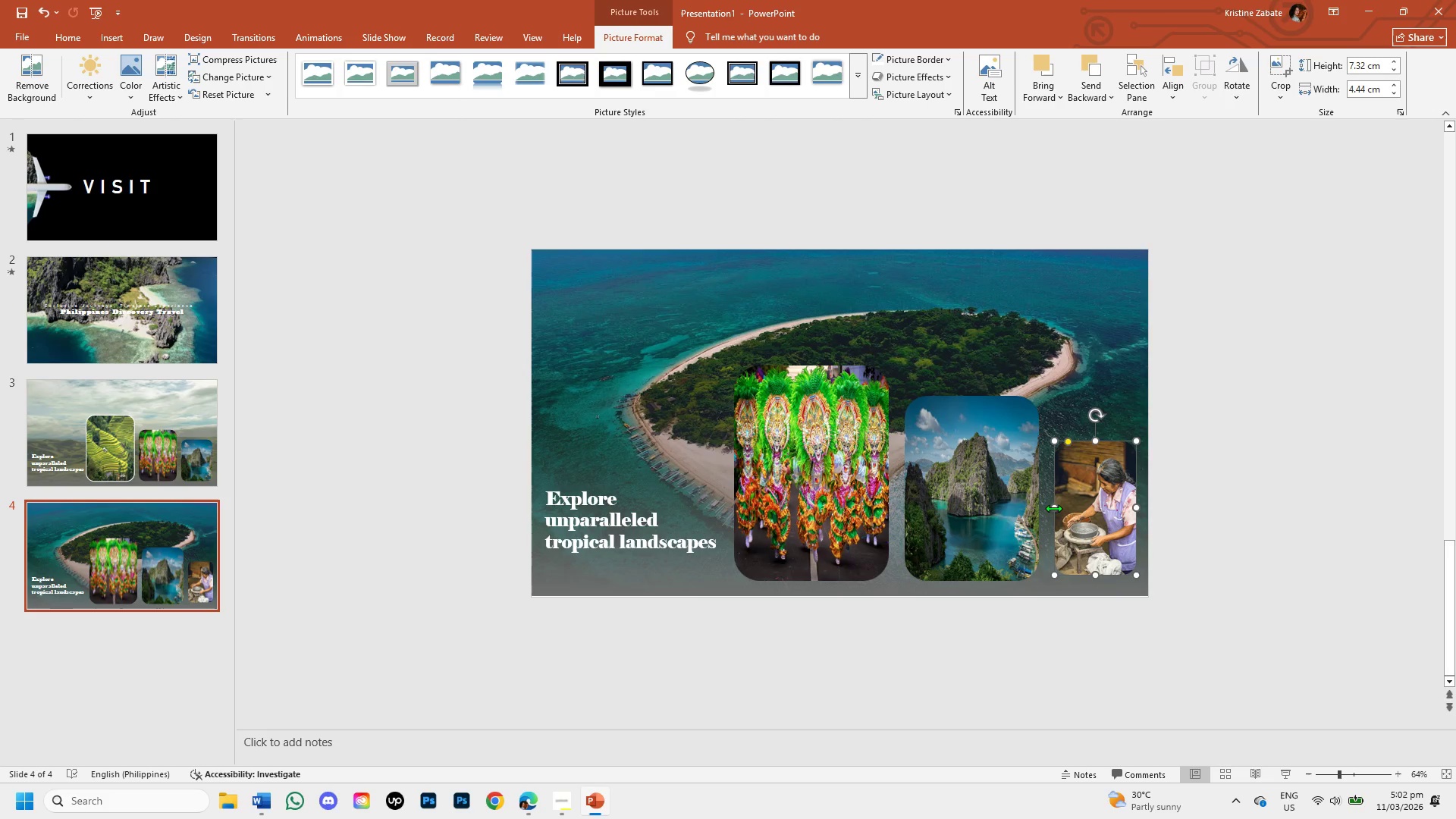 
left_click_drag(start_coordinate=[1053, 508], to_coordinate=[1046, 508])
 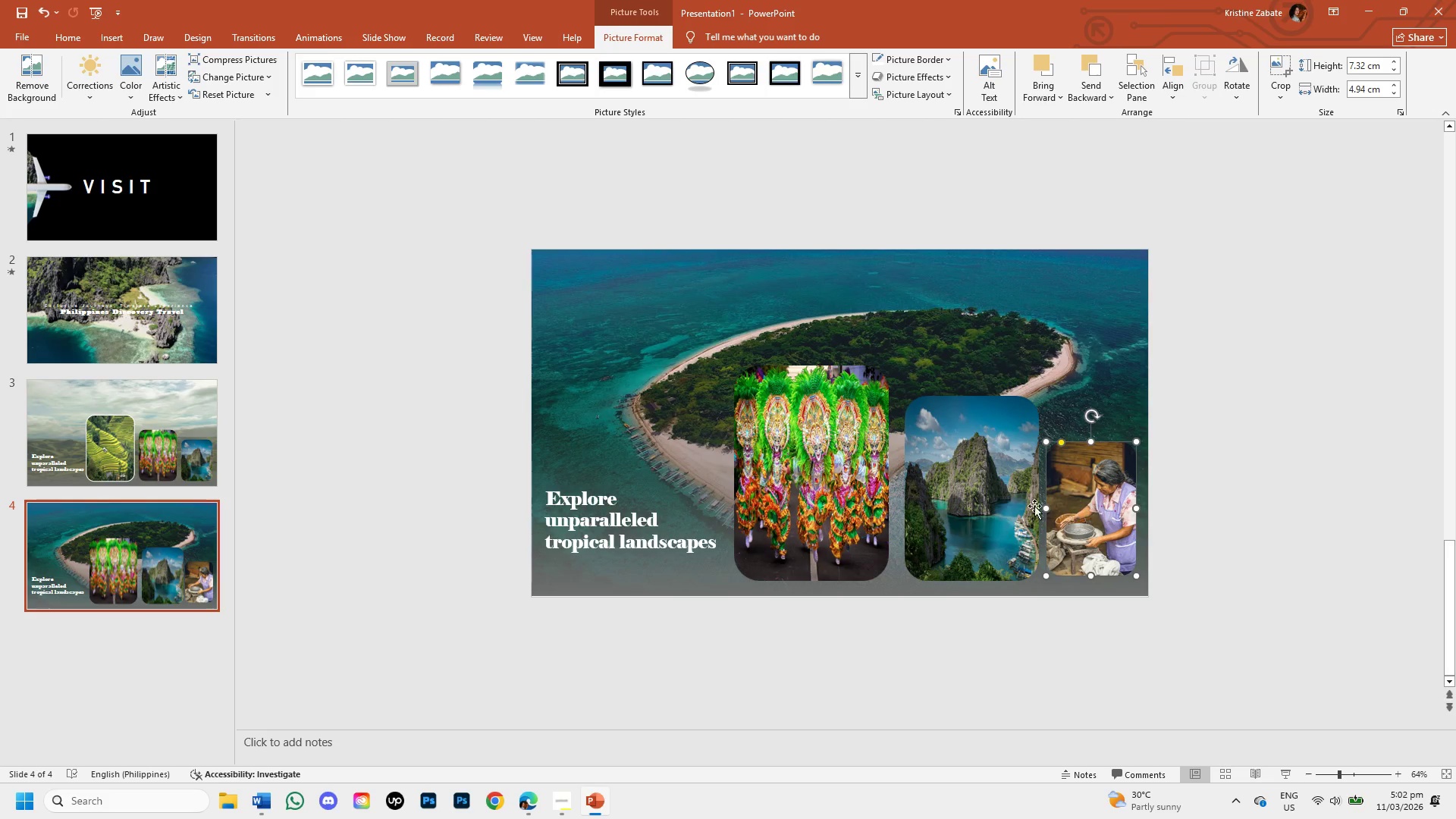 
left_click([993, 500])
 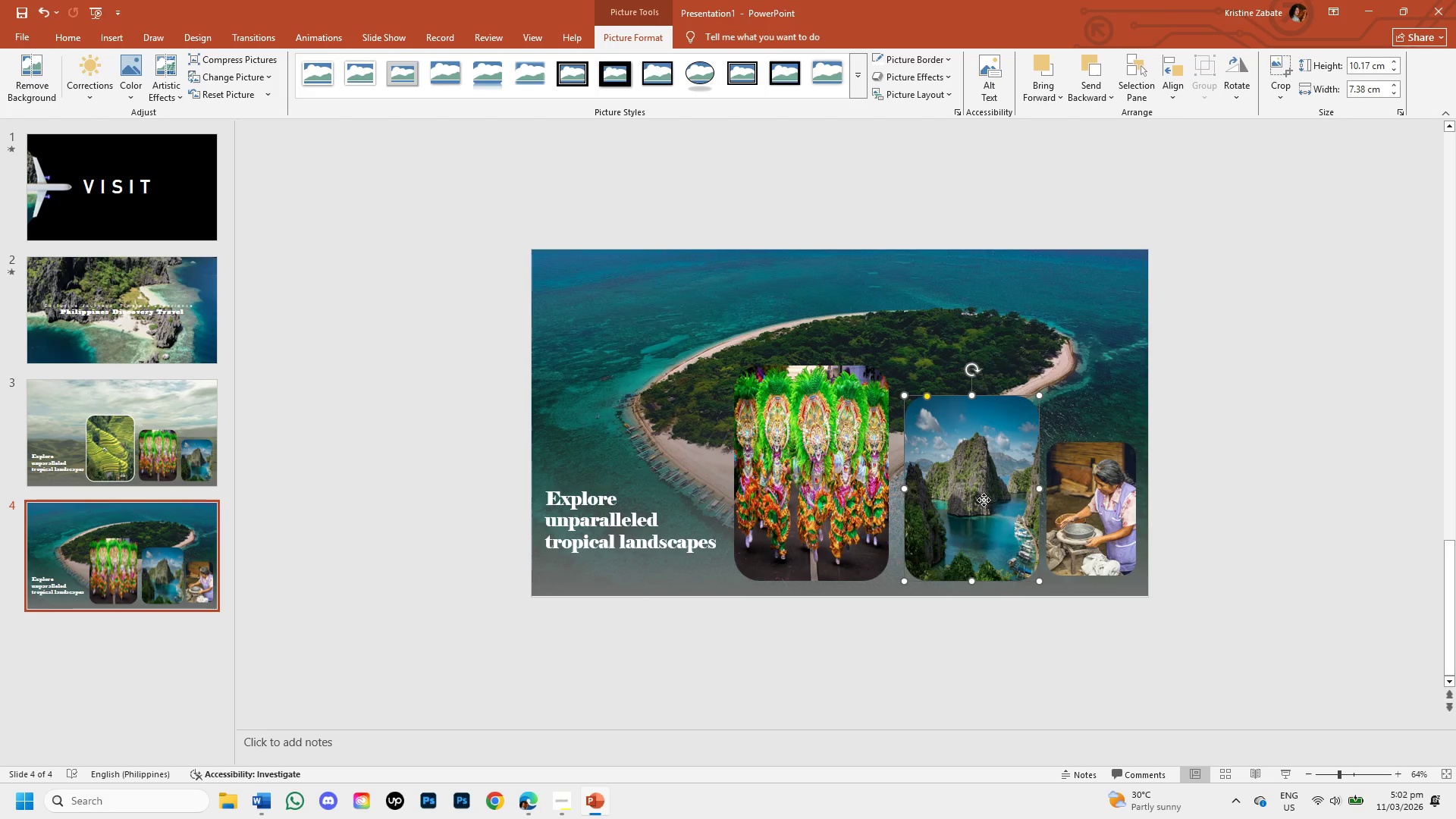 
left_click_drag(start_coordinate=[984, 500], to_coordinate=[979, 495])
 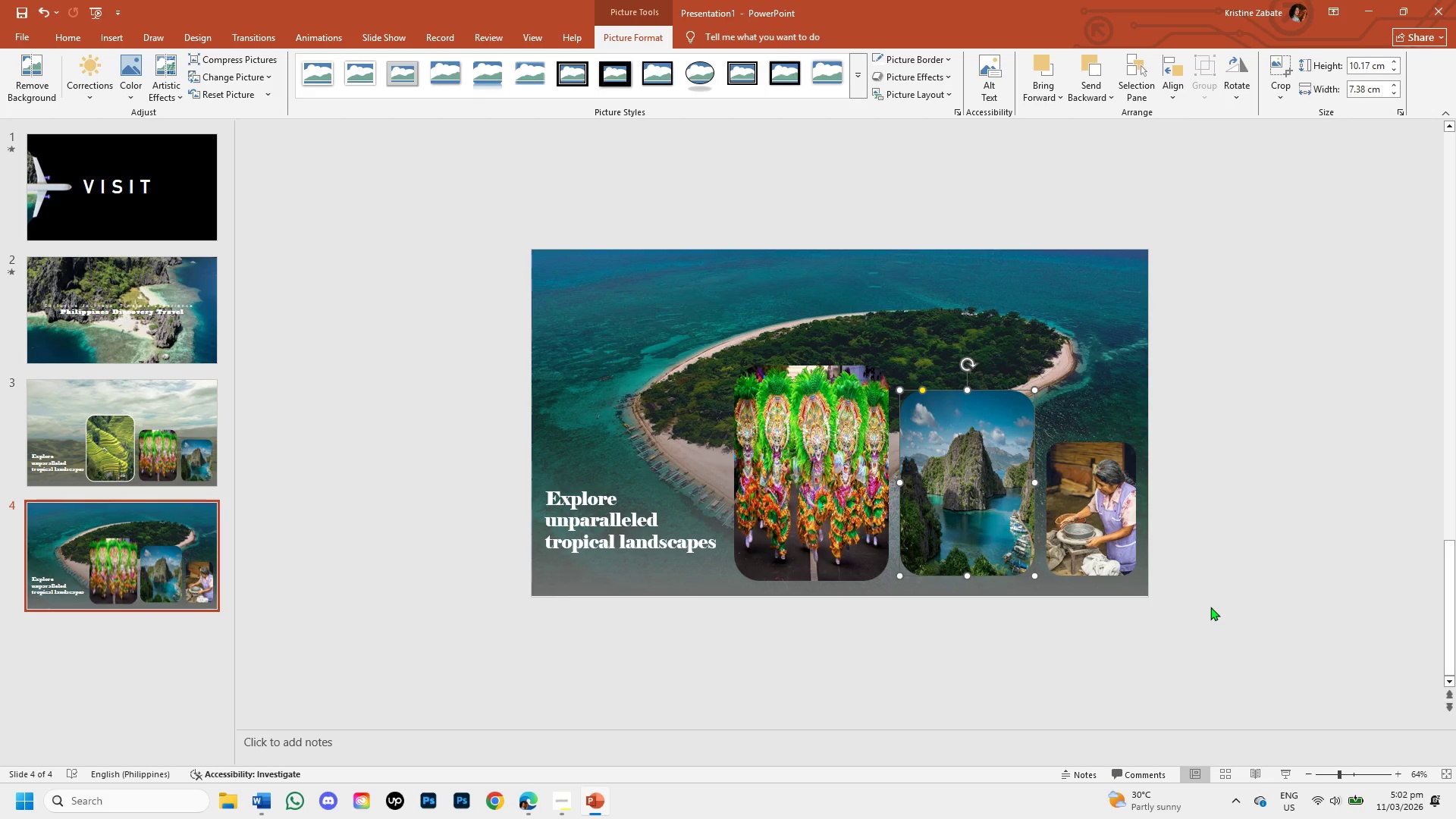 
left_click([664, 544])
 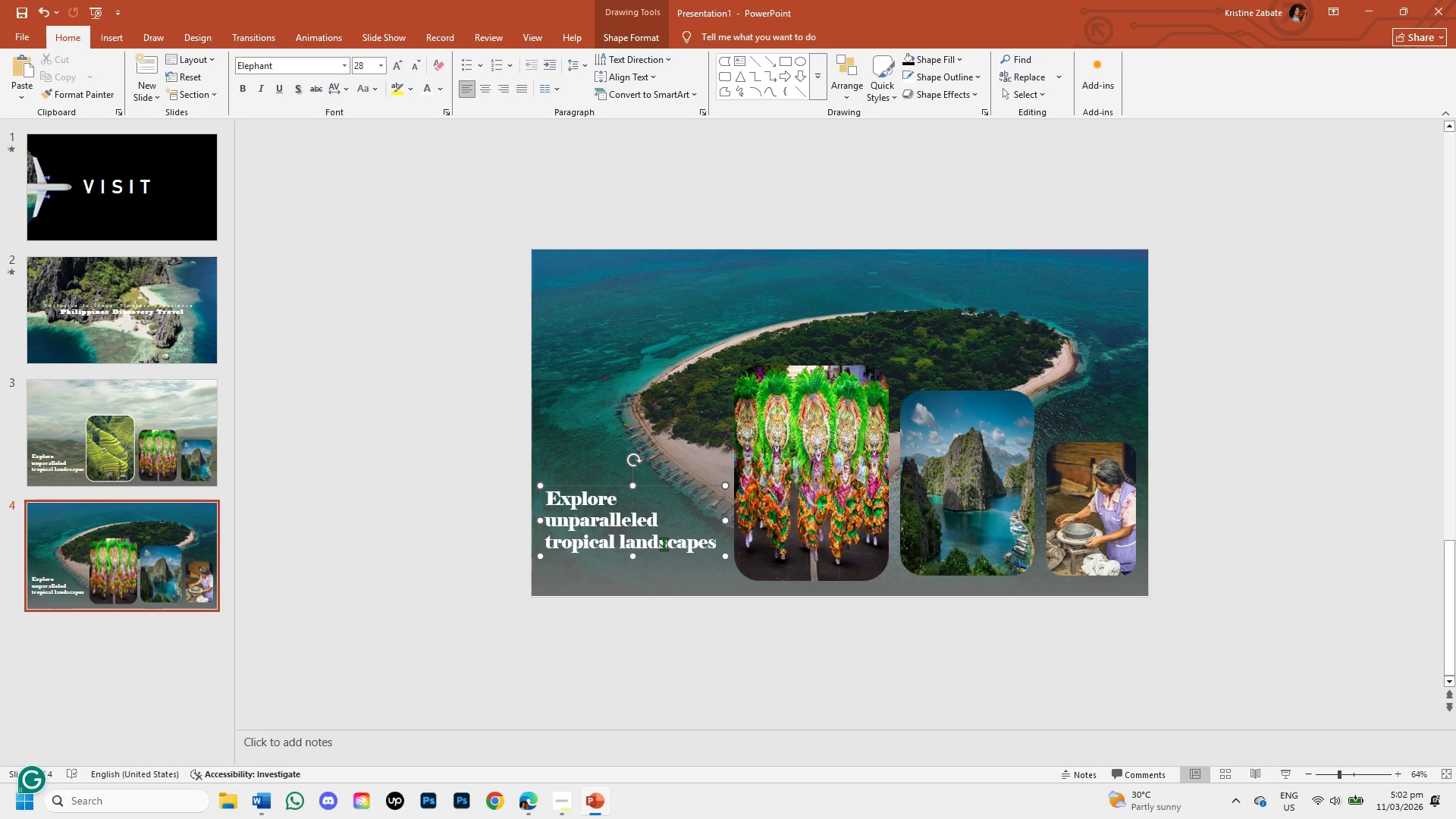 
double_click([763, 538])
 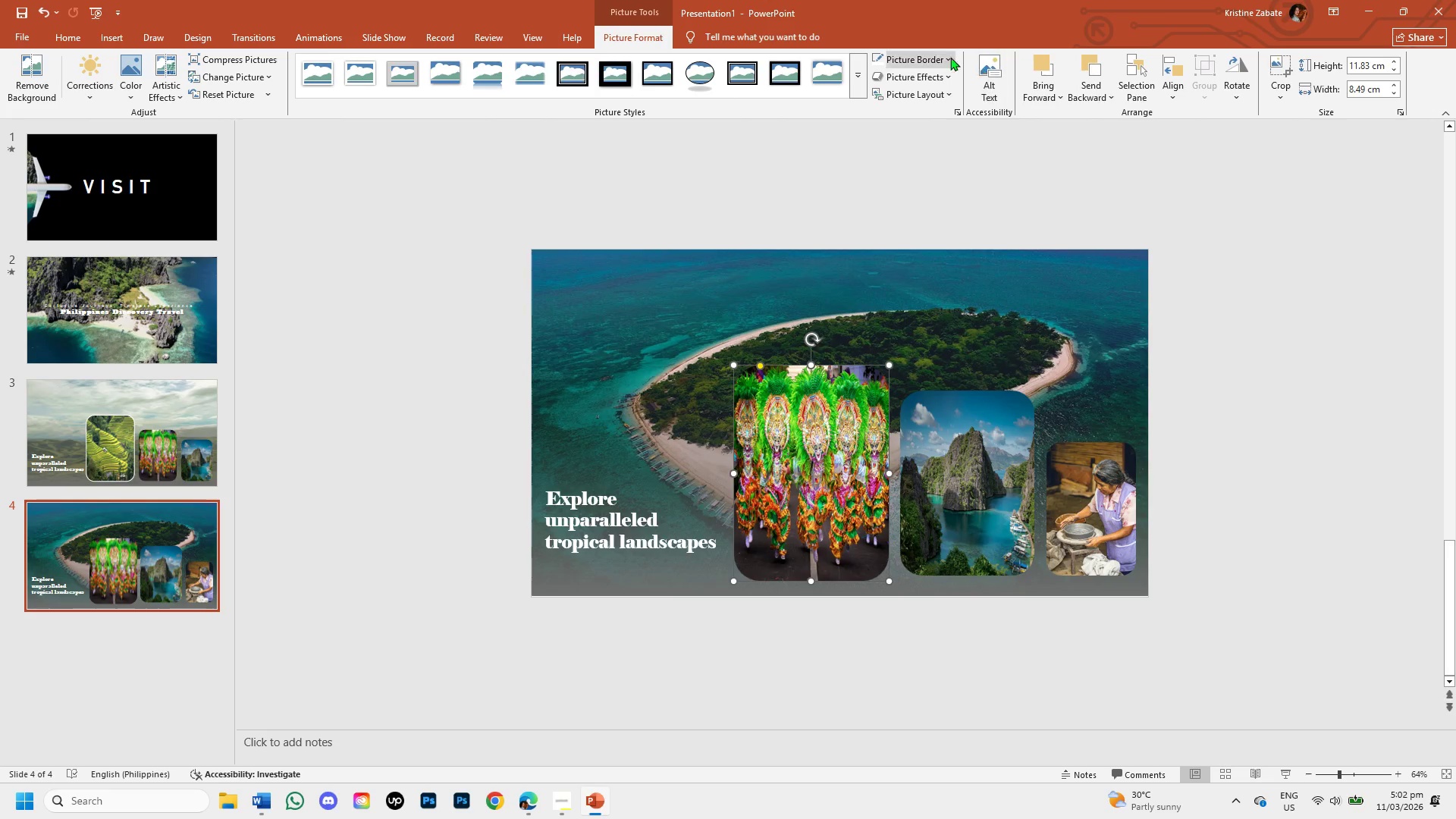 
left_click([938, 52])
 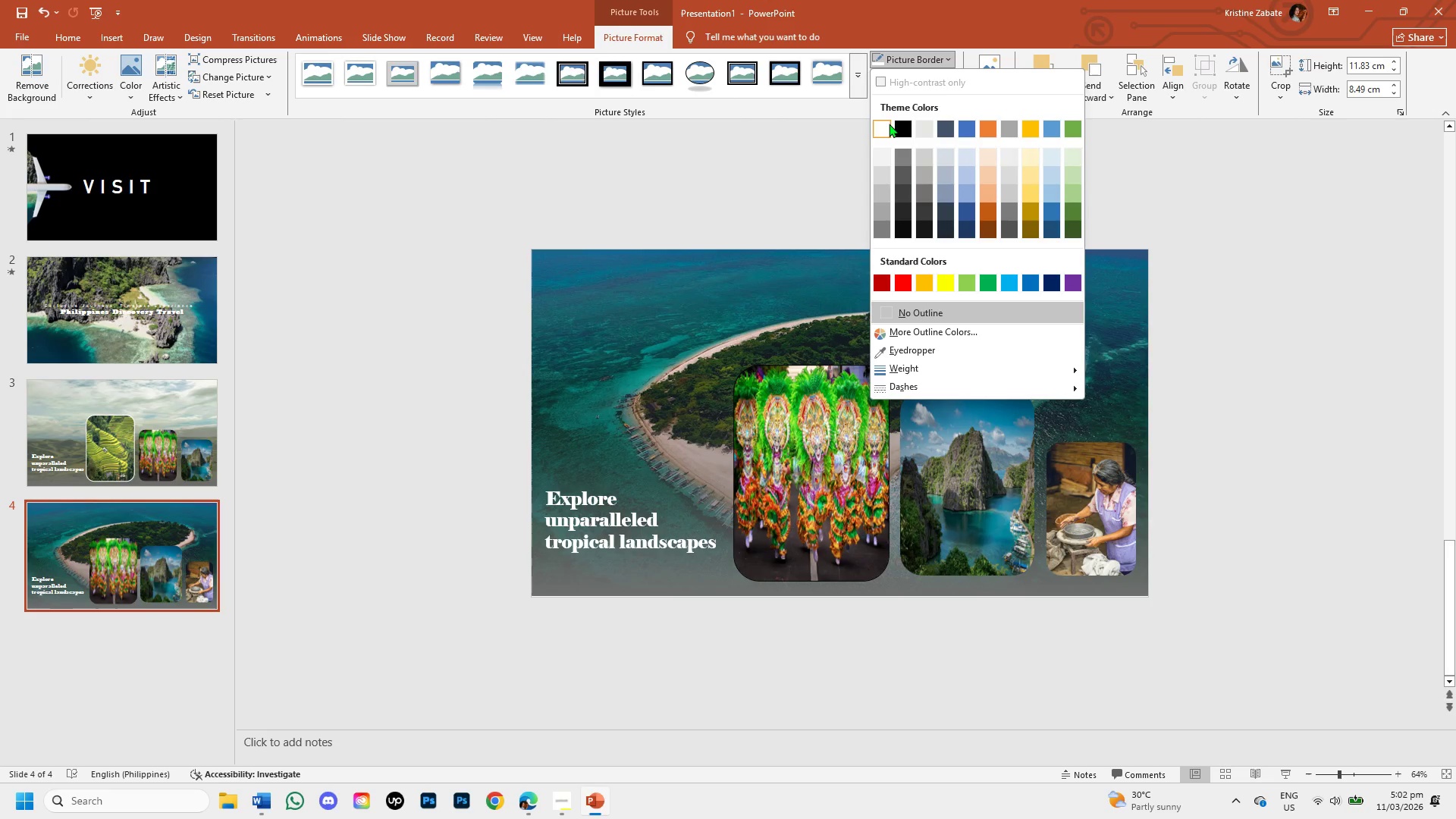 
left_click([884, 123])
 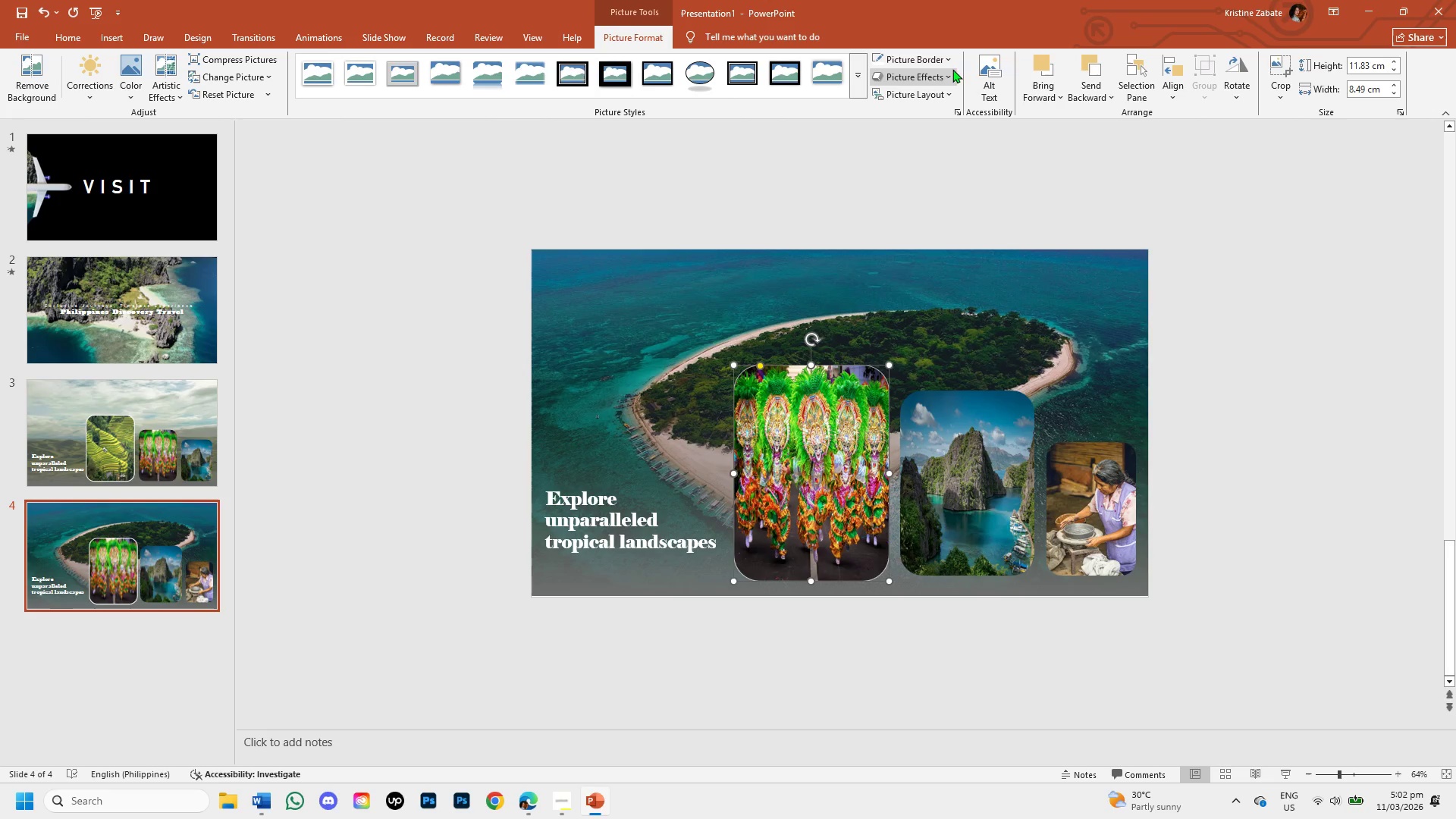 
left_click([945, 56])
 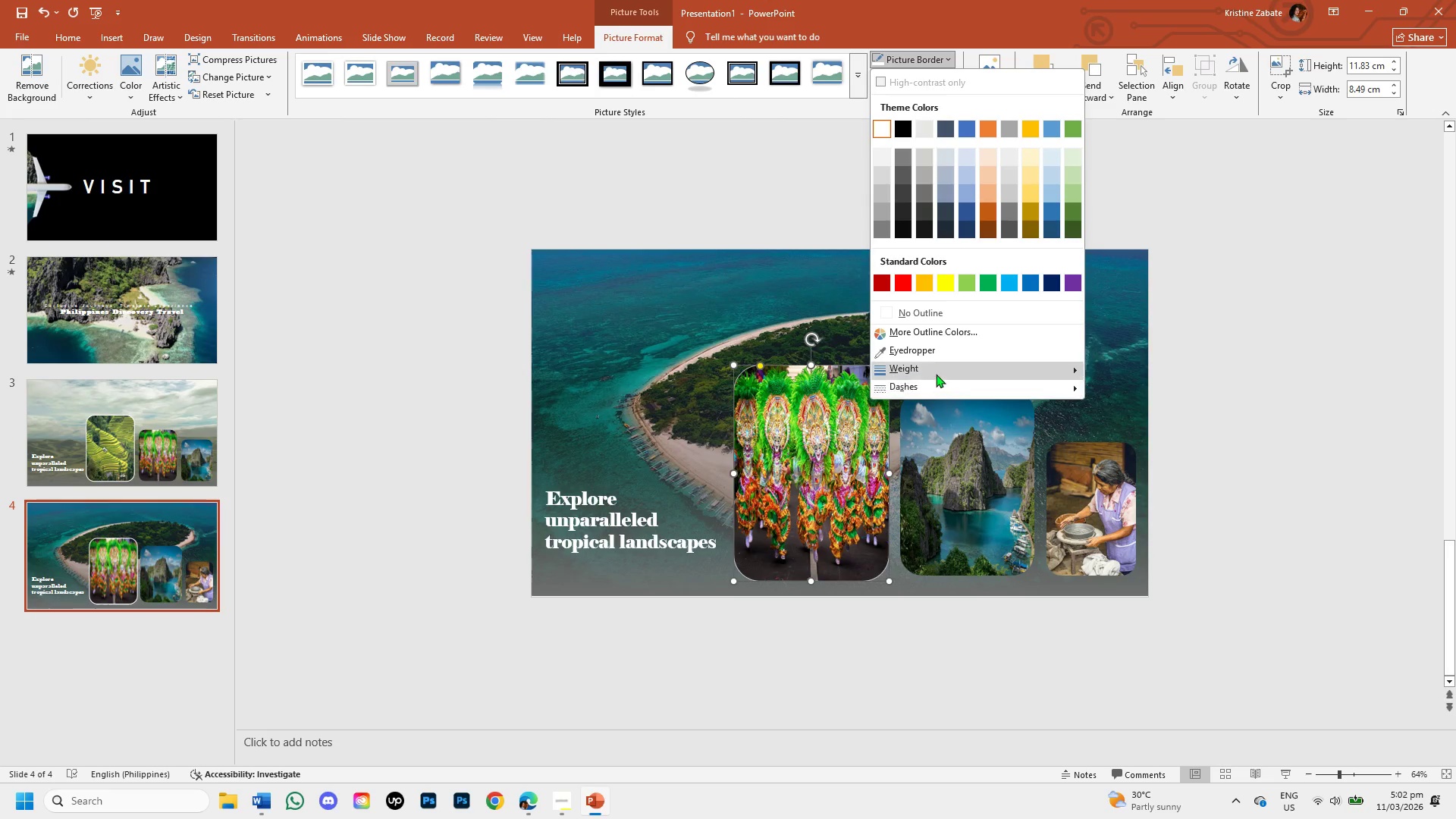 
left_click([936, 370])
 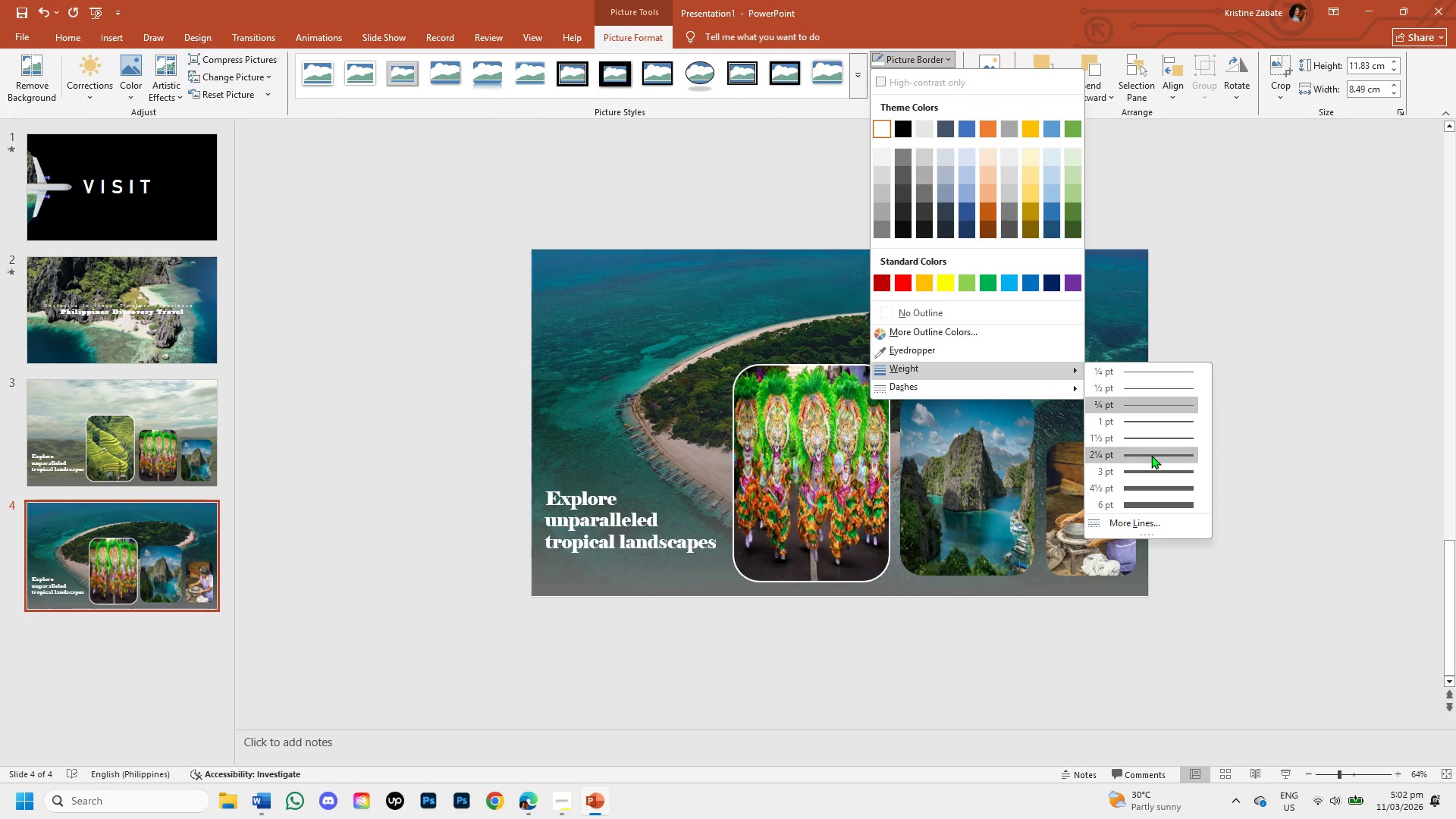 
left_click([1151, 455])
 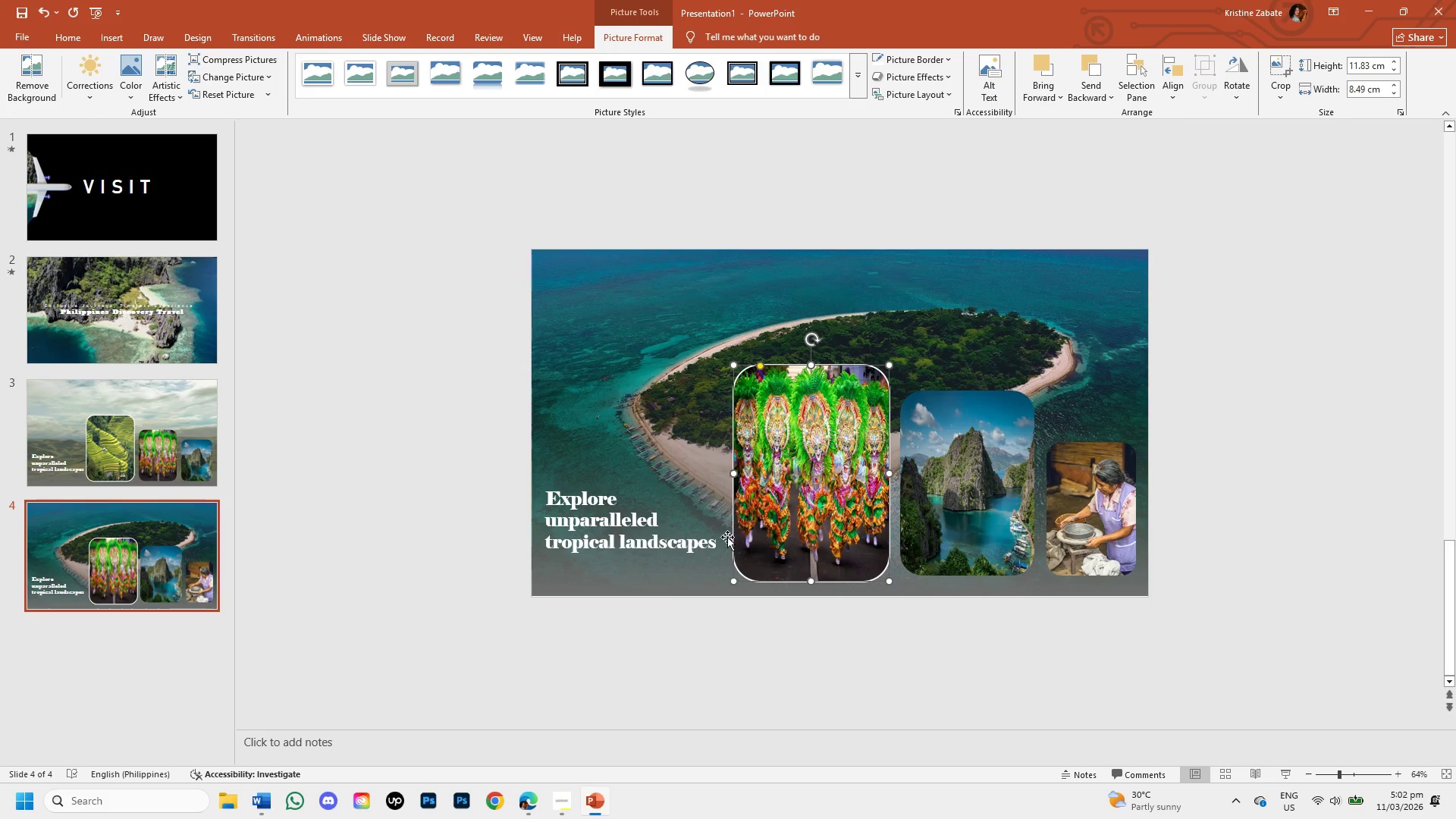 
left_click([717, 541])
 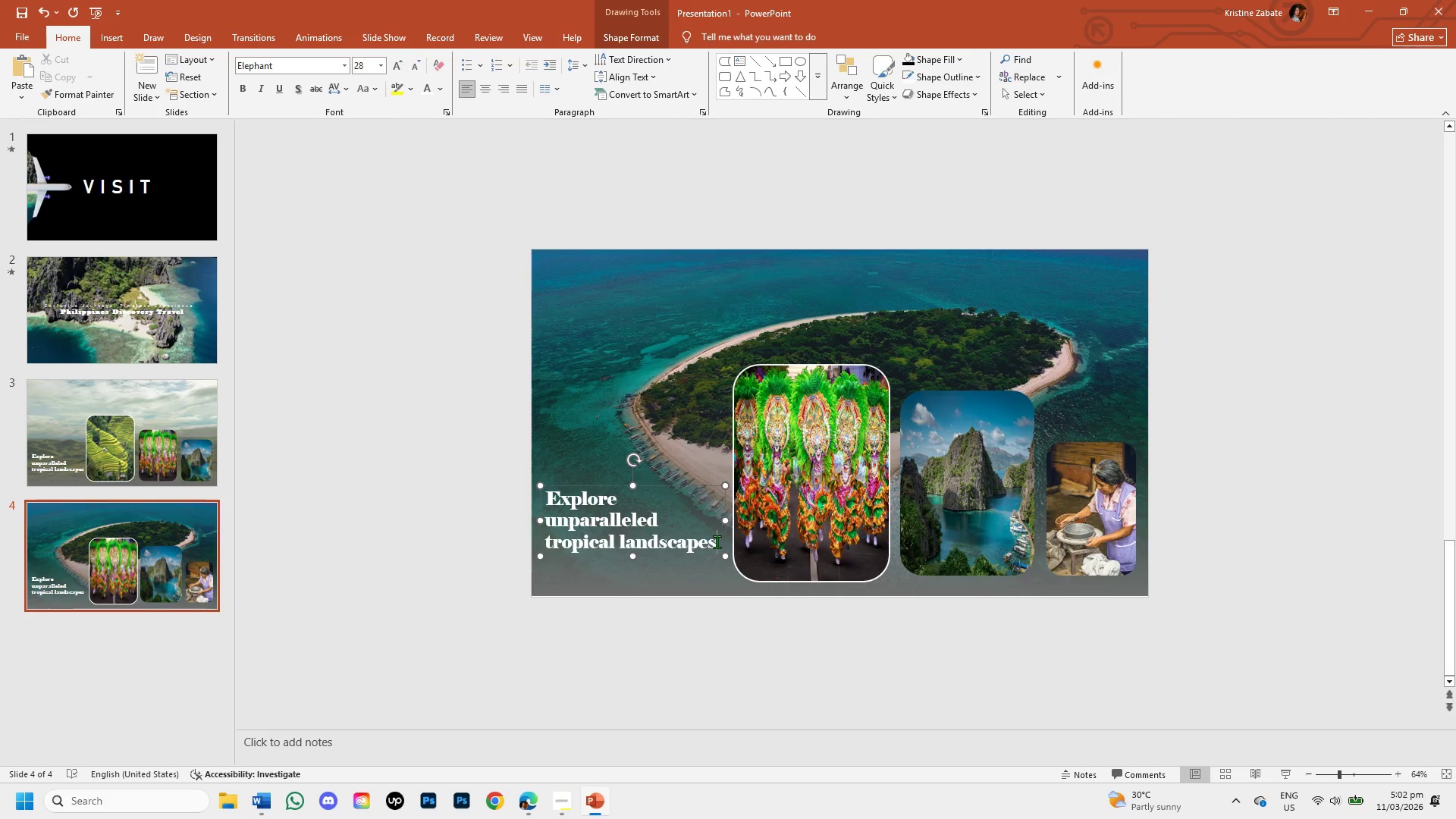 
left_click_drag(start_coordinate=[714, 541], to_coordinate=[620, 504])
 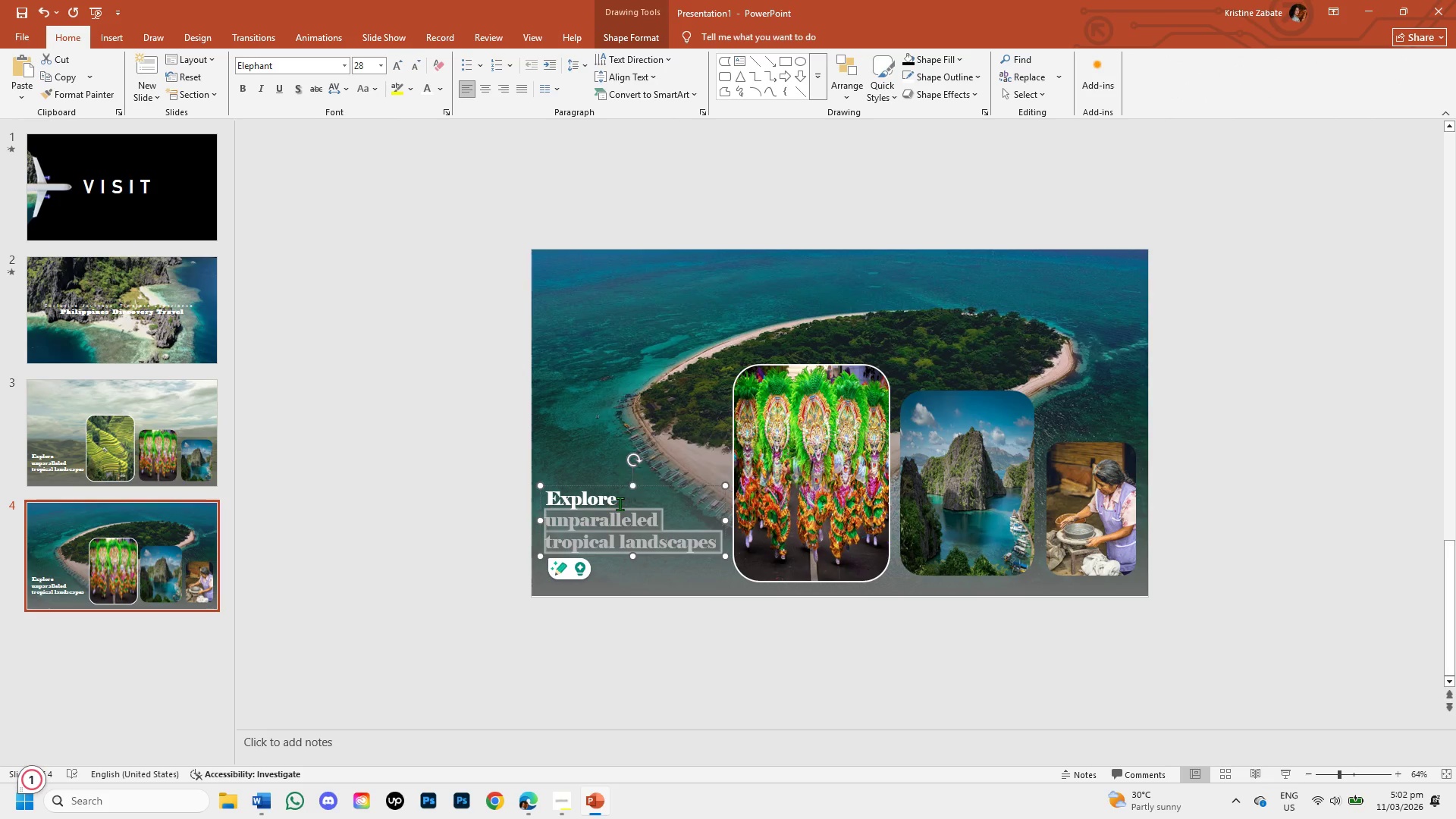 
key(Backspace)
 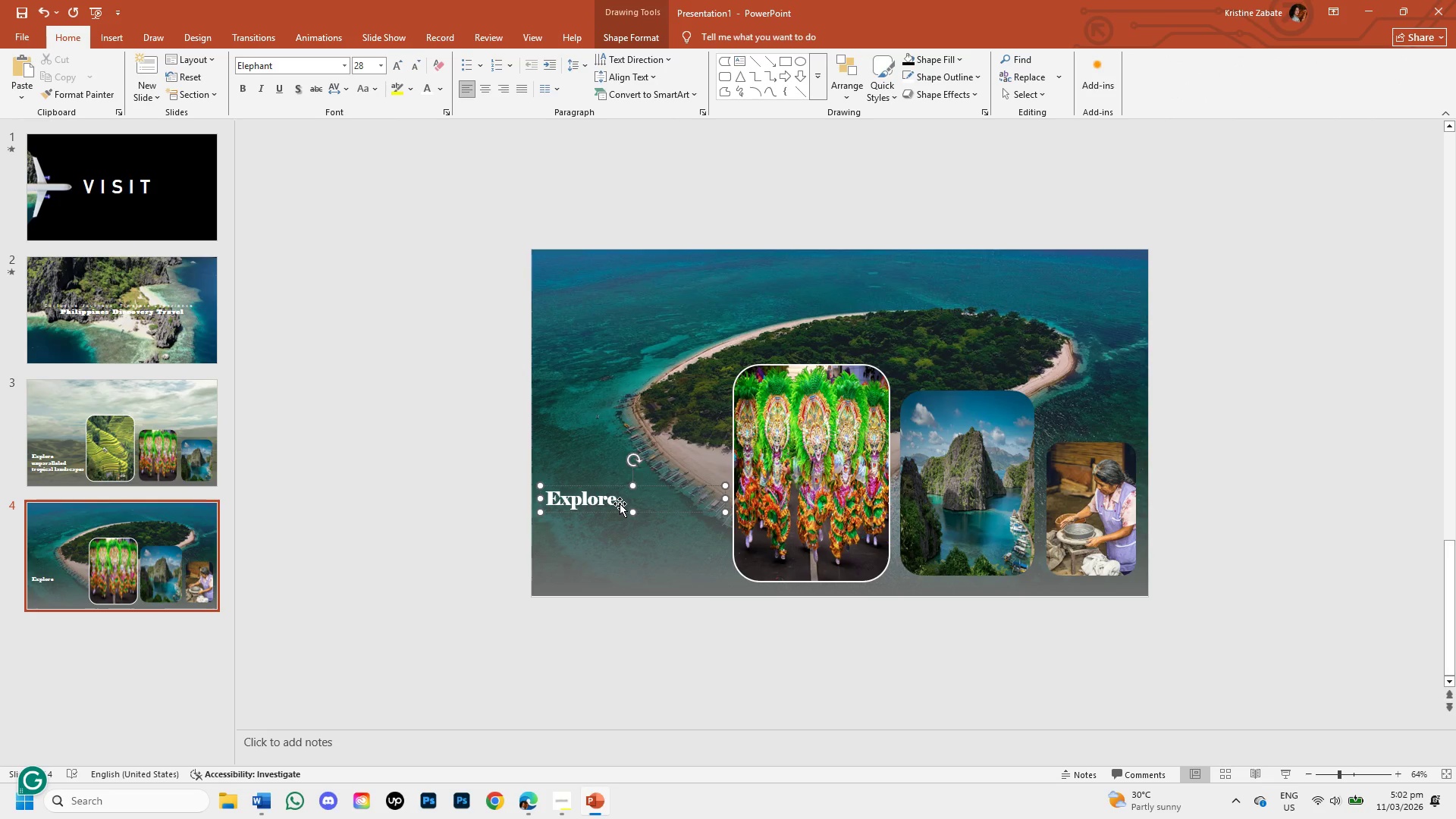 
key(Backspace)
key(Backspace)
key(Backspace)
key(Backspace)
key(Backspace)
key(Backspace)
key(Backspace)
type(Immerse in vibrant festivals and tradu)
key(Backspace)
type(itions )
 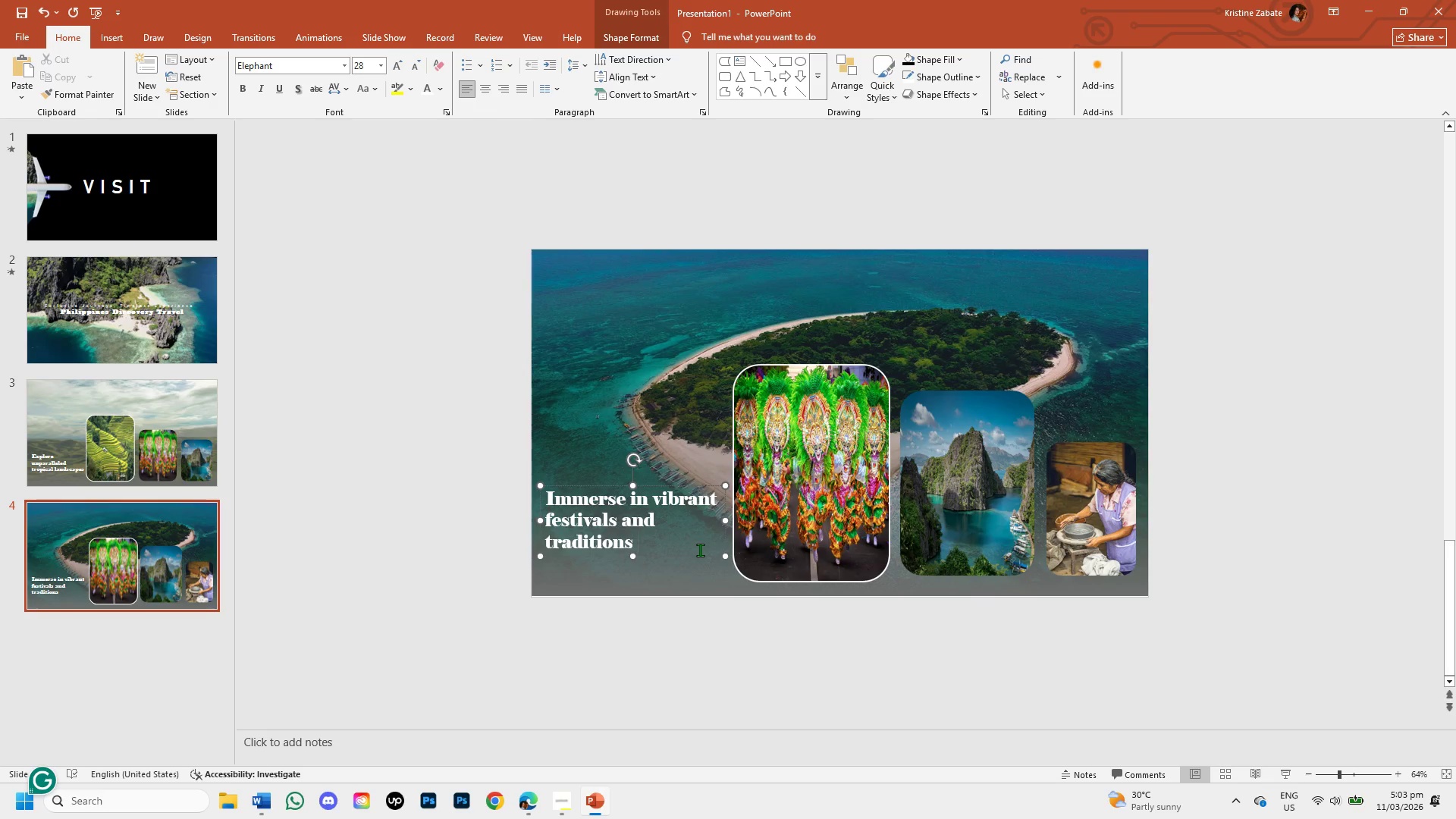 
wait(13.77)
 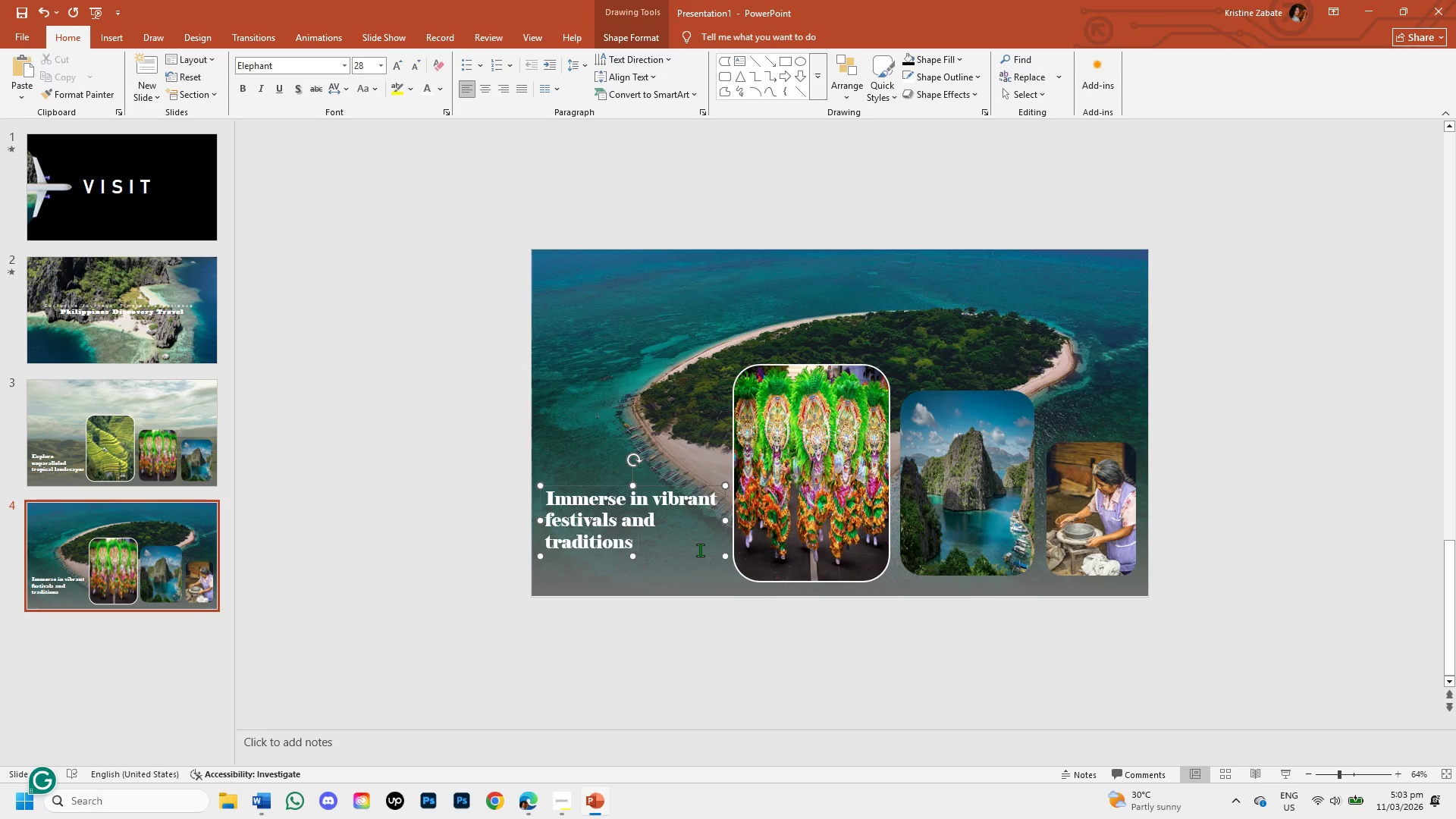 
left_click_drag(start_coordinate=[695, 621], to_coordinate=[689, 623])
 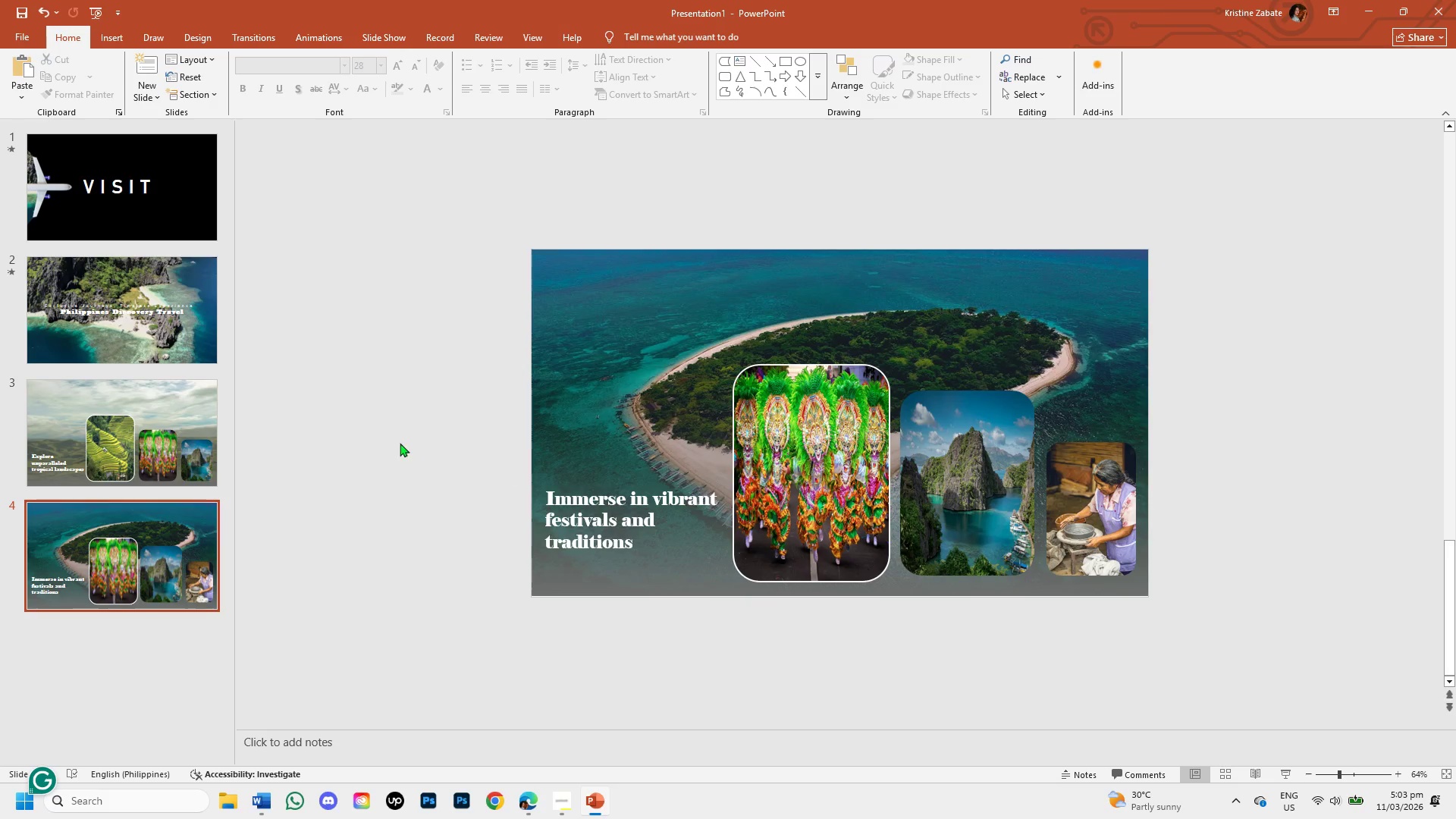 
wait(5.34)
 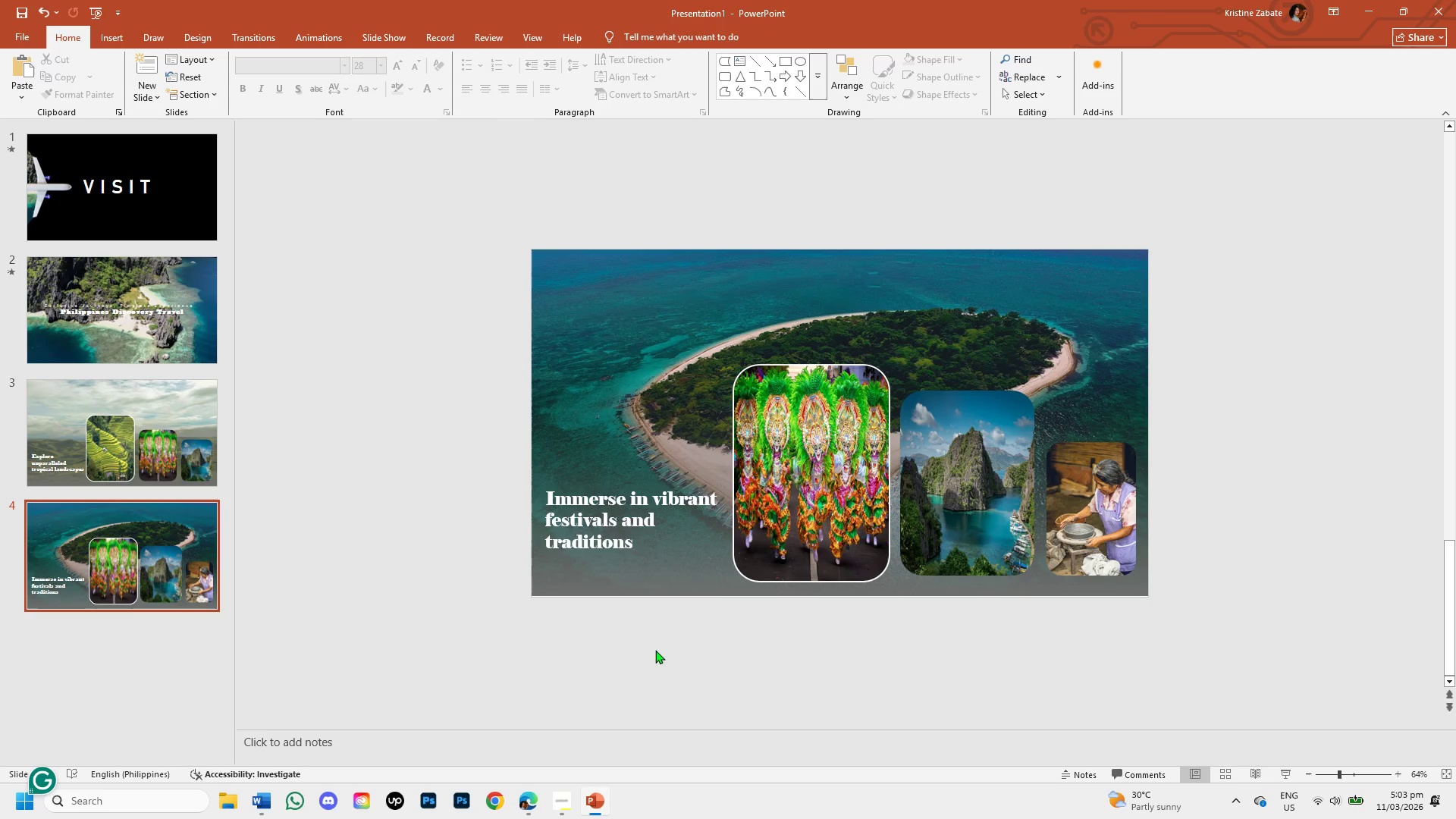 
right_click([185, 544])
 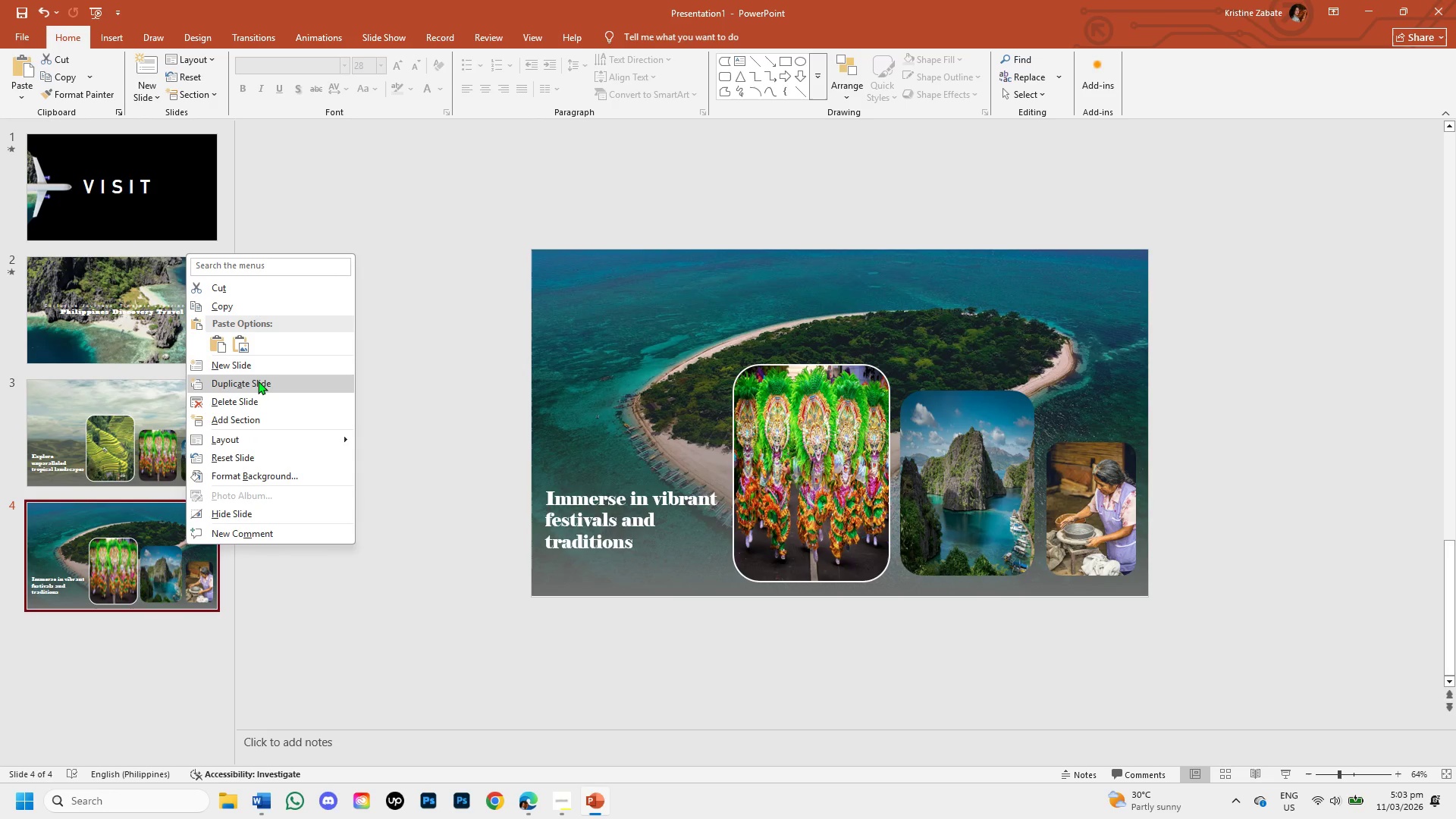 
left_click([259, 386])
 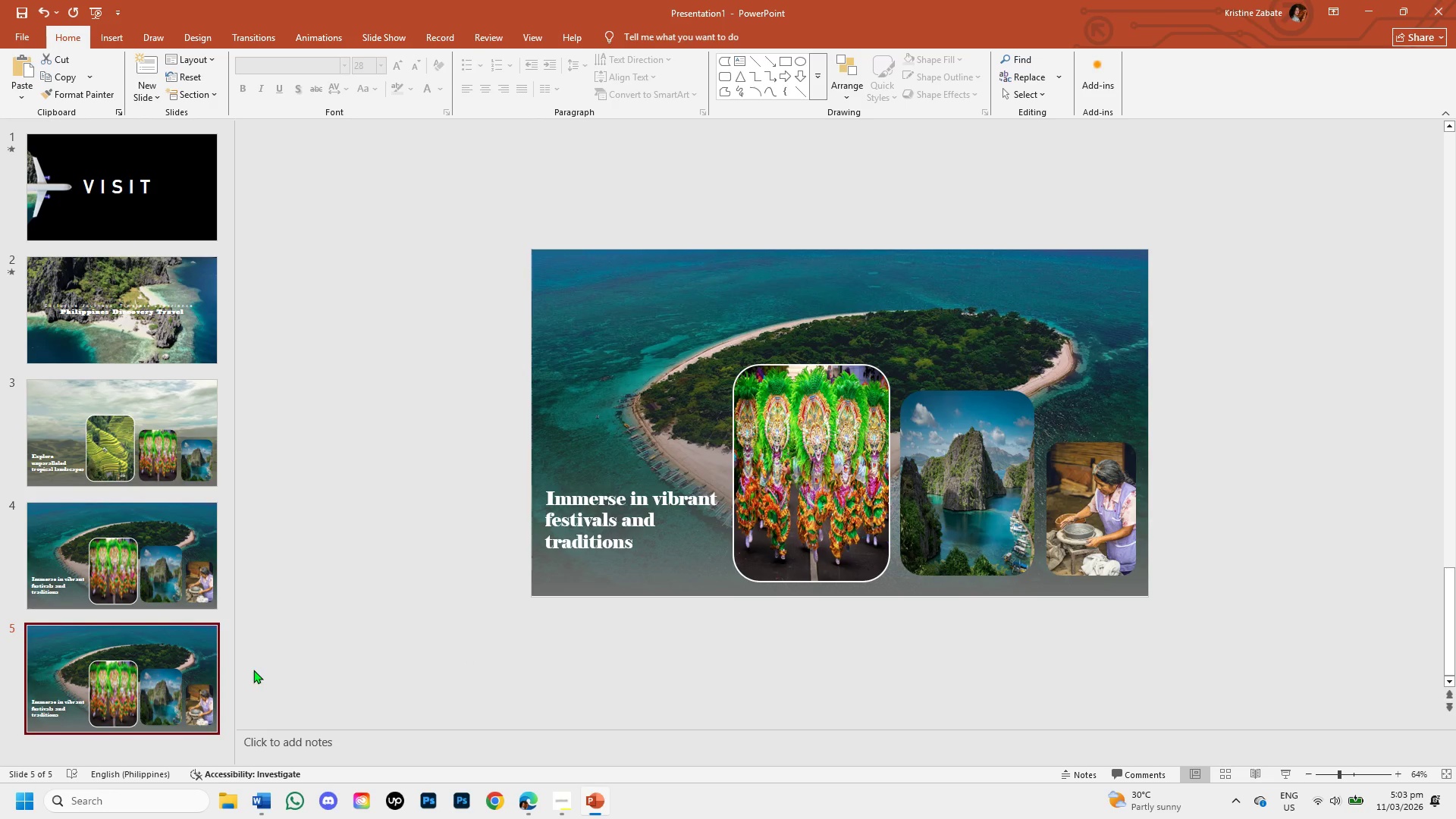 
scroll: coordinate [149, 629], scroll_direction: down, amount: 2.0
 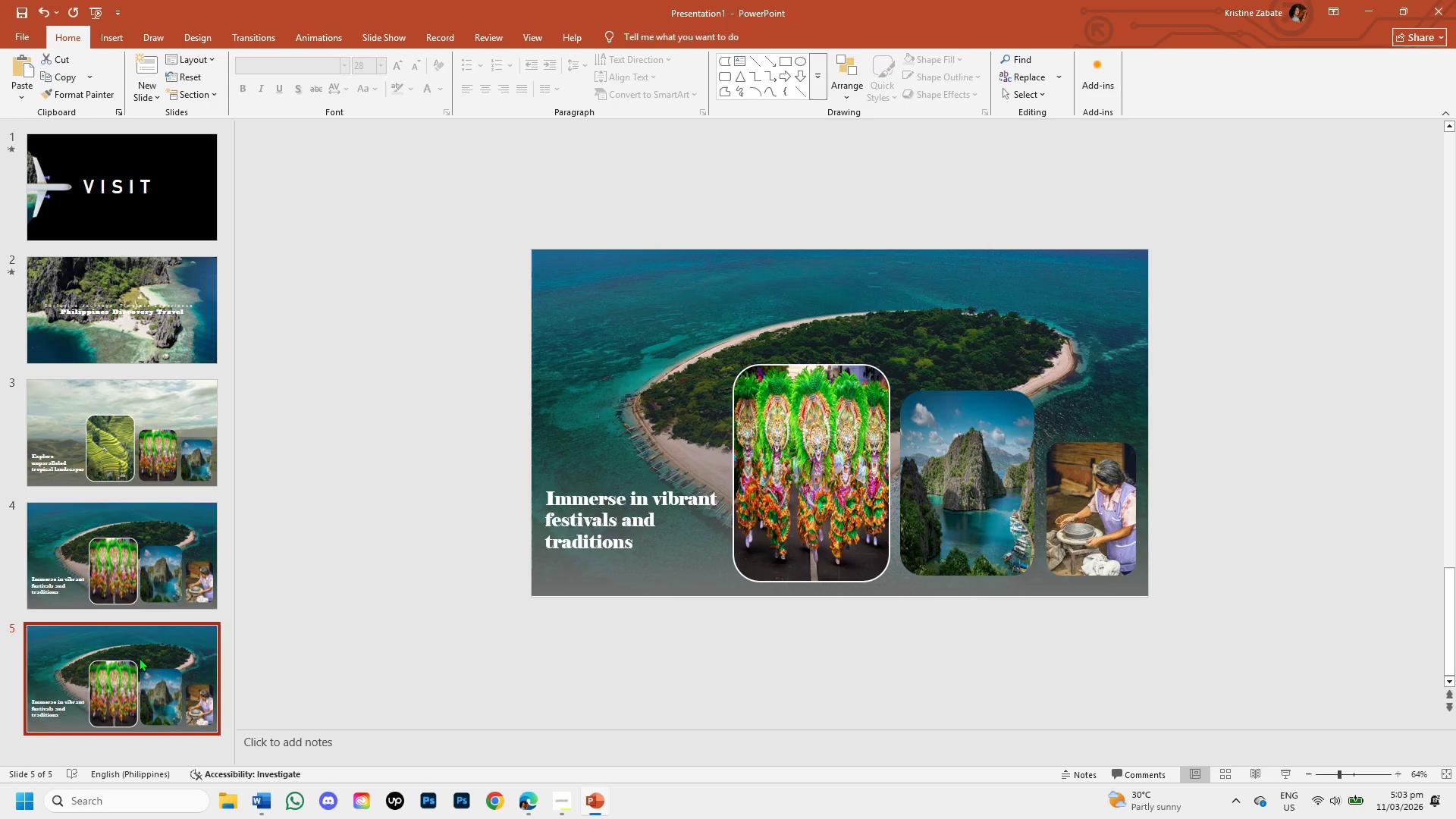 
mouse_move([137, 647])
 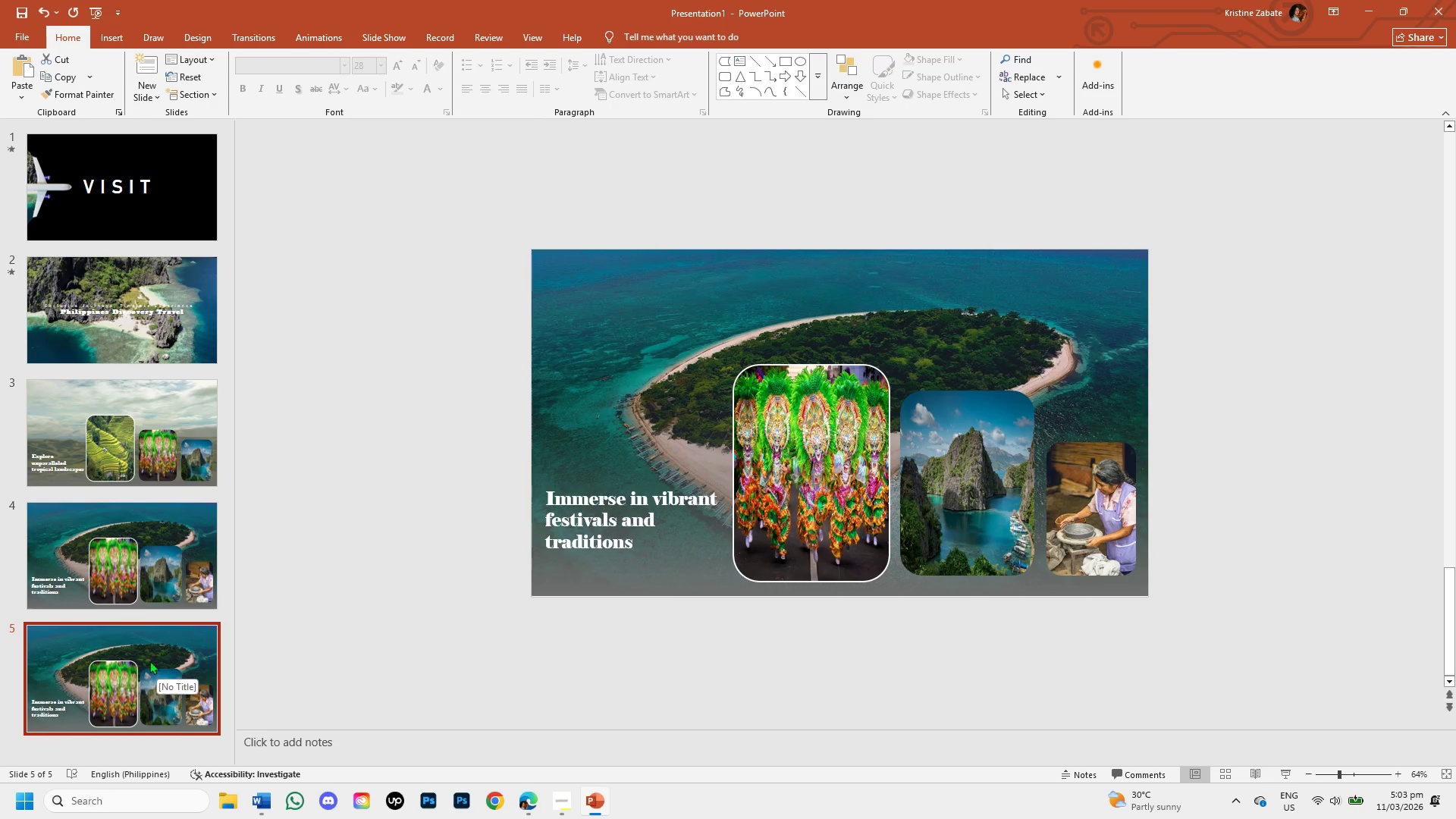 
left_click([136, 677])
 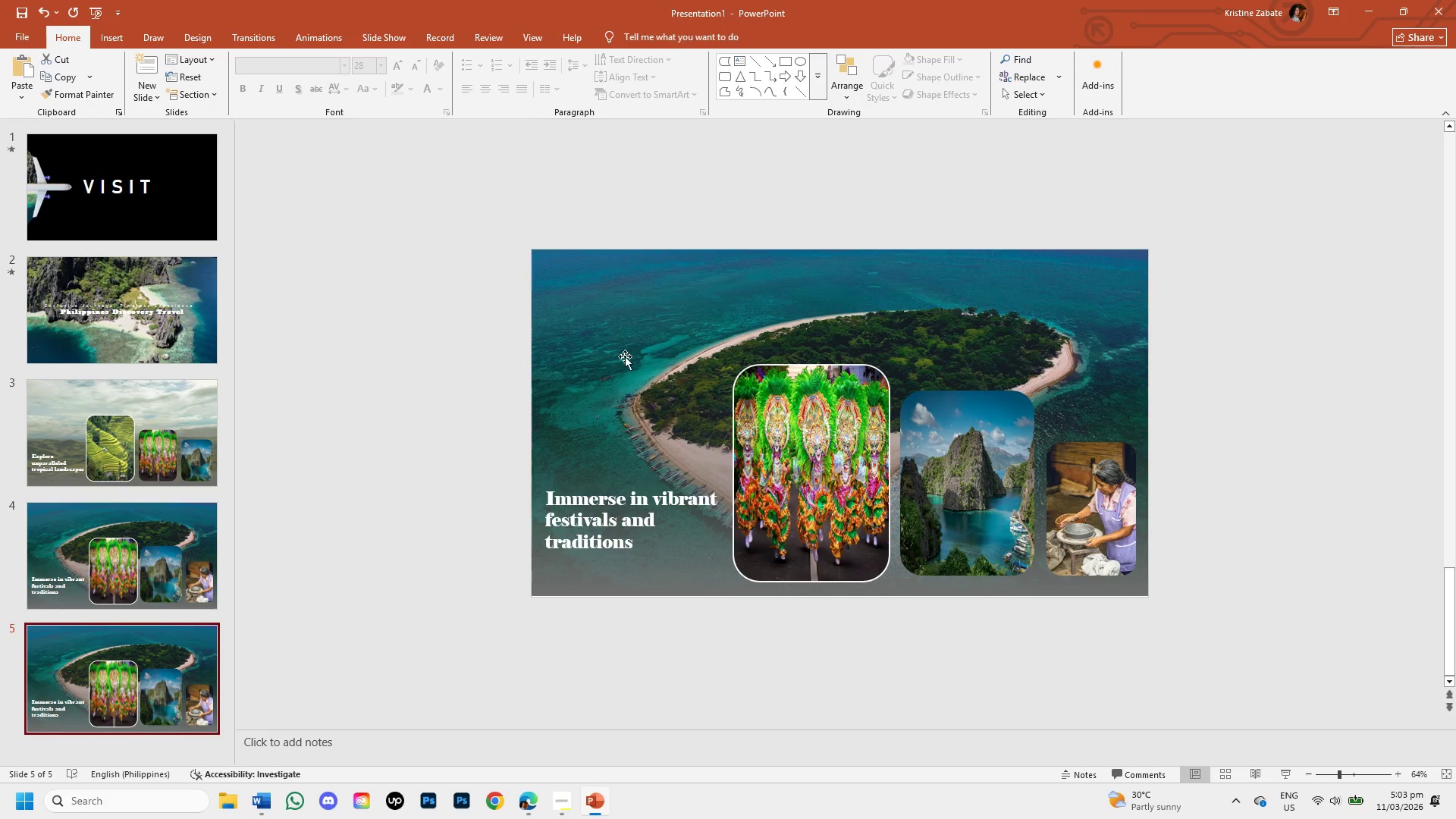 
left_click([638, 346])
 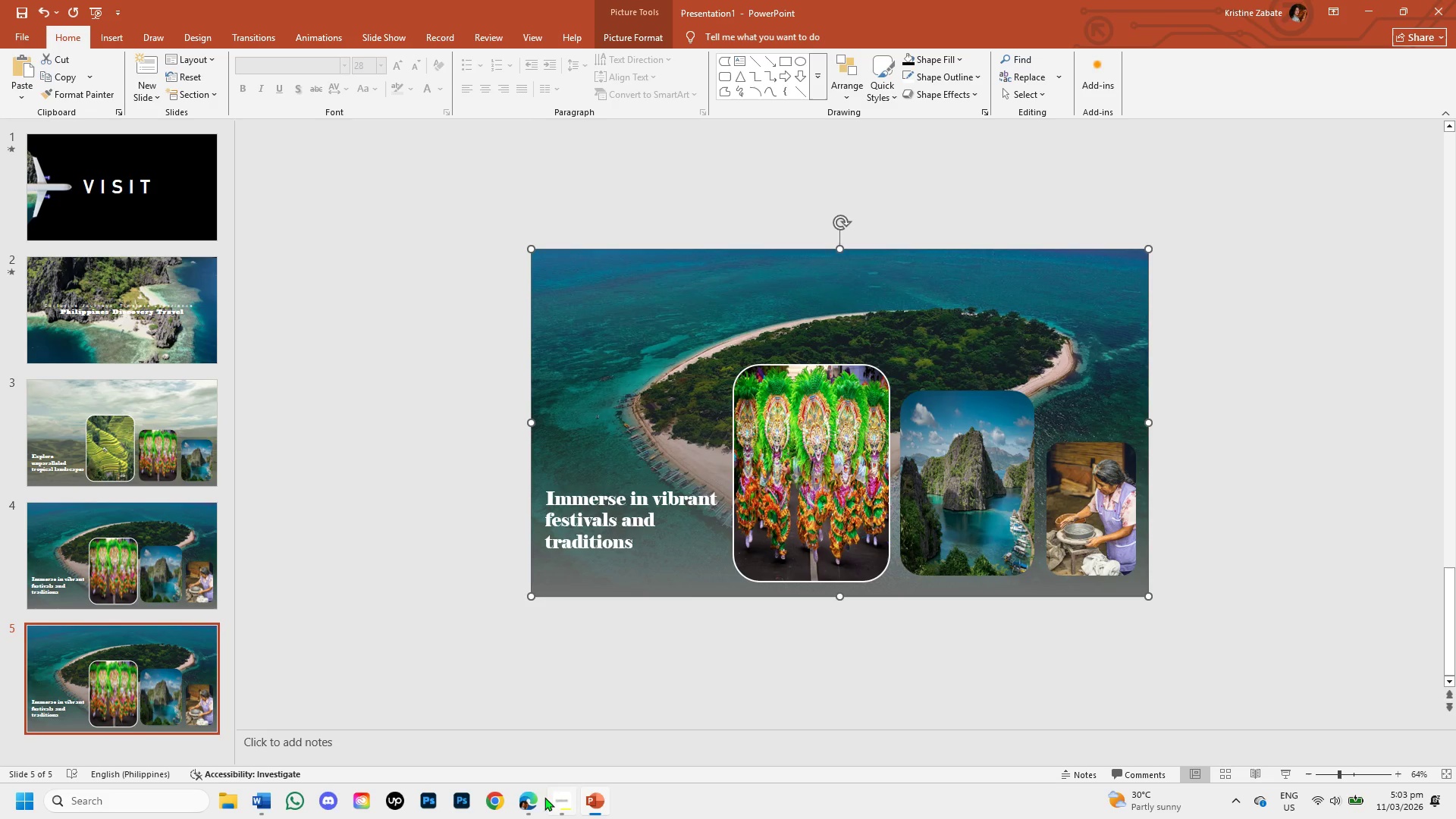 
left_click([532, 797])
 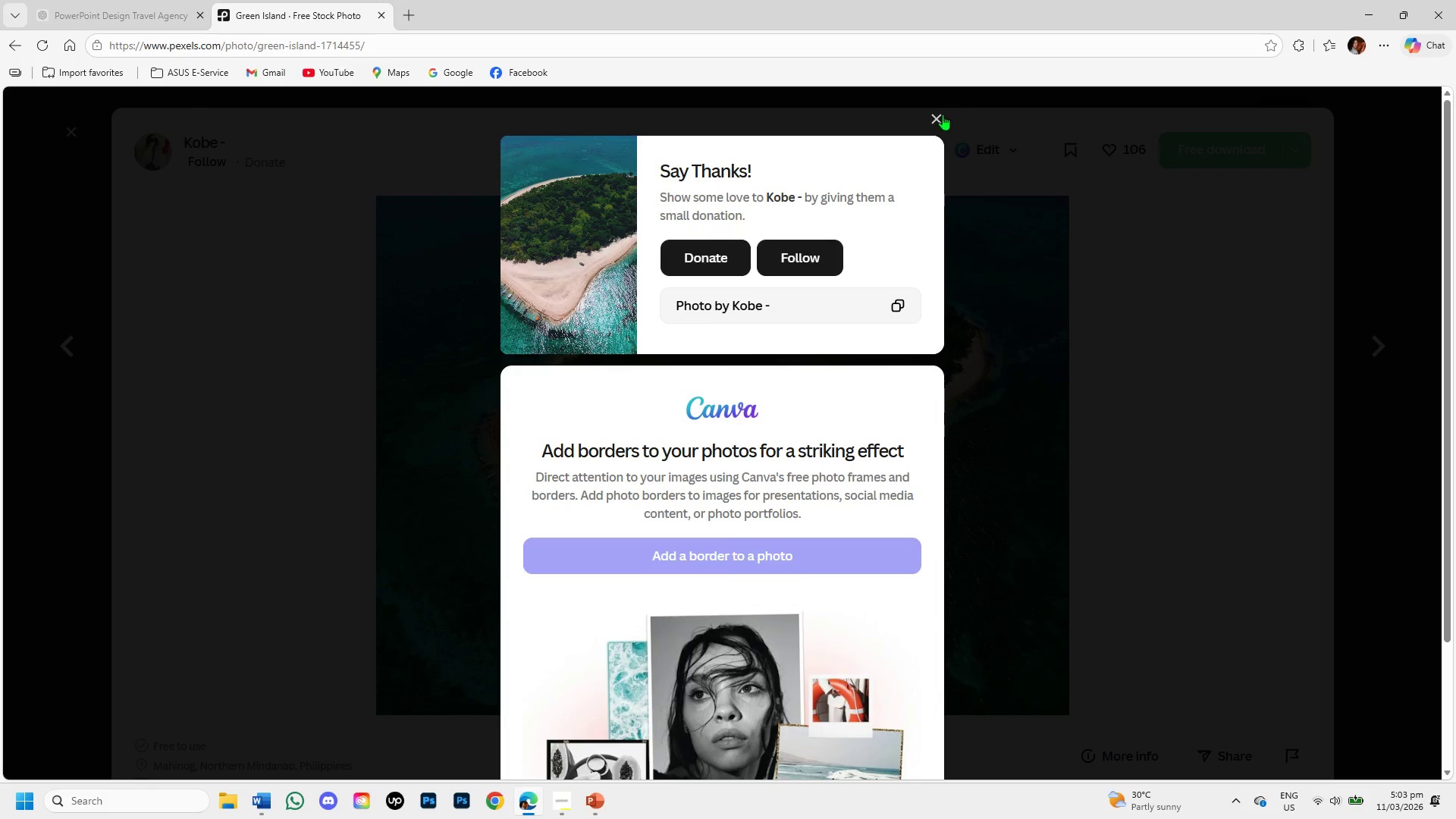 
left_click([939, 118])
 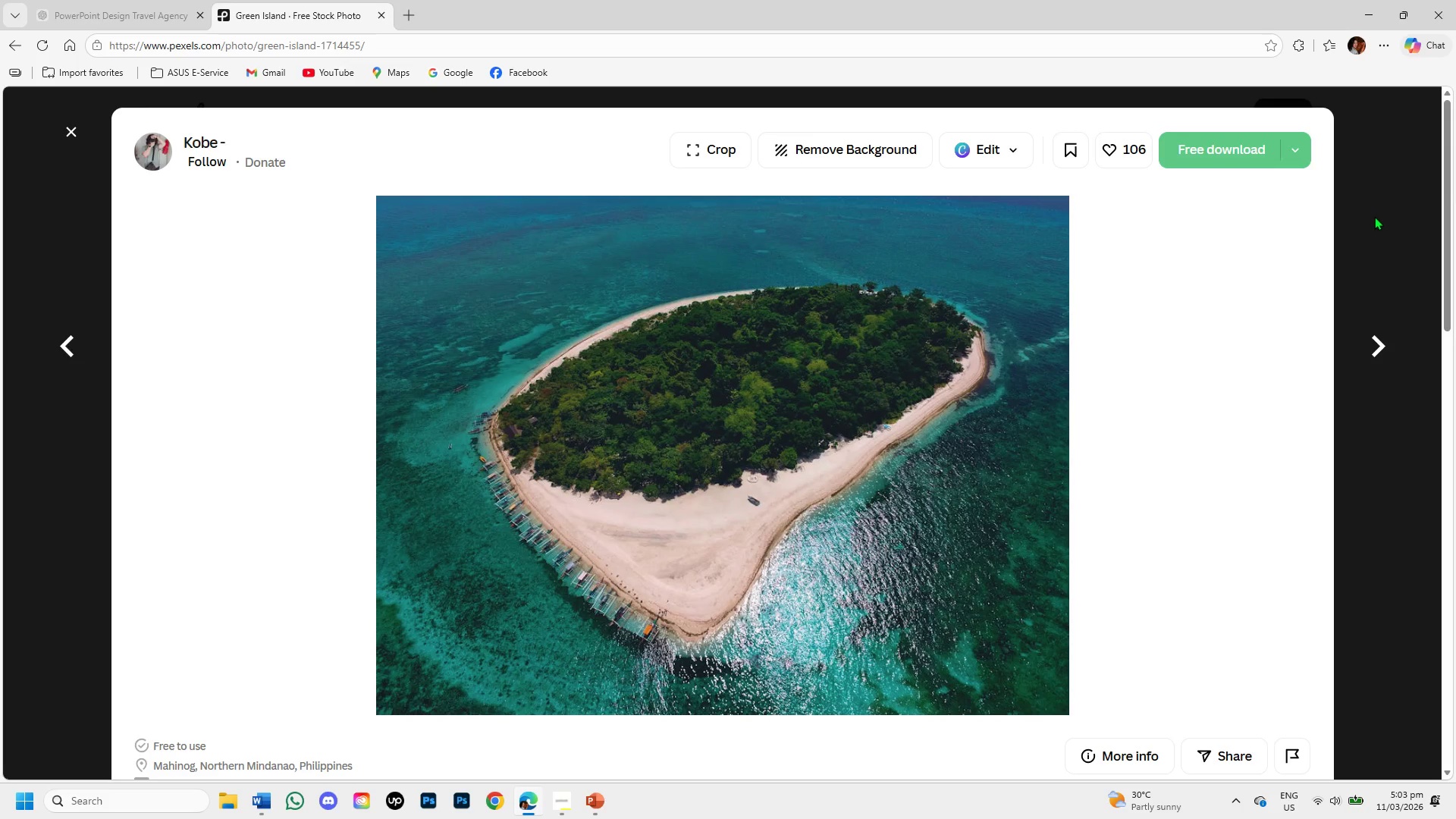 
left_click([1374, 216])
 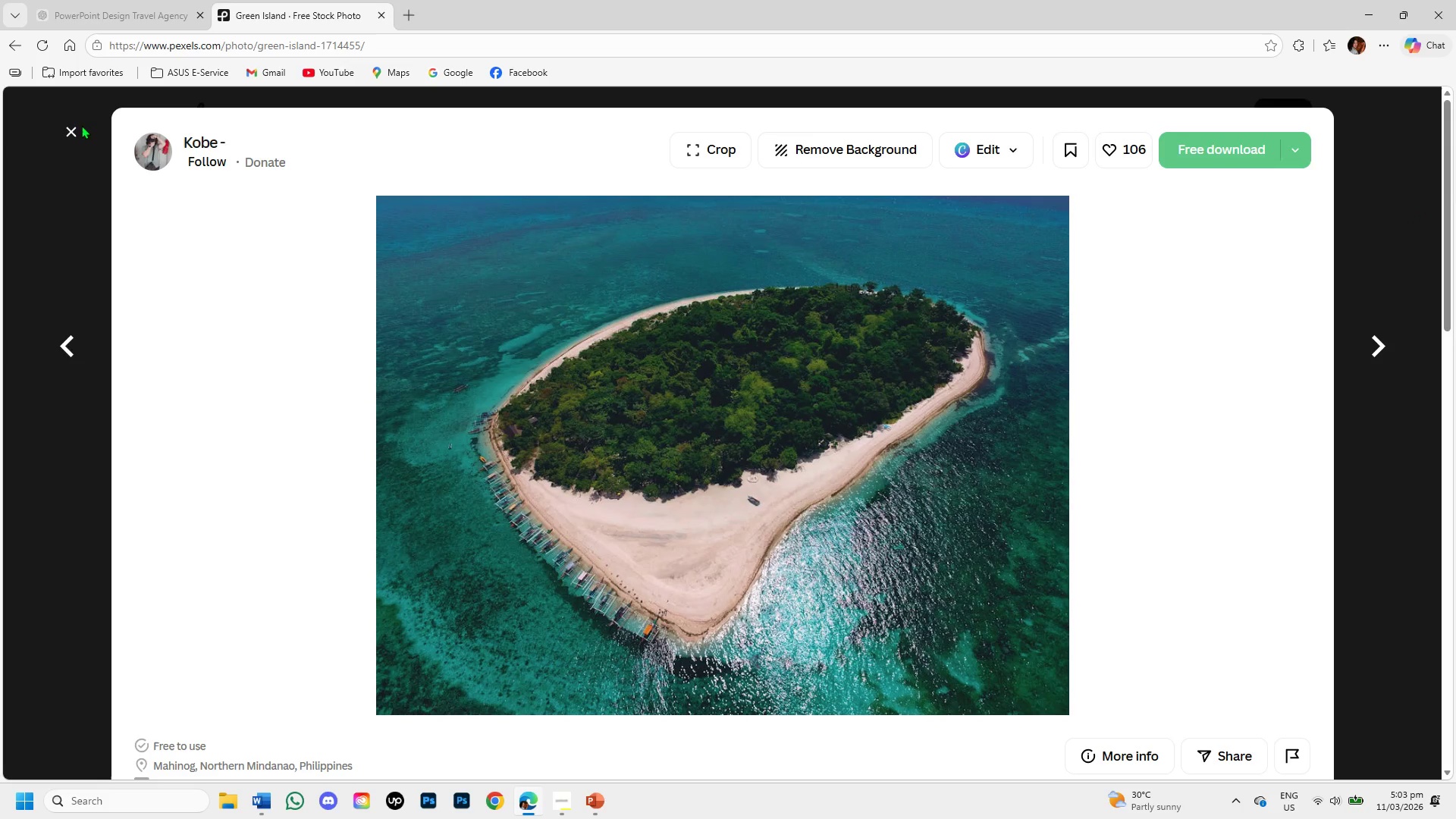 
left_click([76, 127])
 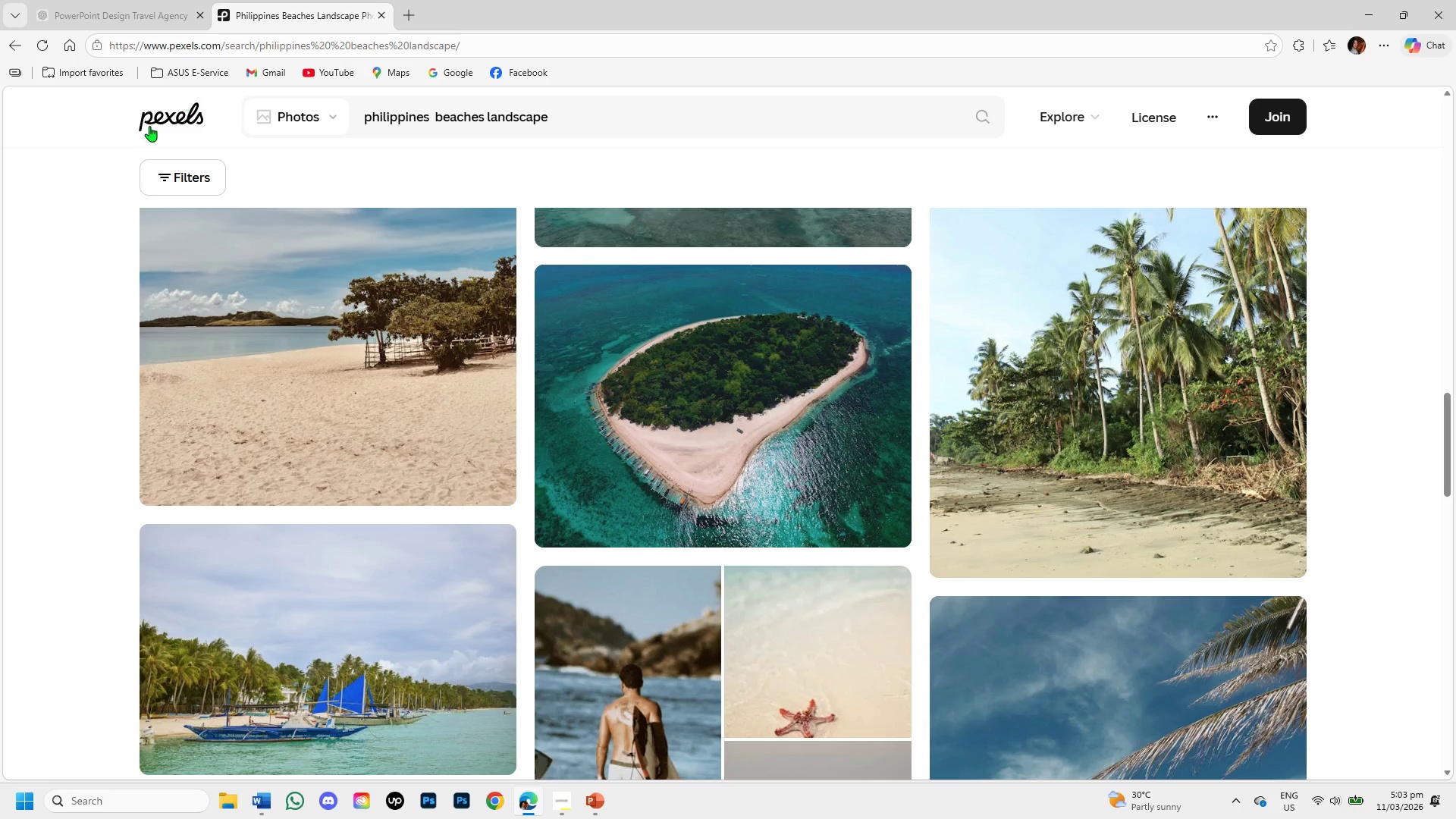 
left_click_drag(start_coordinate=[588, 123], to_coordinate=[435, 114])
 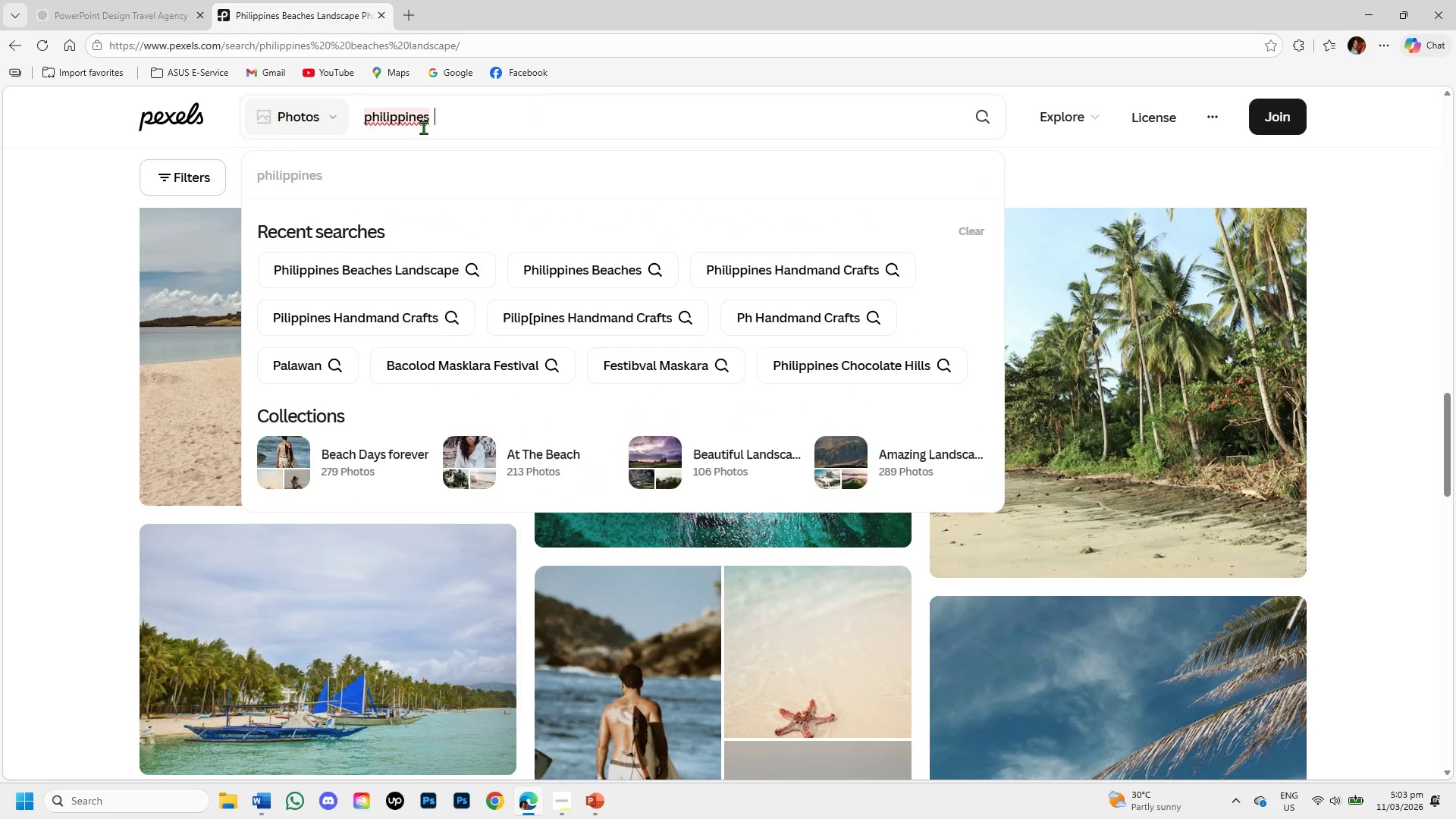 
key(Backspace)
type( h)
key(Backspace)
key(Backspace)
key(Backspace)
type(hospitality )
 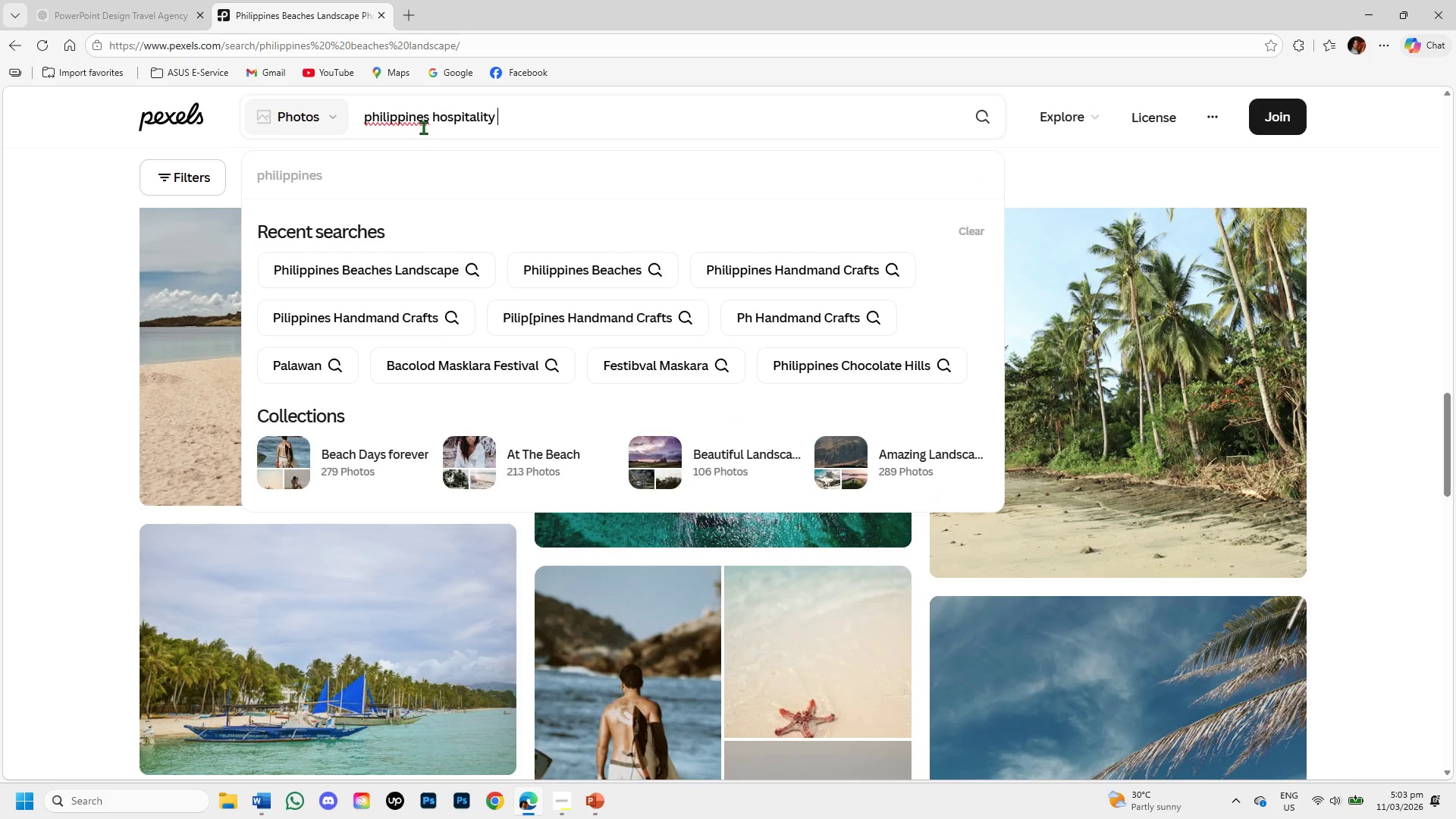 
key(Enter)
 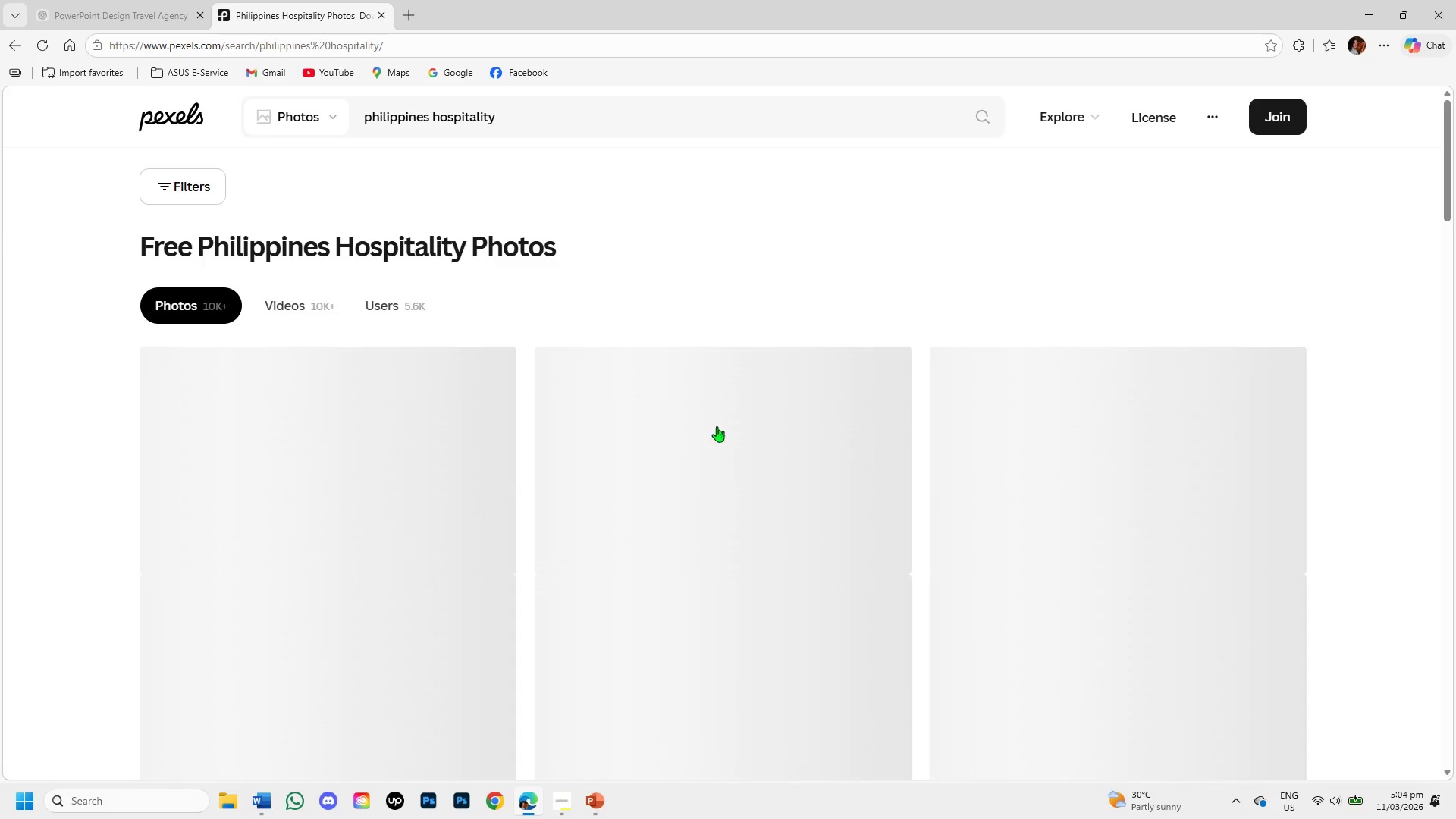 
scroll: coordinate [686, 465], scroll_direction: down, amount: 10.0
 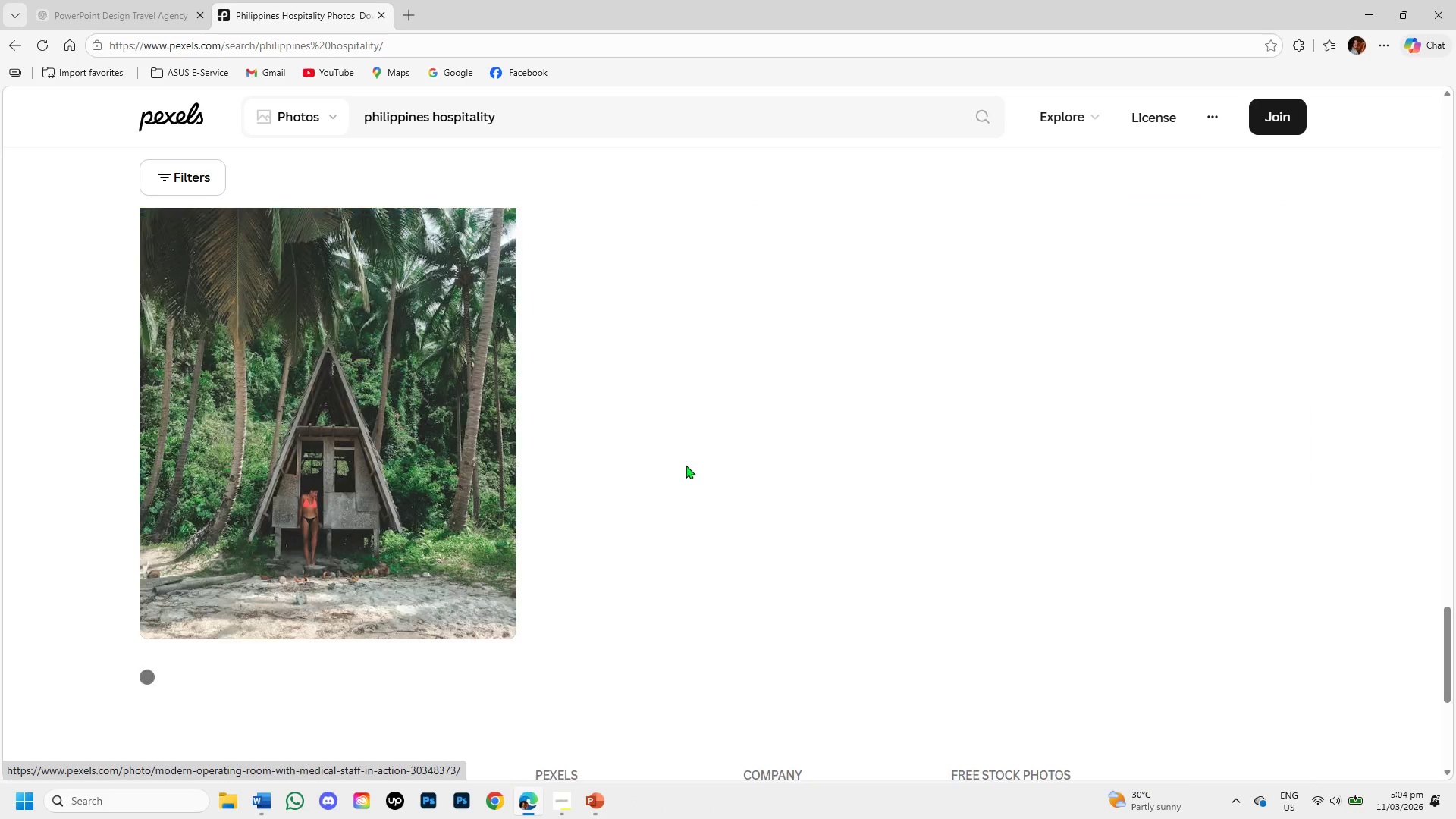 
scroll: coordinate [670, 419], scroll_direction: up, amount: 5.0
 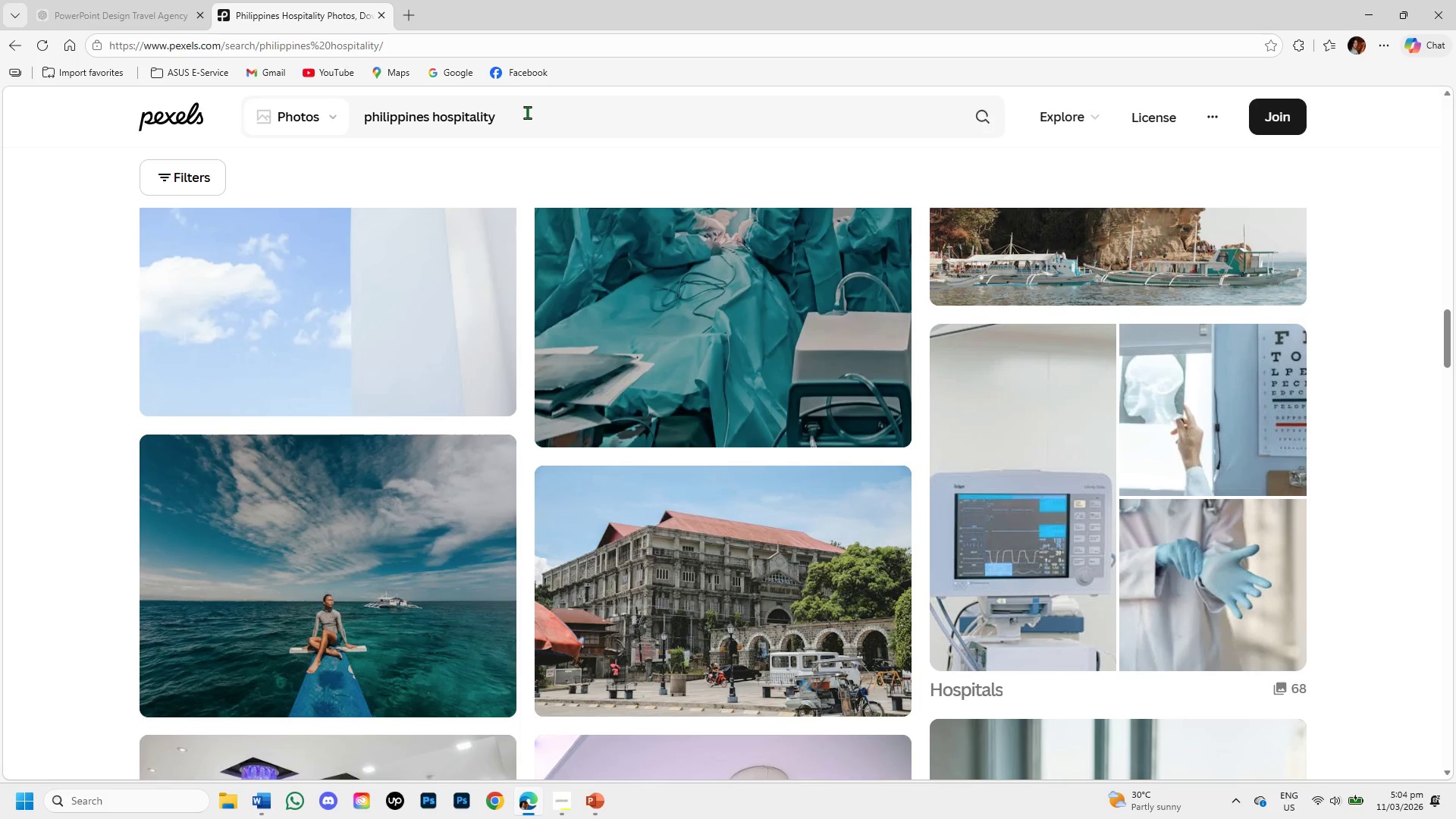 
left_click([527, 113])
 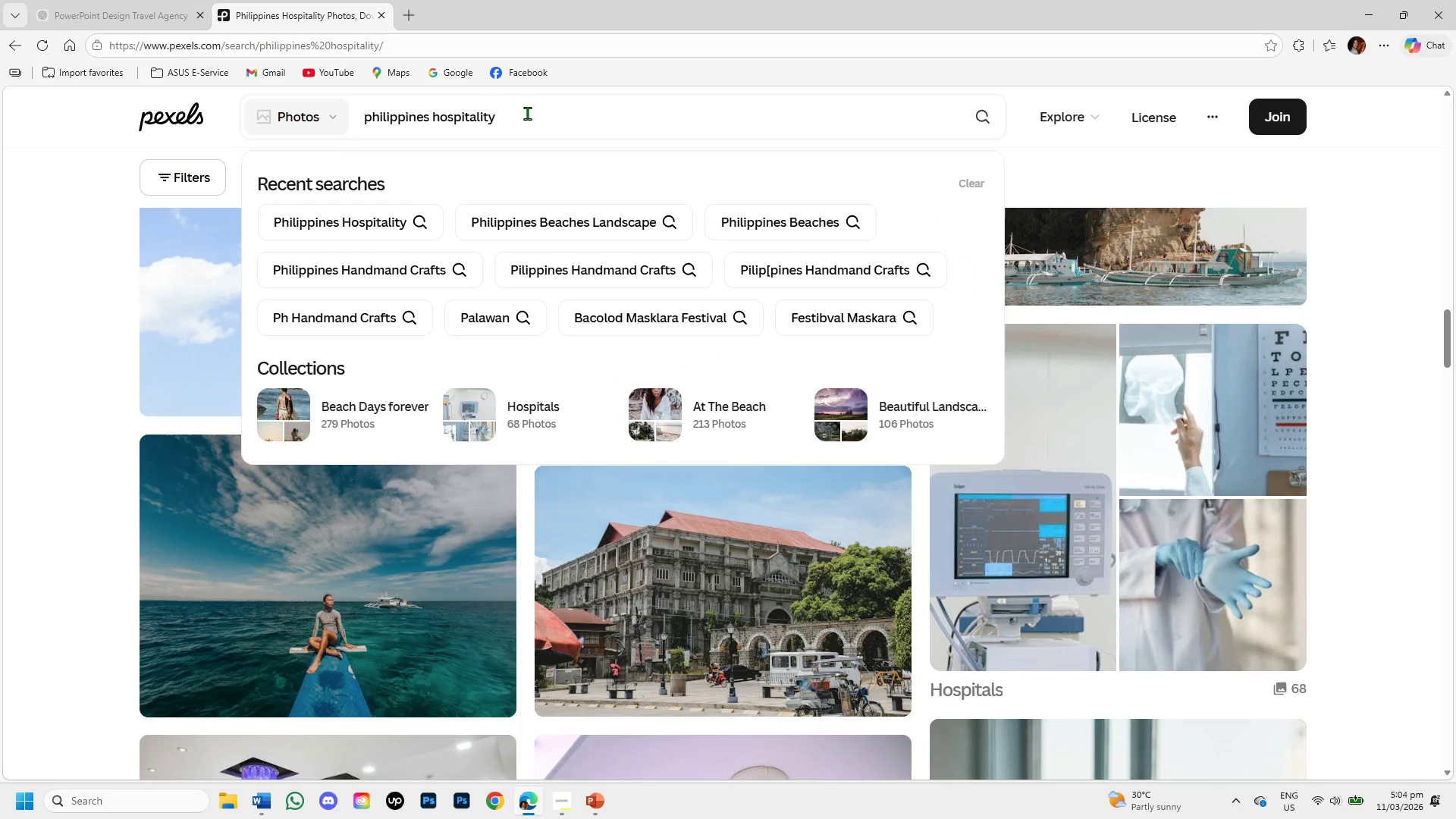 
type( helping each ort)
key(Backspace)
key(Backspace)
type(ther )
 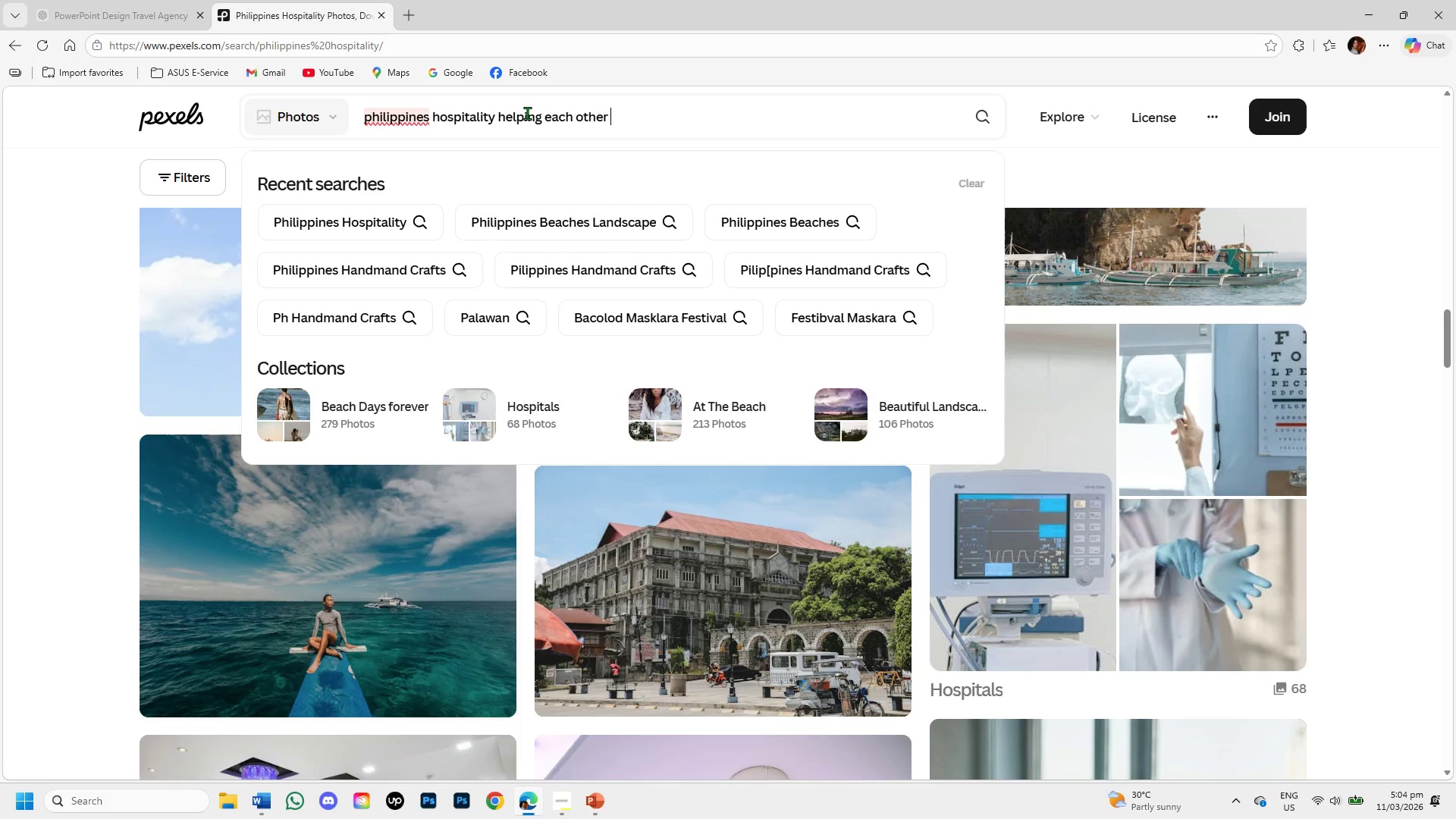 
key(Enter)
 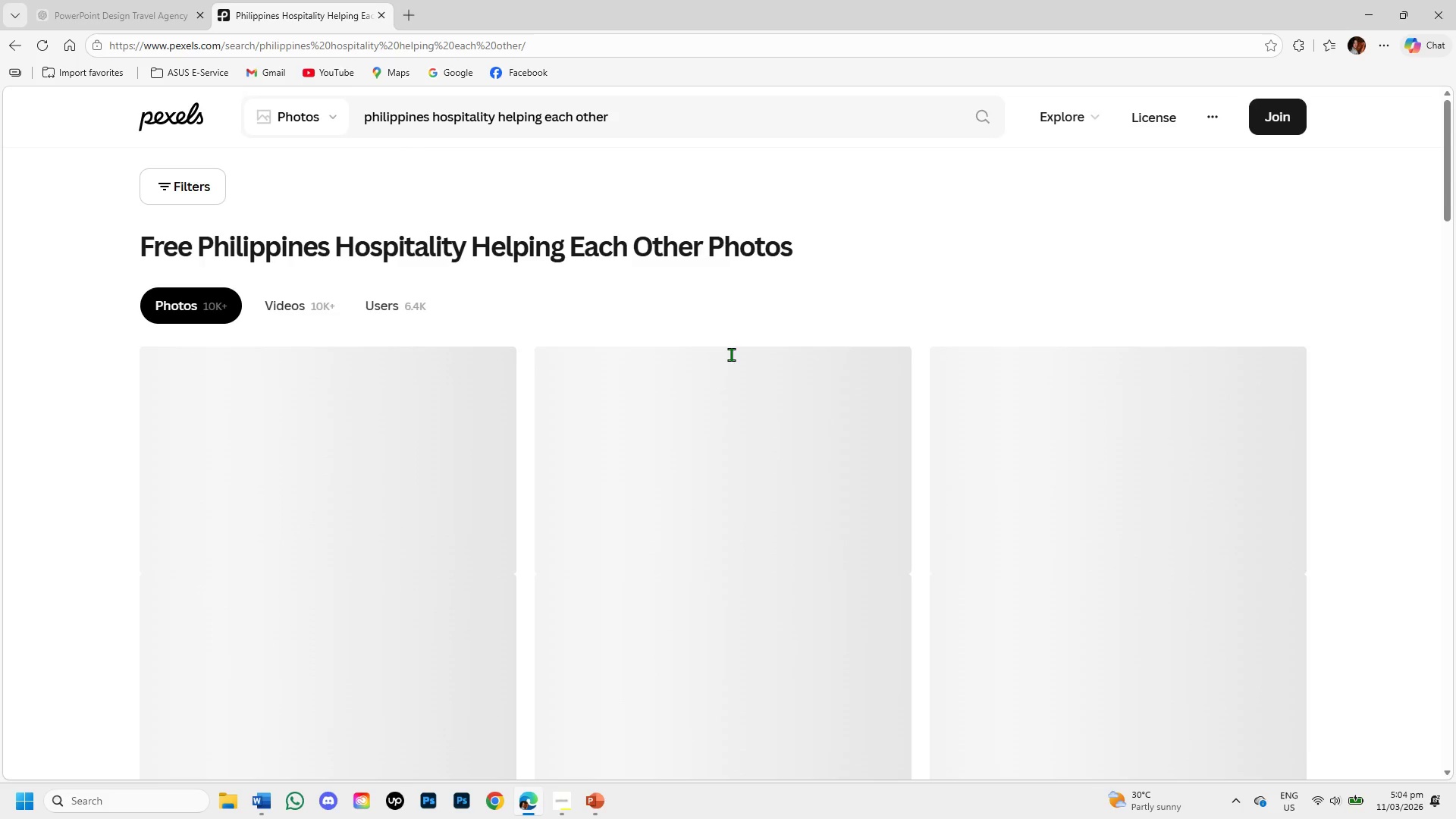 
scroll: coordinate [645, 340], scroll_direction: down, amount: 9.0
 